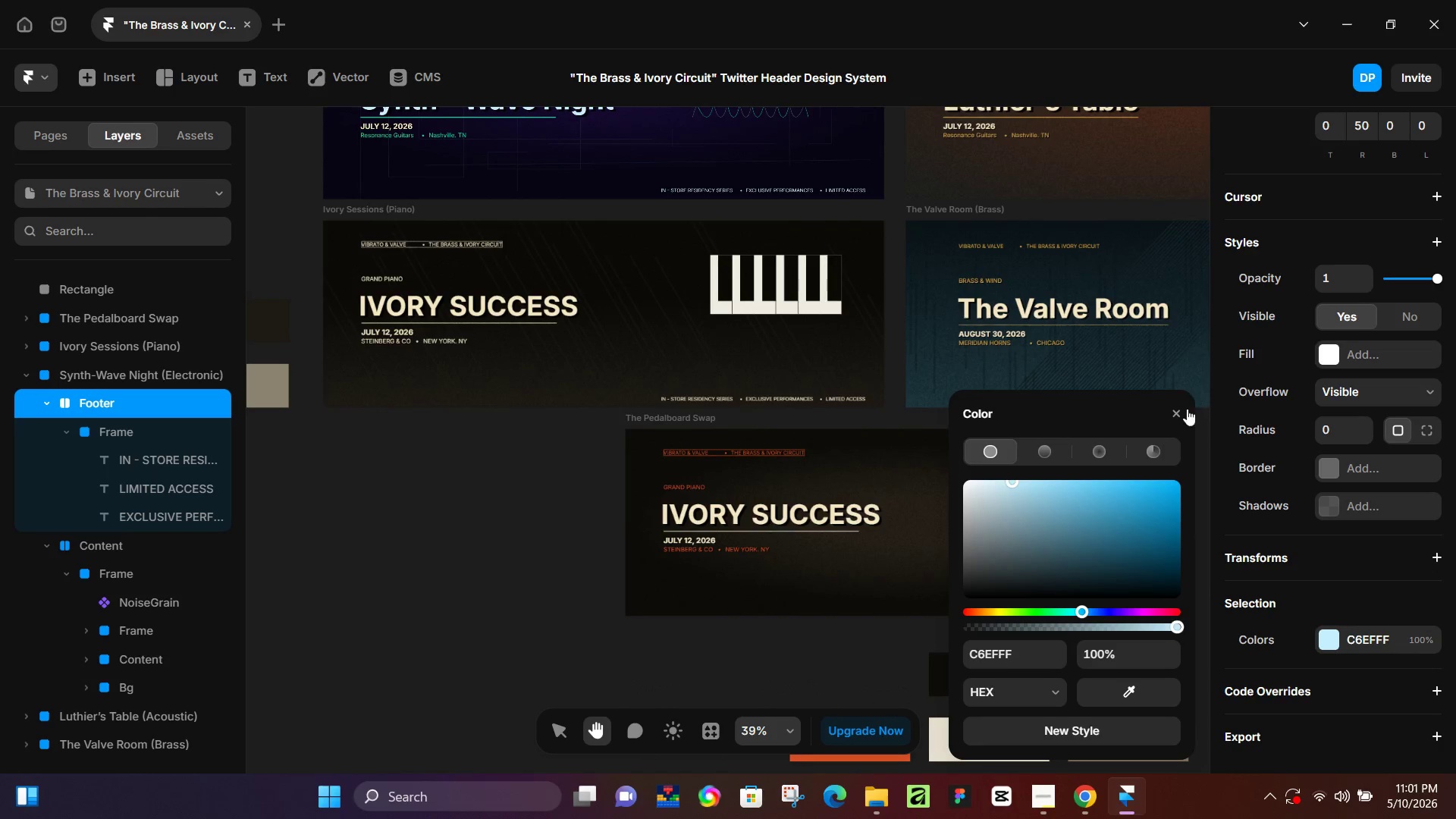 
left_click_drag(start_coordinate=[322, 255], to_coordinate=[538, 394])
 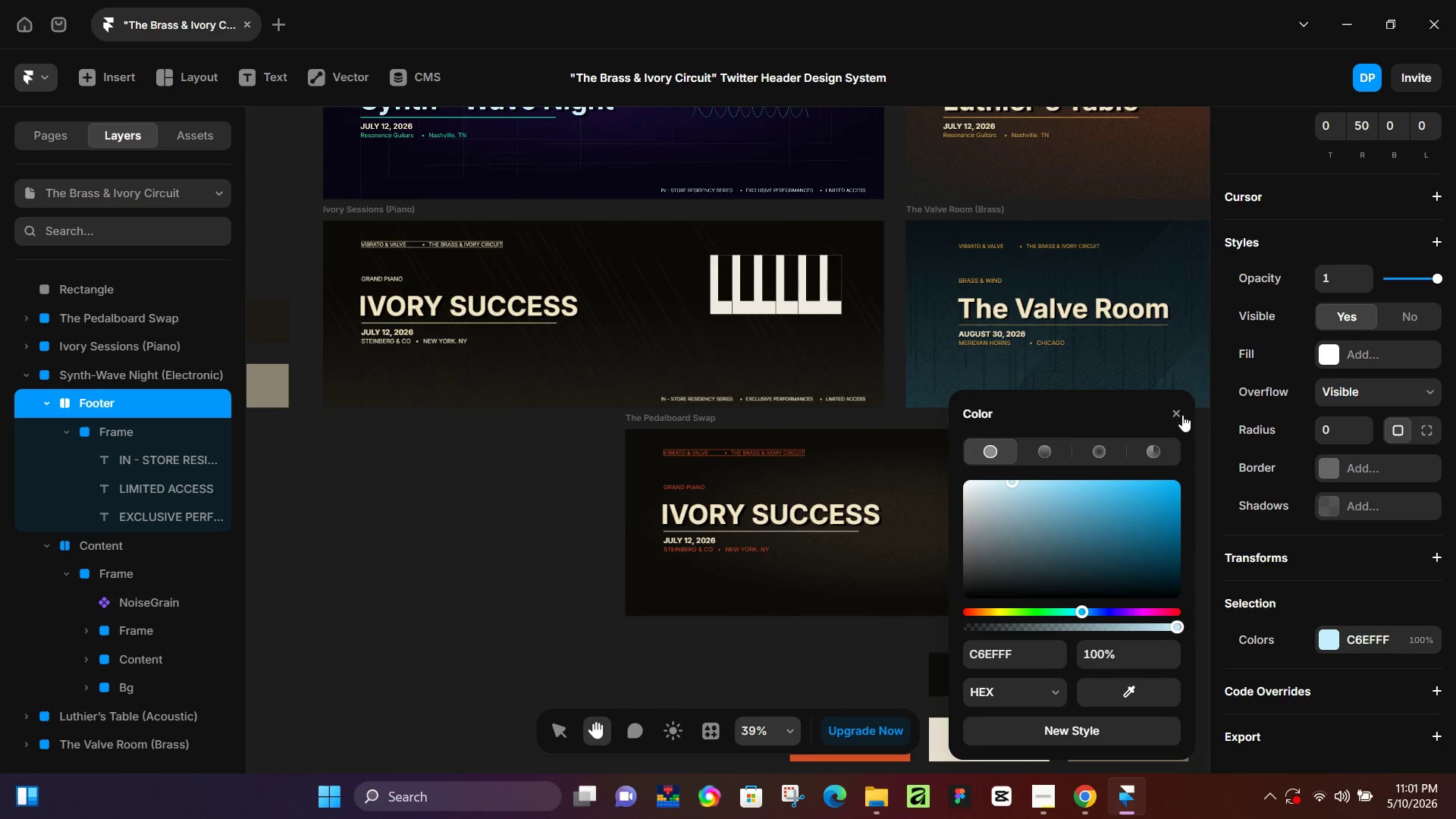 
left_click([1182, 415])
 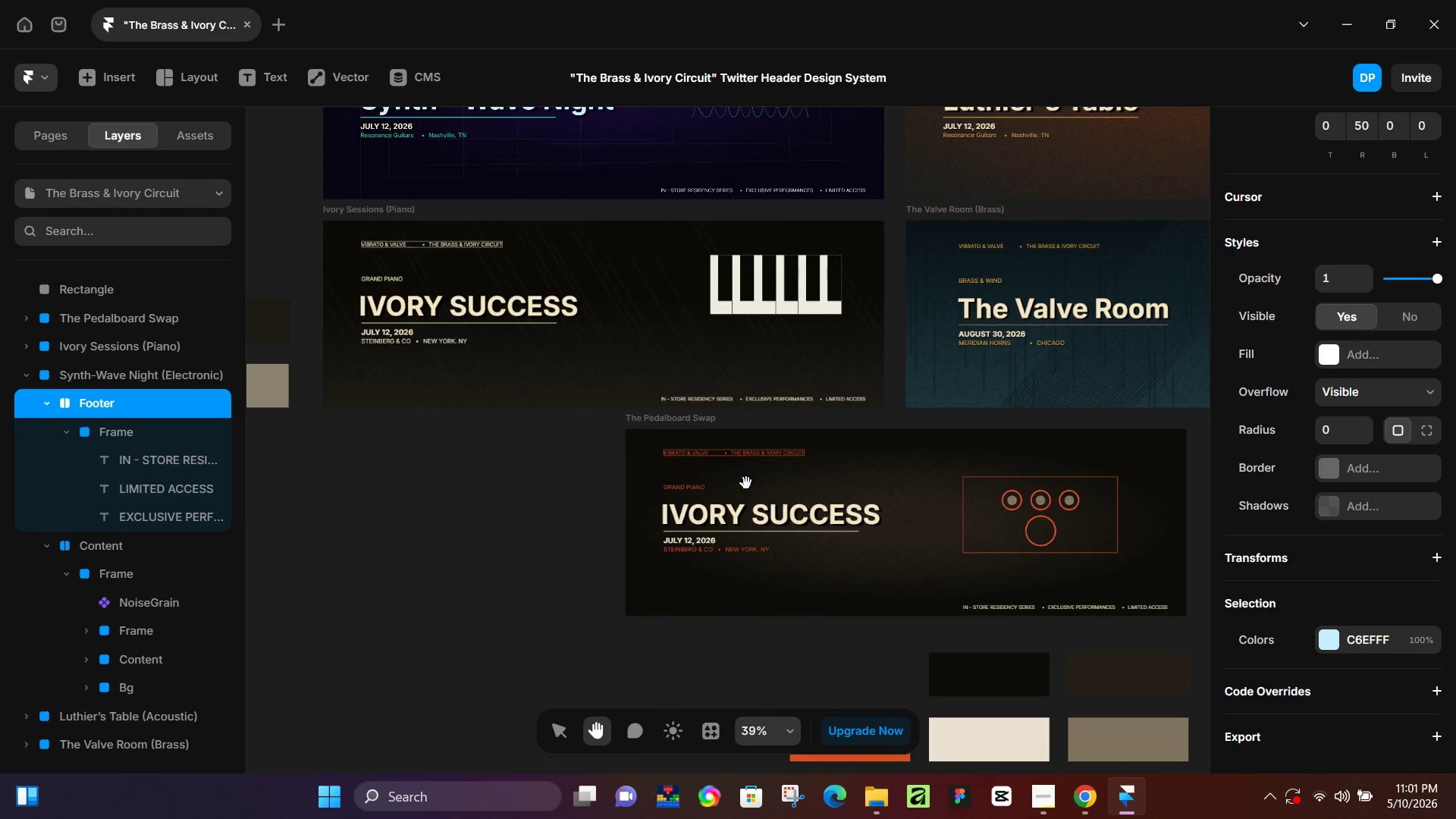 
hold_key(key=ControlLeft, duration=0.47)
scroll: coordinate [746, 491], scroll_direction: up, amount: 4.0
 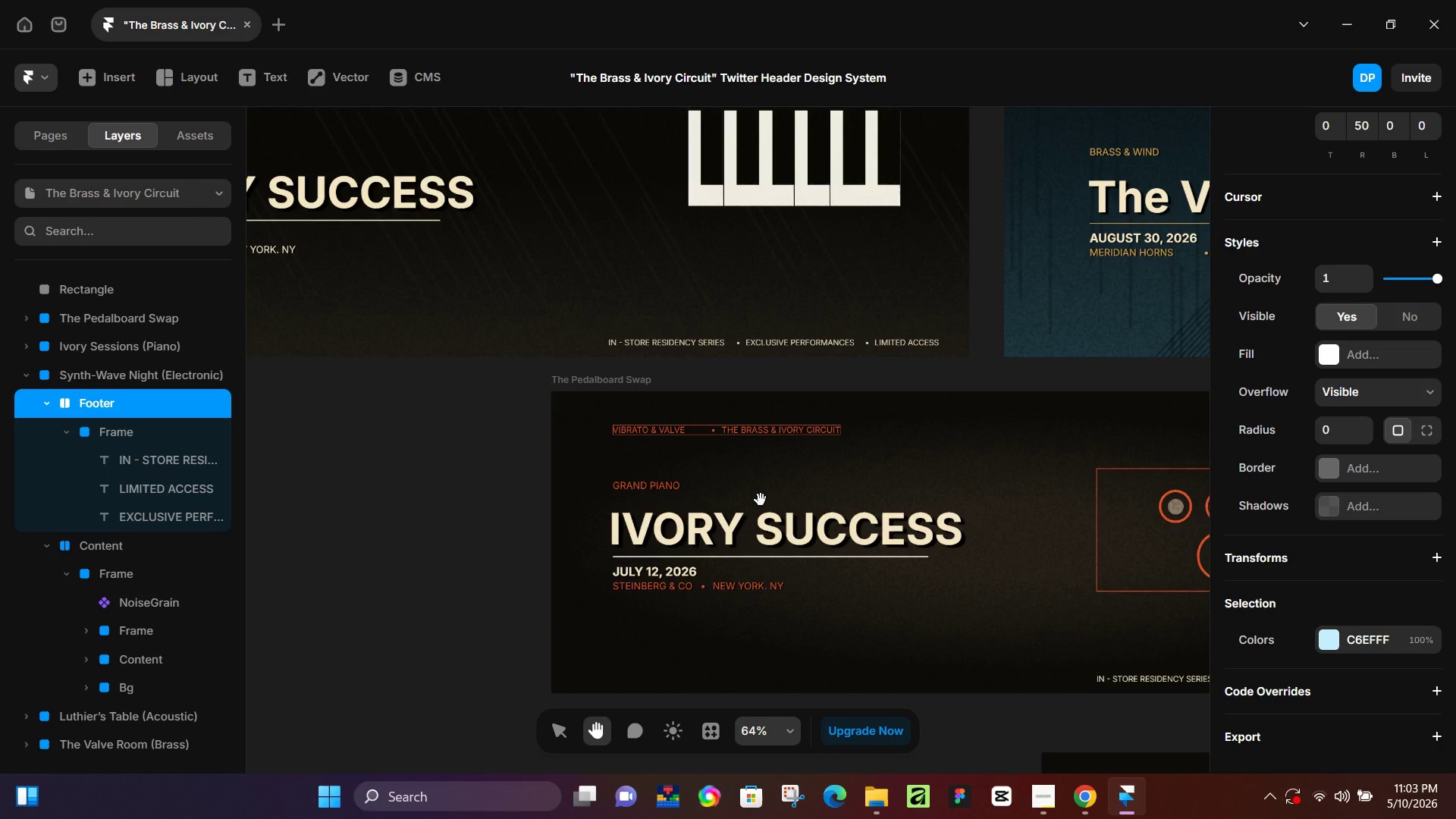 
wait(129.35)
 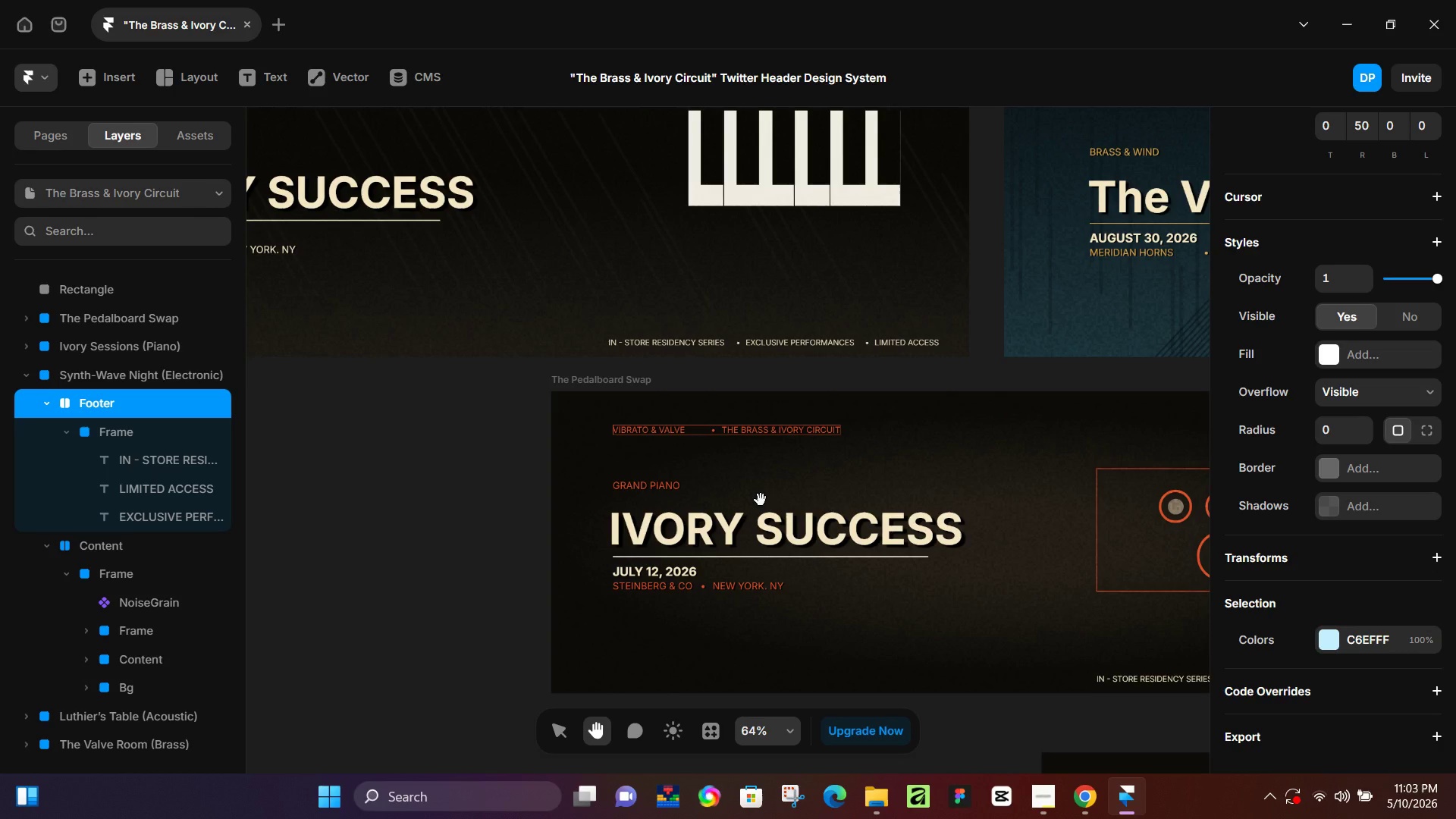 
scroll: coordinate [853, 468], scroll_direction: up, amount: 6.0
 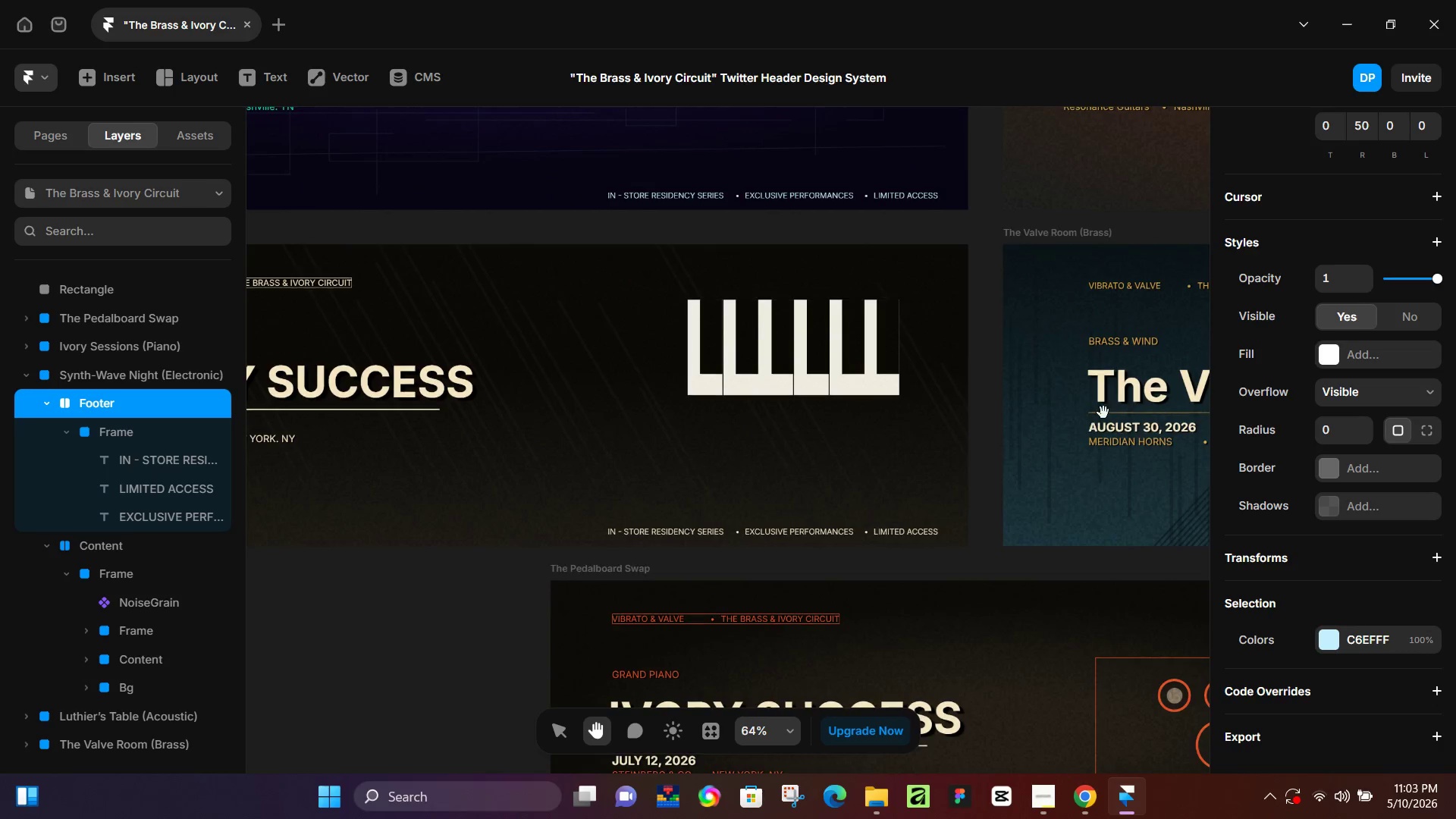 
left_click([1103, 413])
 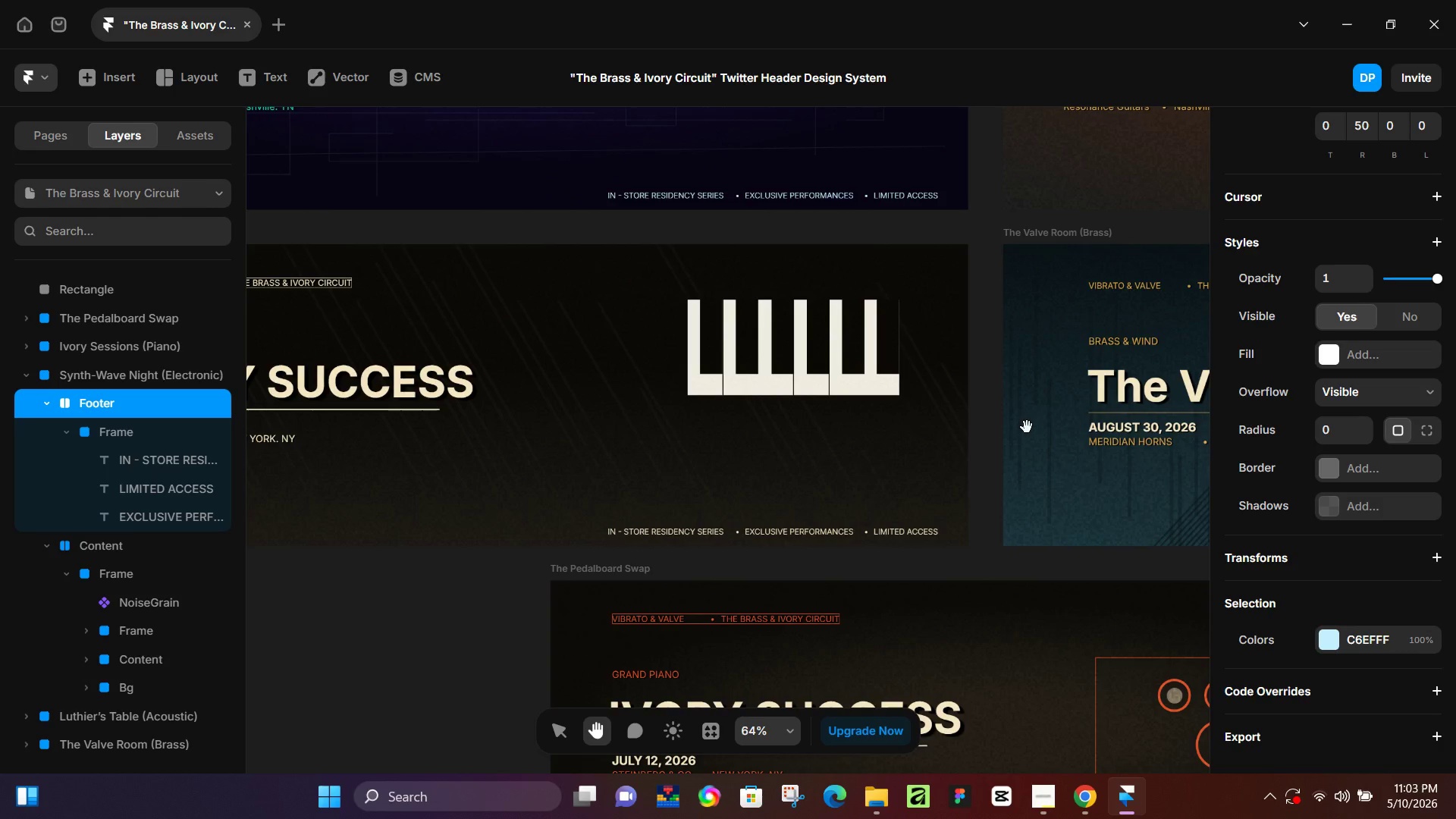 
wait(26.67)
 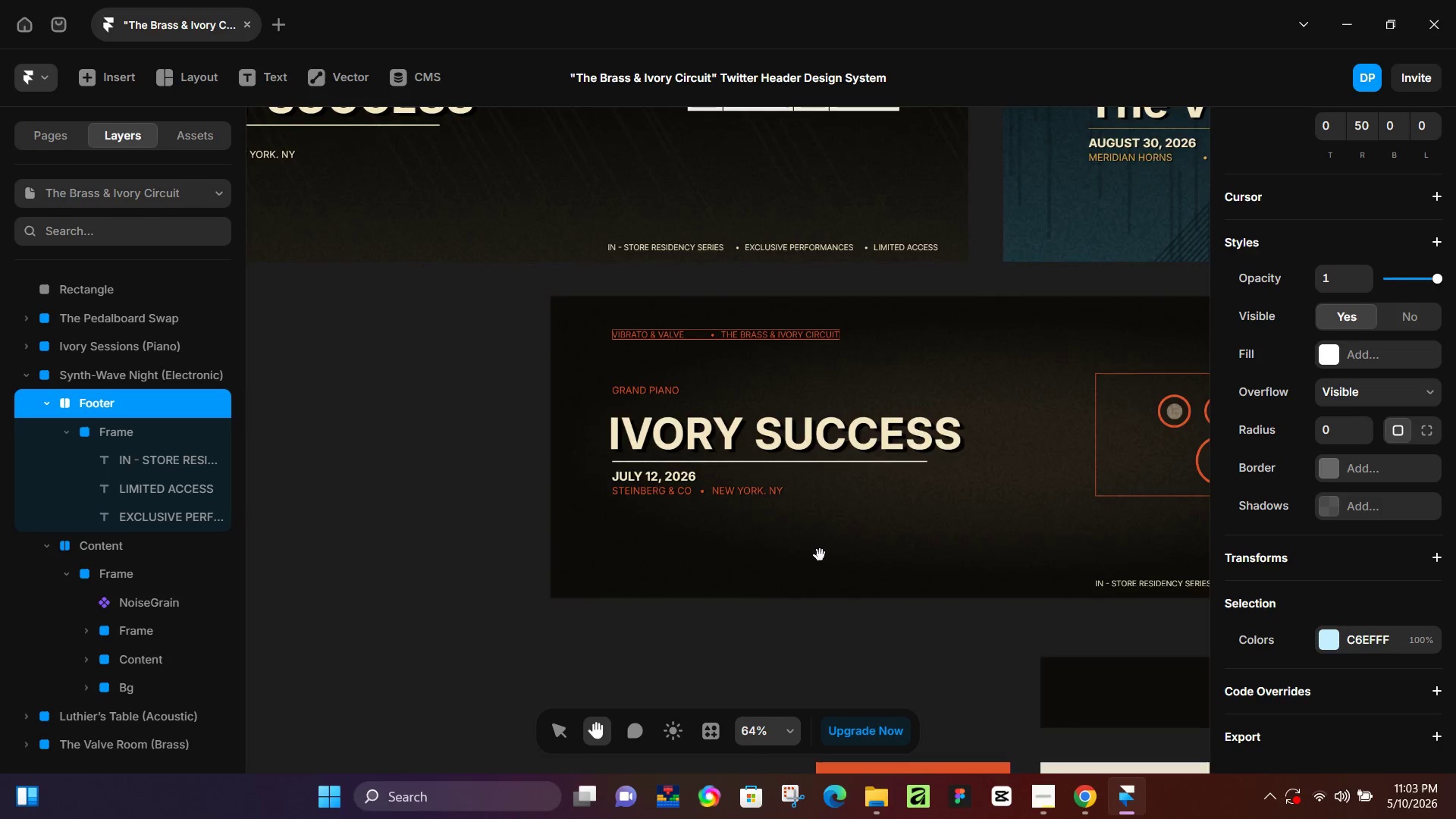 
left_click_drag(start_coordinate=[878, 653], to_coordinate=[589, 626])
 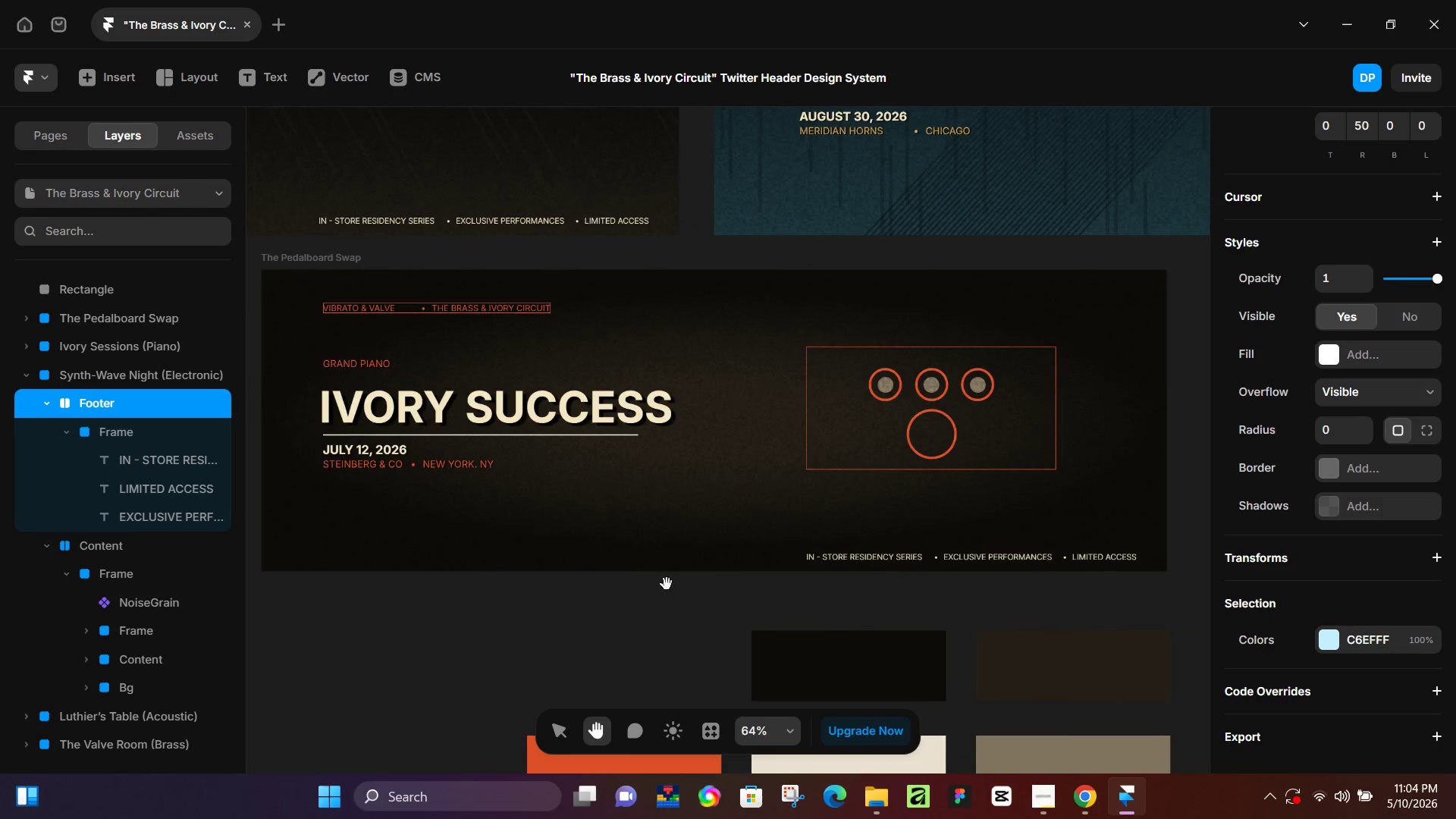 
scroll: coordinate [751, 509], scroll_direction: down, amount: 9.0
 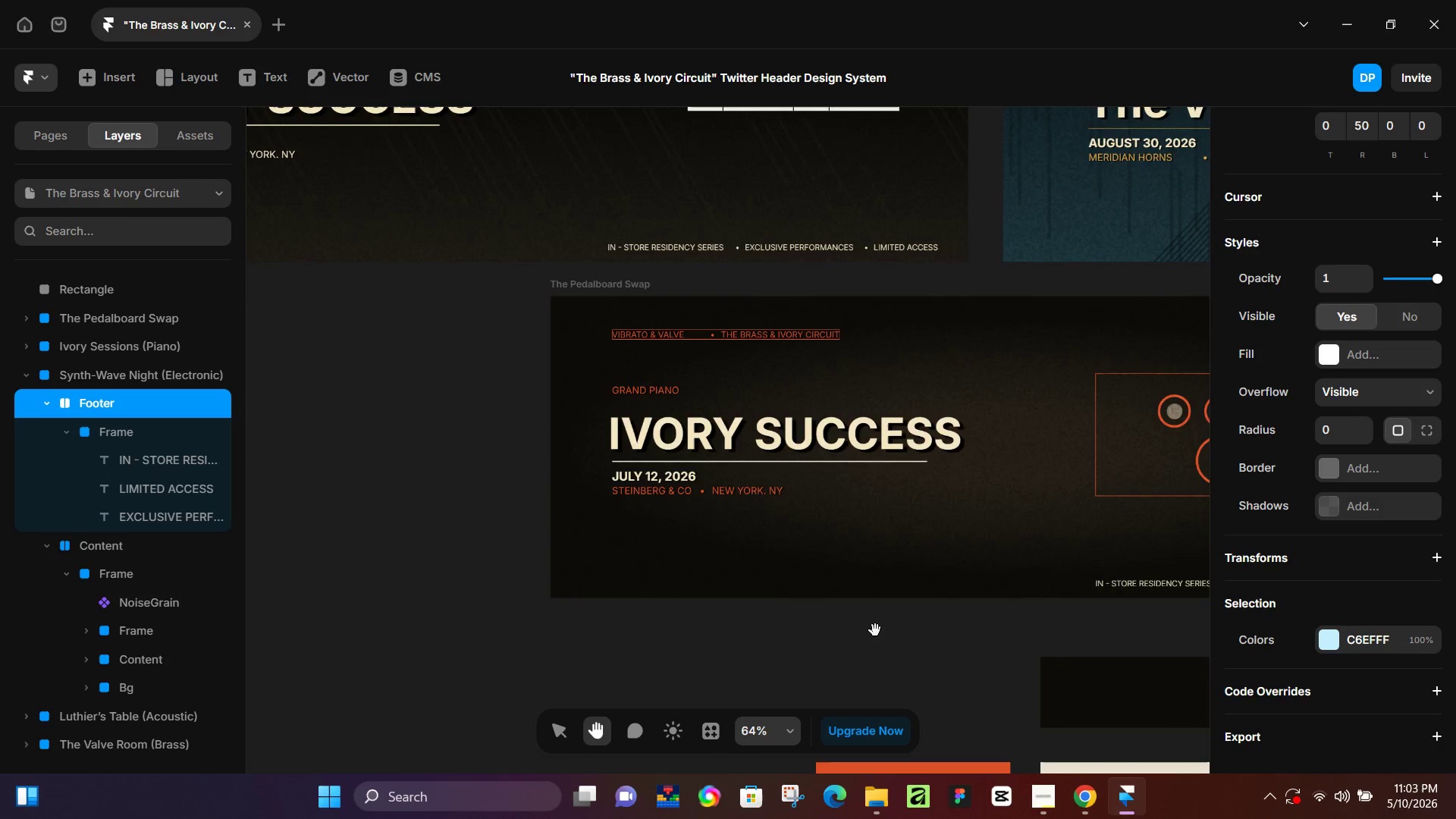 
hold_key(key=ControlLeft, duration=0.5)
scroll: coordinate [758, 681], scroll_direction: down, amount: 9.0
 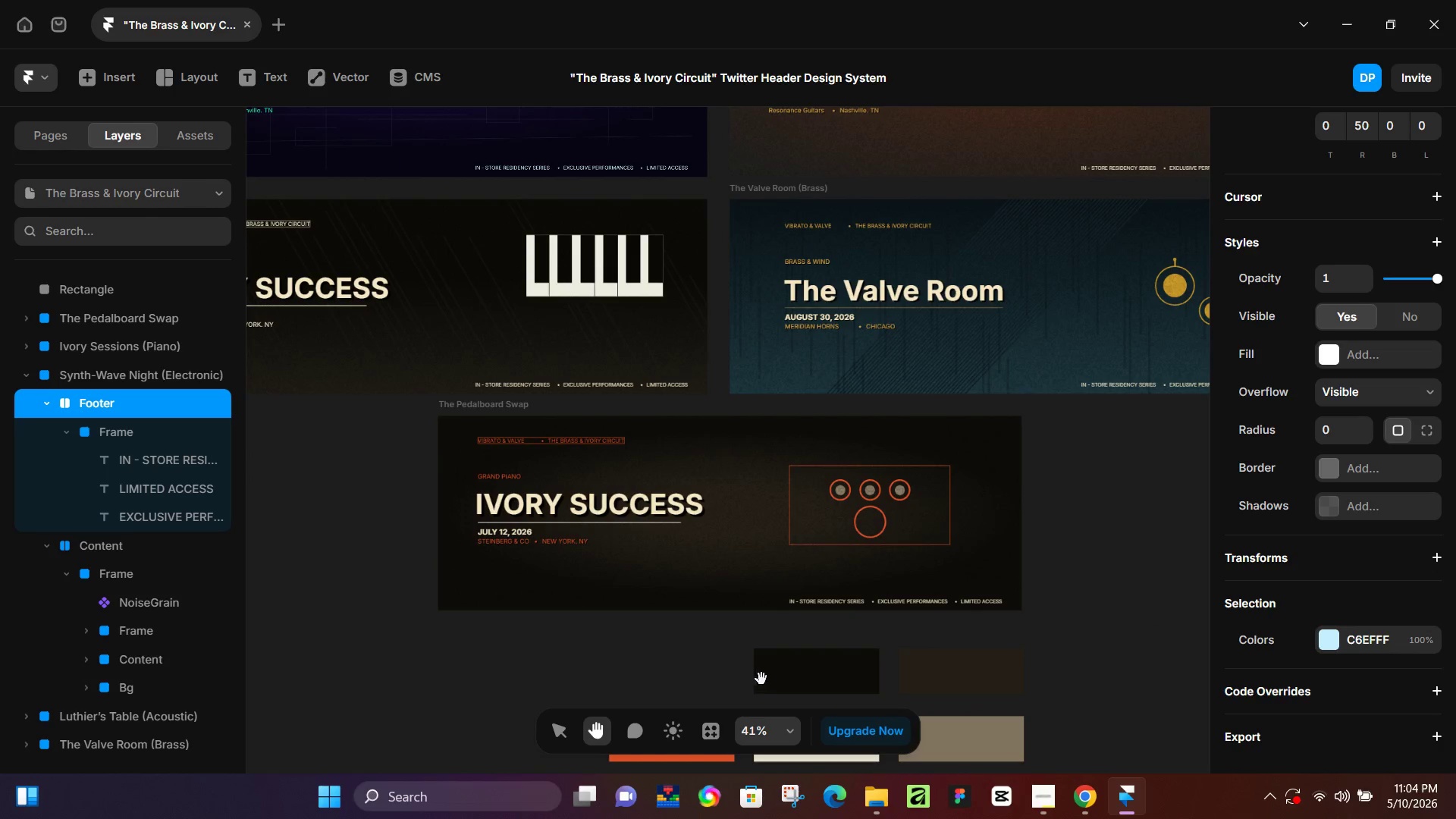 
key(Control+ControlLeft)
 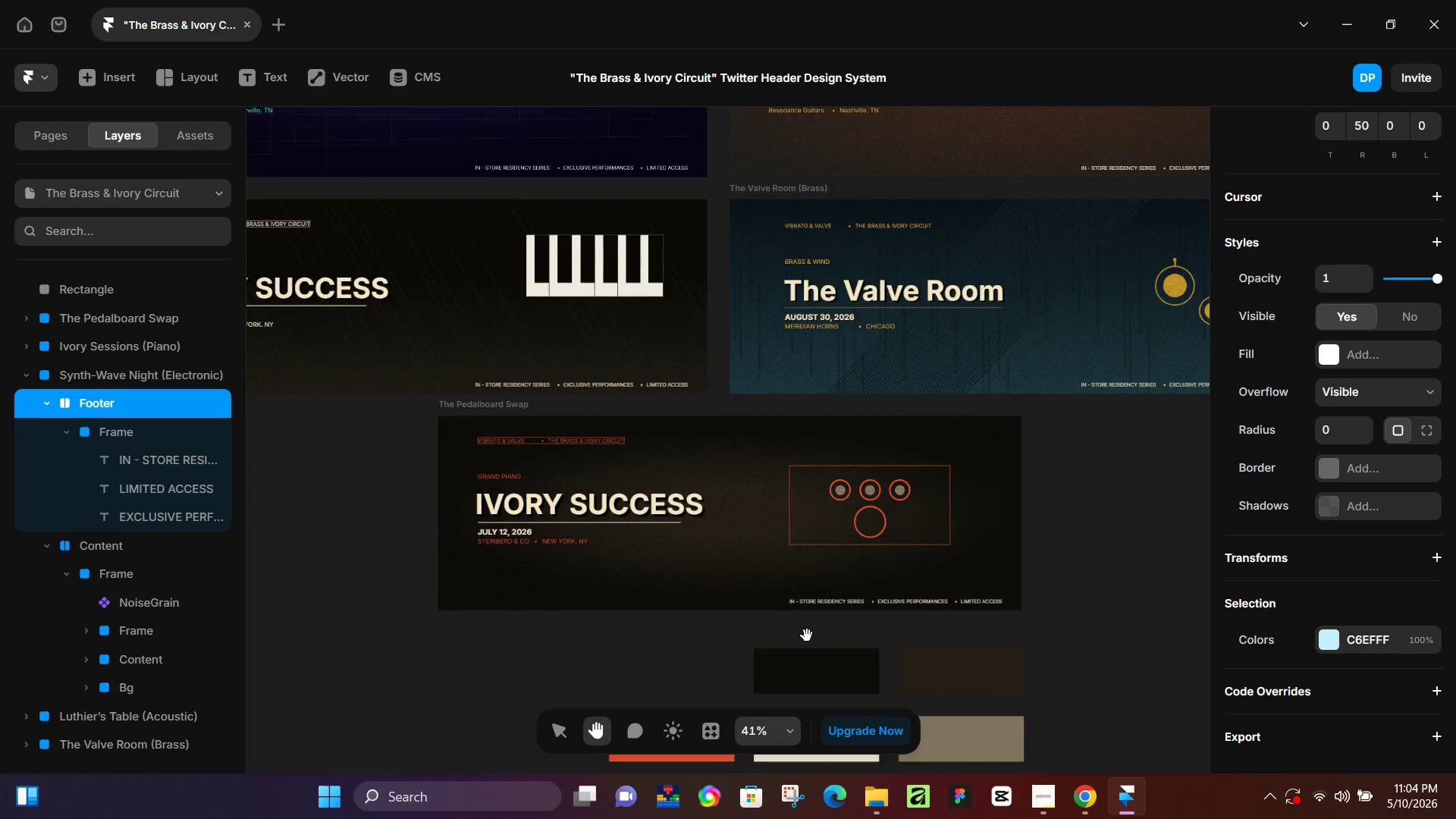 
scroll: coordinate [807, 635], scroll_direction: down, amount: 4.0
 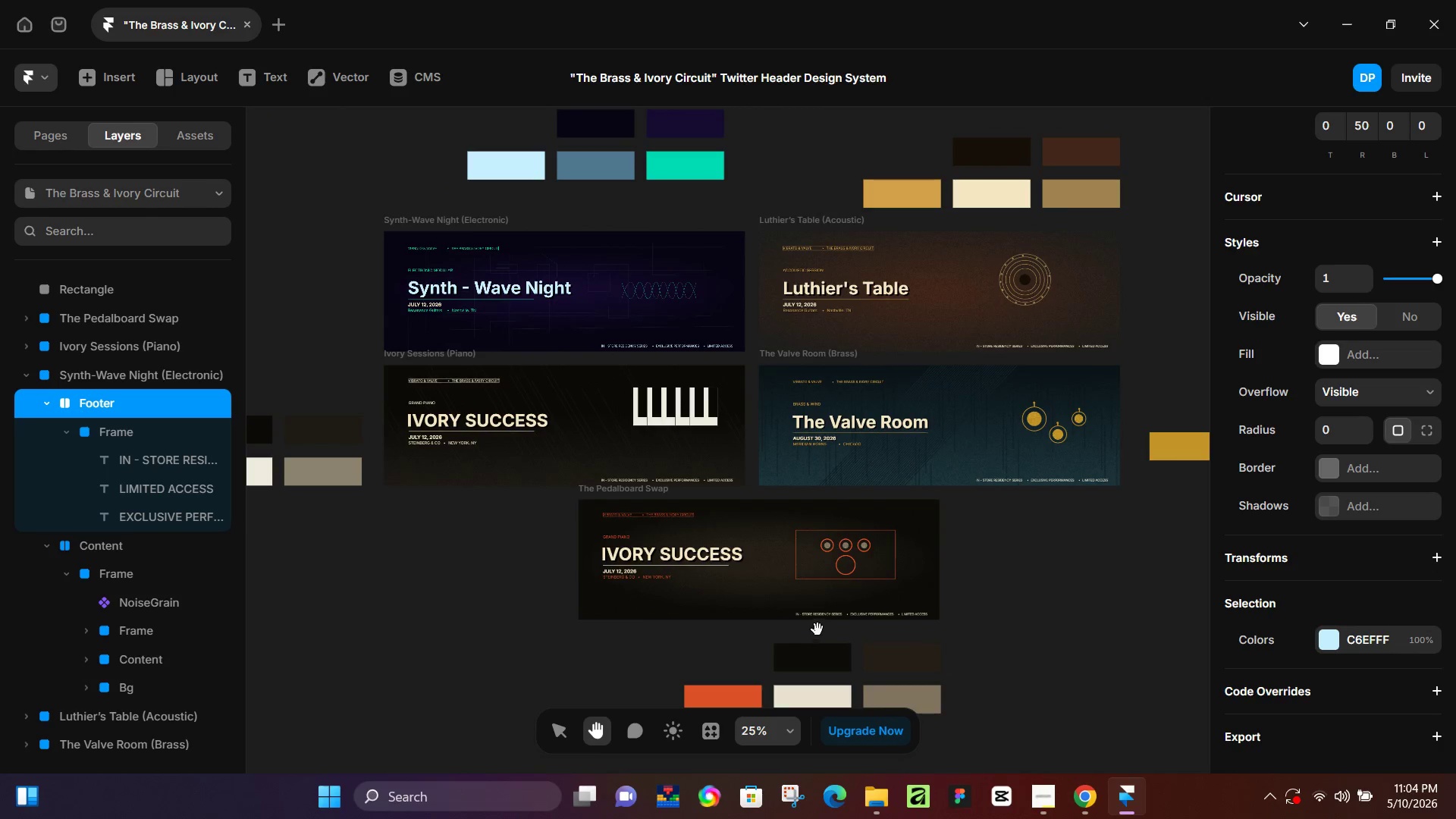 
hold_key(key=ControlLeft, duration=0.53)
scroll: coordinate [810, 612], scroll_direction: up, amount: 4.0
 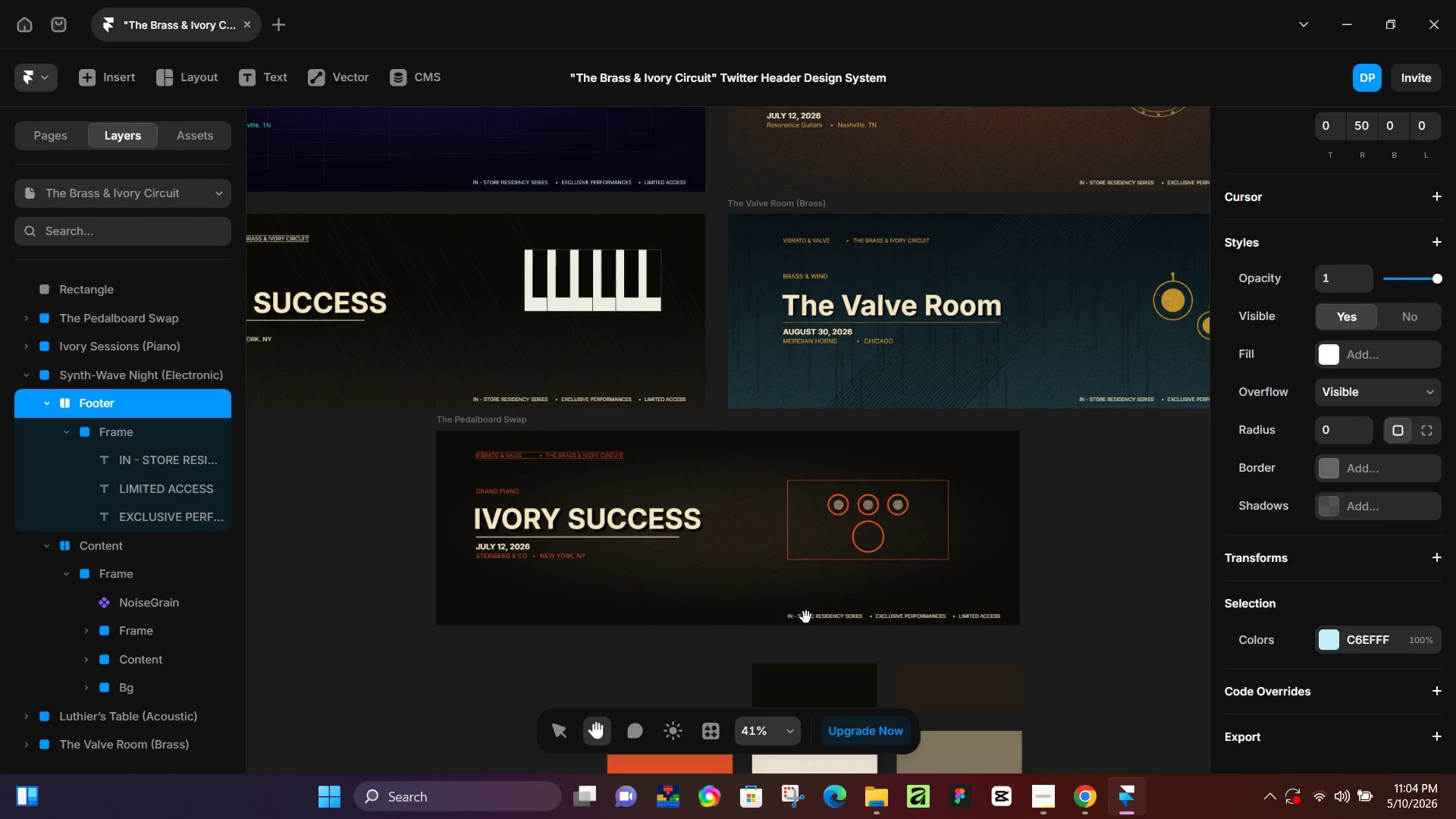 
hold_key(key=ControlLeft, duration=0.62)
scroll: coordinate [806, 617], scroll_direction: up, amount: 2.0
 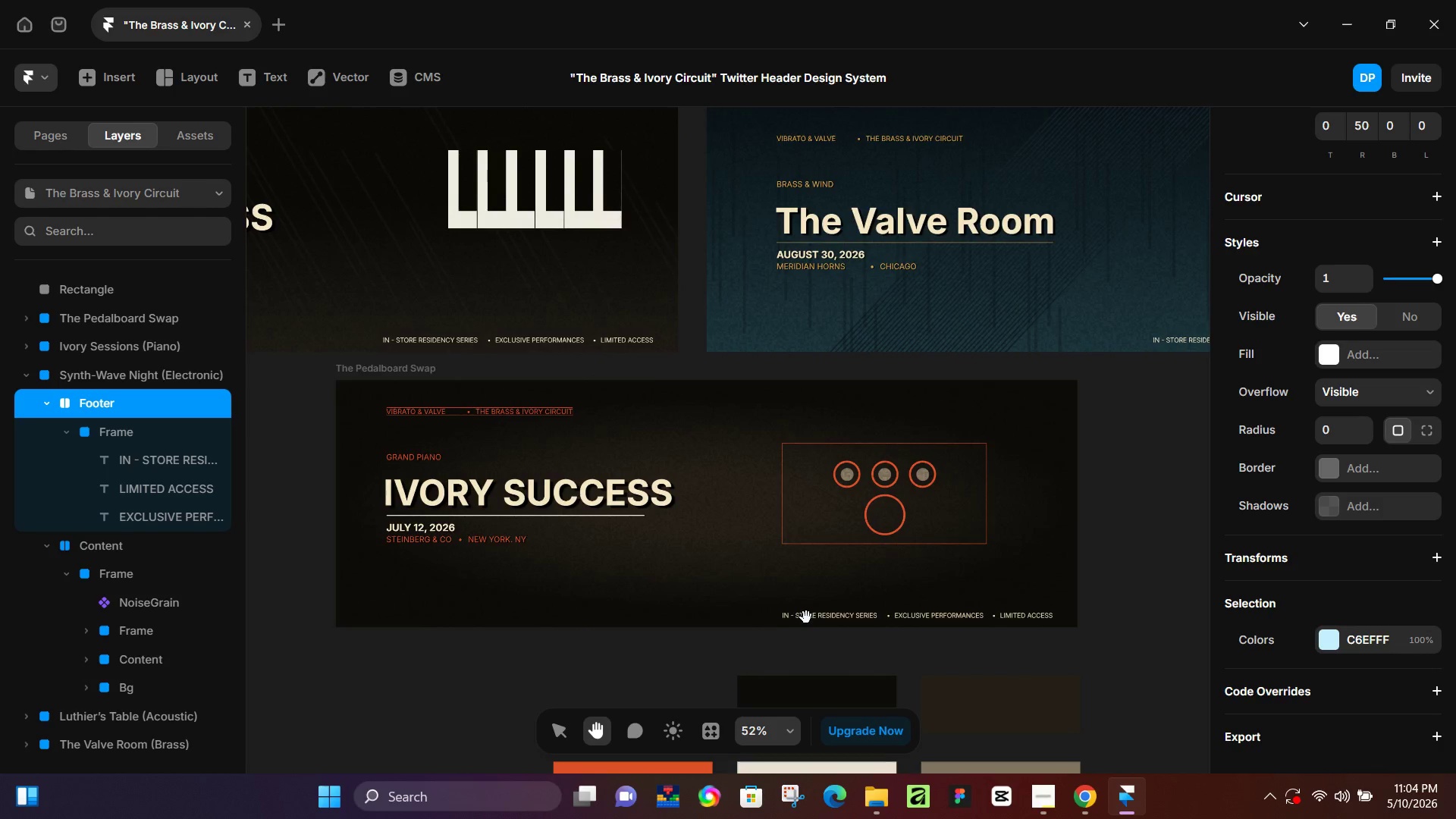 
hold_key(key=ControlLeft, duration=0.58)
 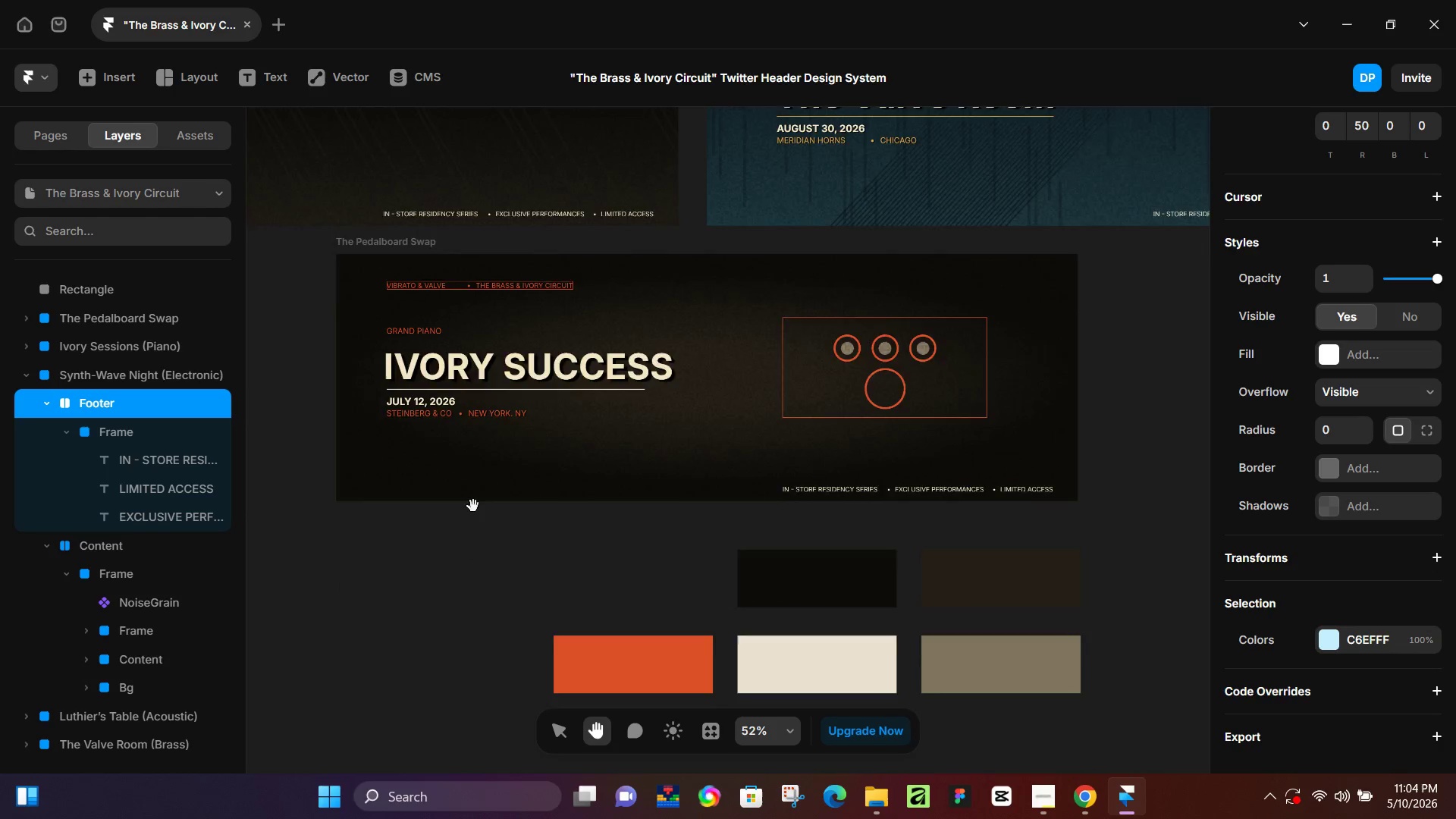 
scroll: coordinate [807, 620], scroll_direction: down, amount: 4.0
 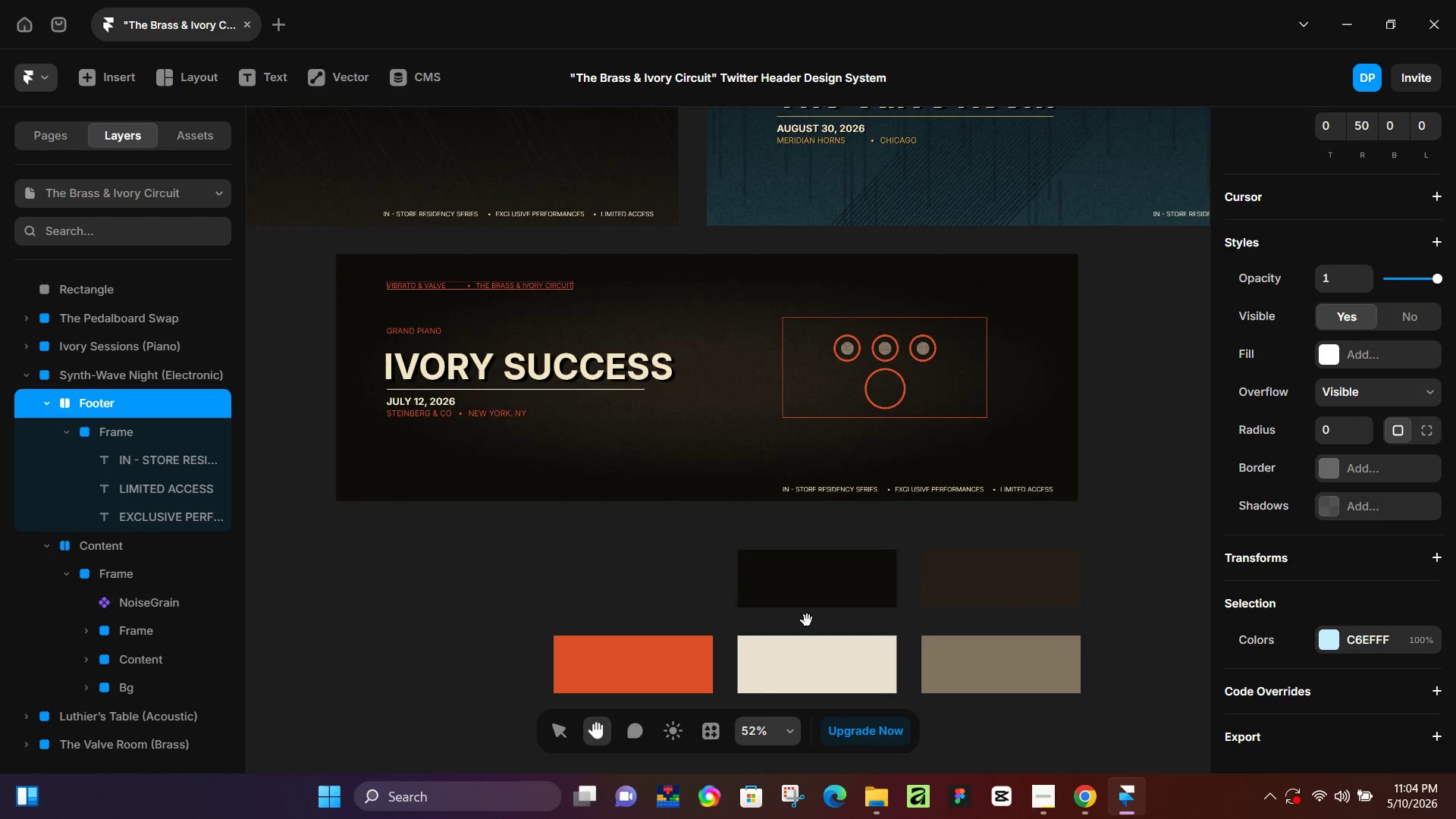 
scroll: coordinate [473, 502], scroll_direction: up, amount: 5.0
 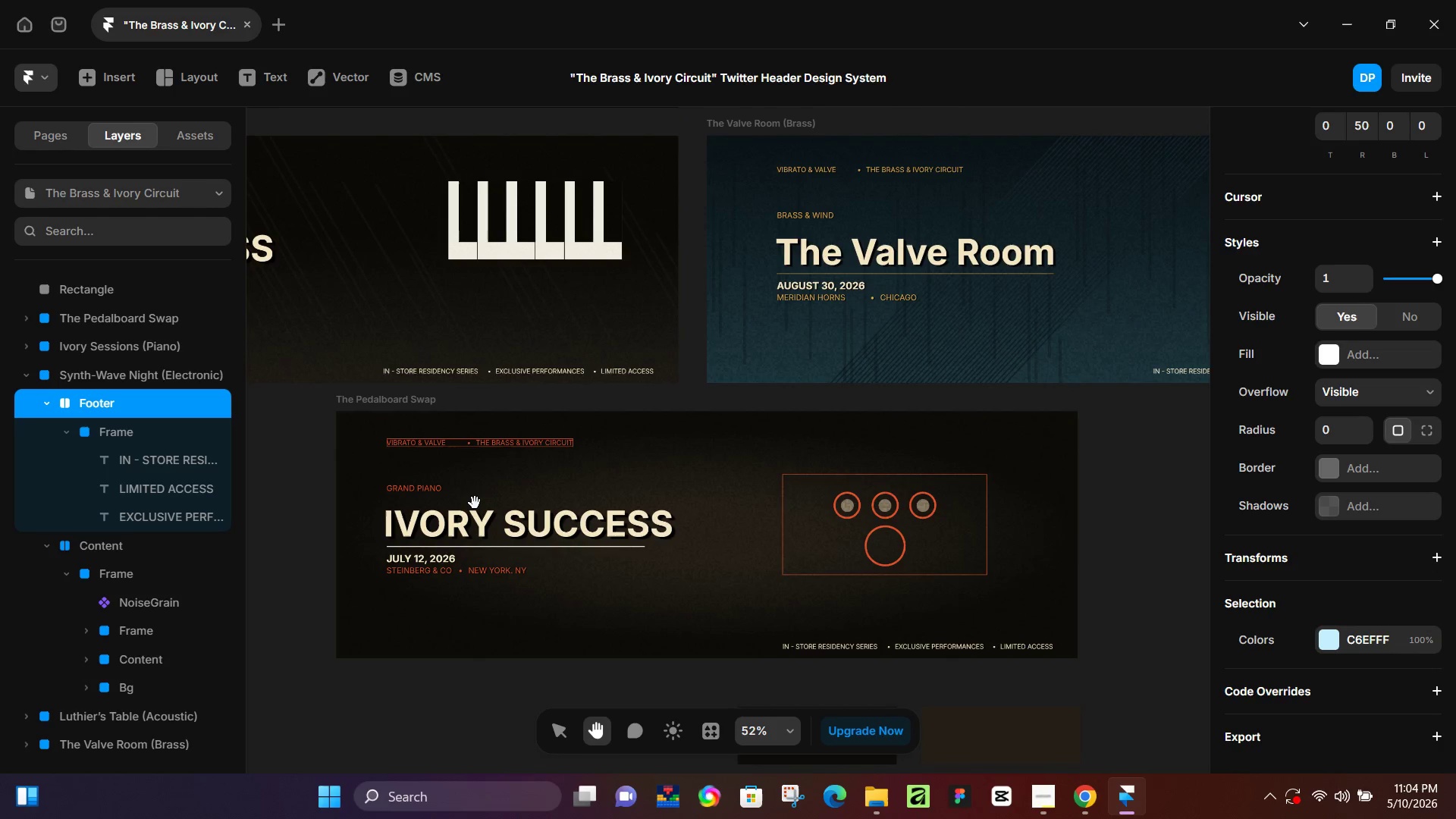 
hold_key(key=ControlLeft, duration=0.72)
scroll: coordinate [475, 503], scroll_direction: down, amount: 5.0
 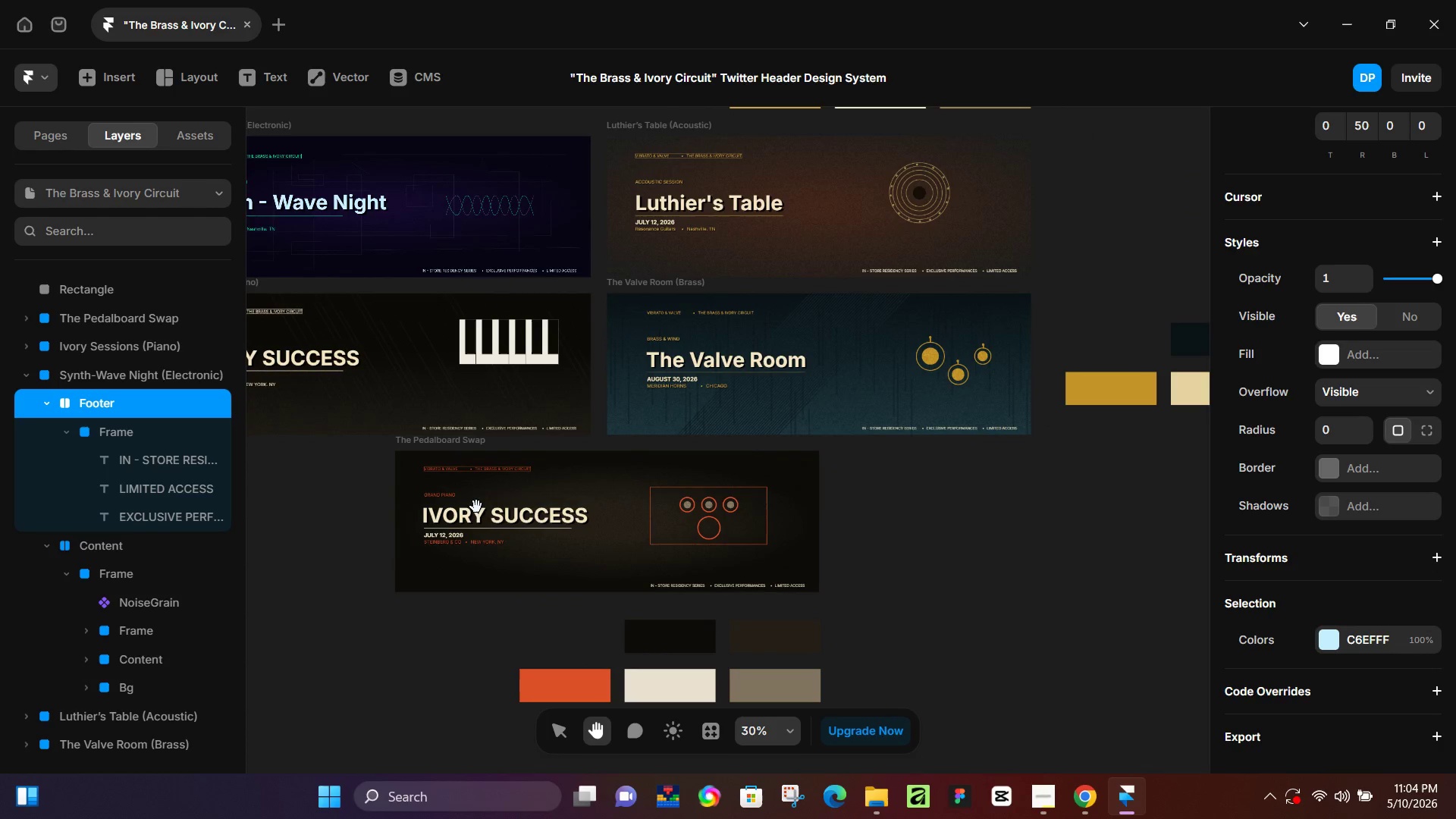 
hold_key(key=ControlLeft, duration=0.42)
 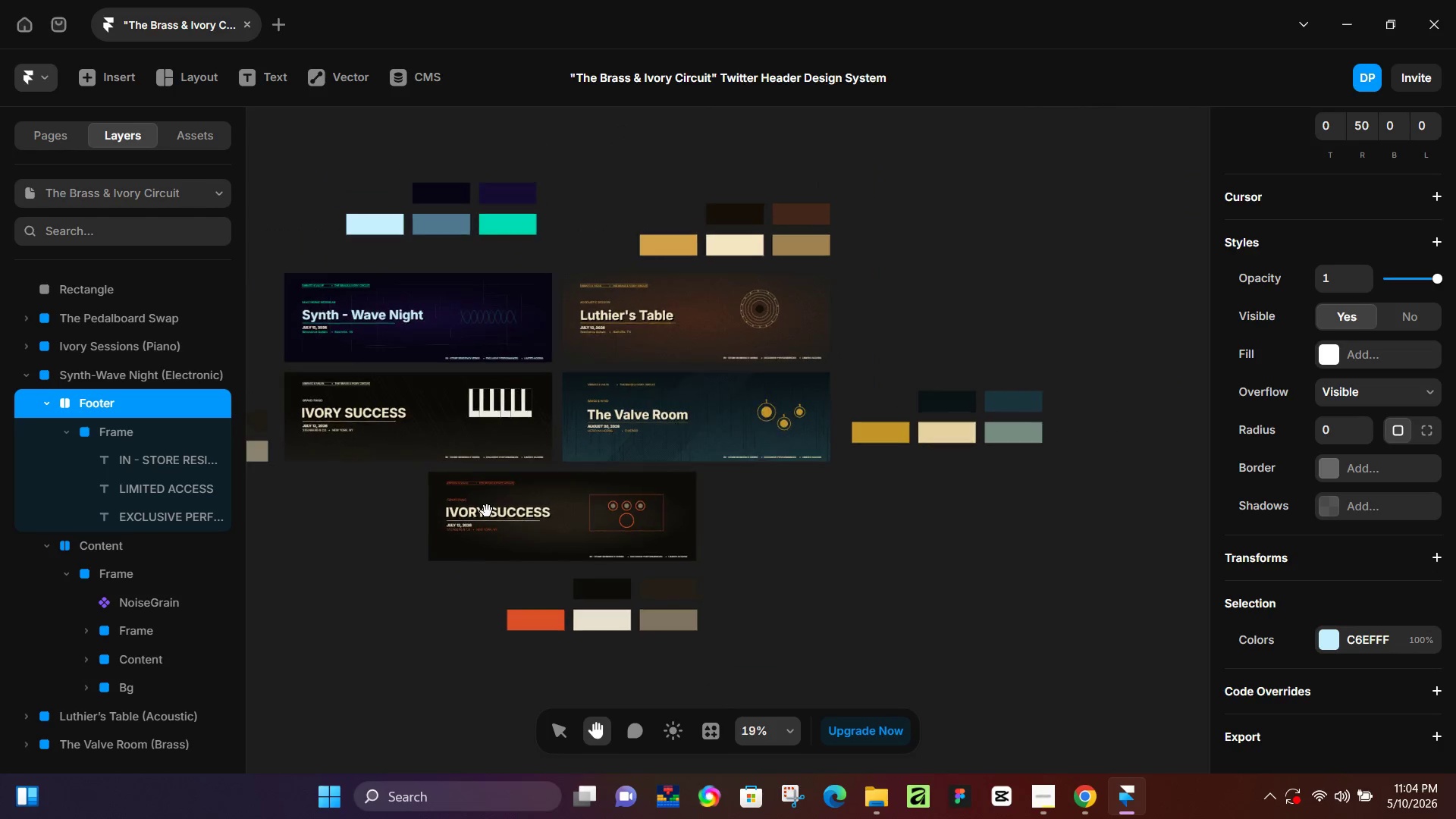 
hold_key(key=ControlLeft, duration=0.58)
 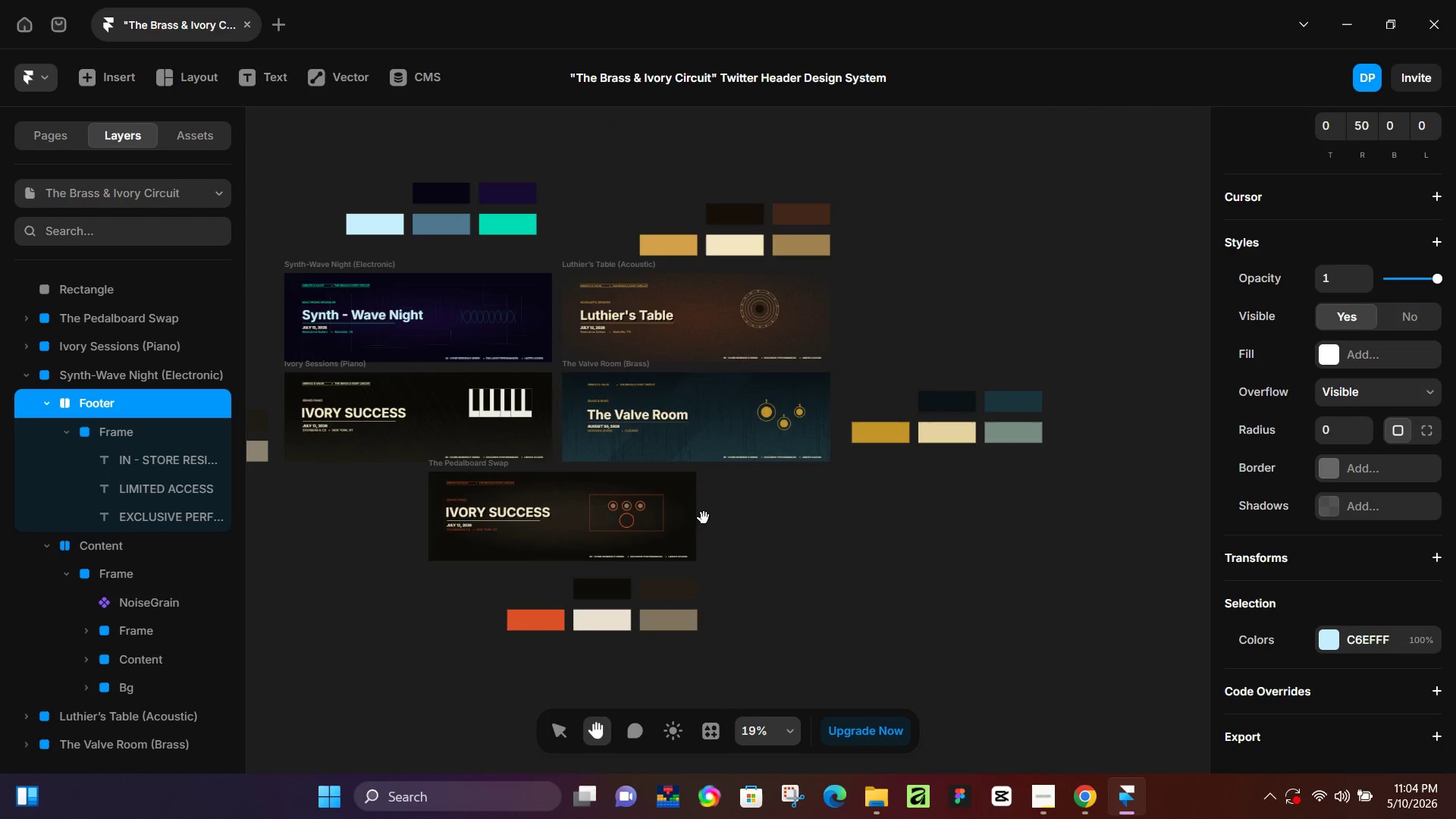 
scroll: coordinate [487, 510], scroll_direction: down, amount: 4.0
 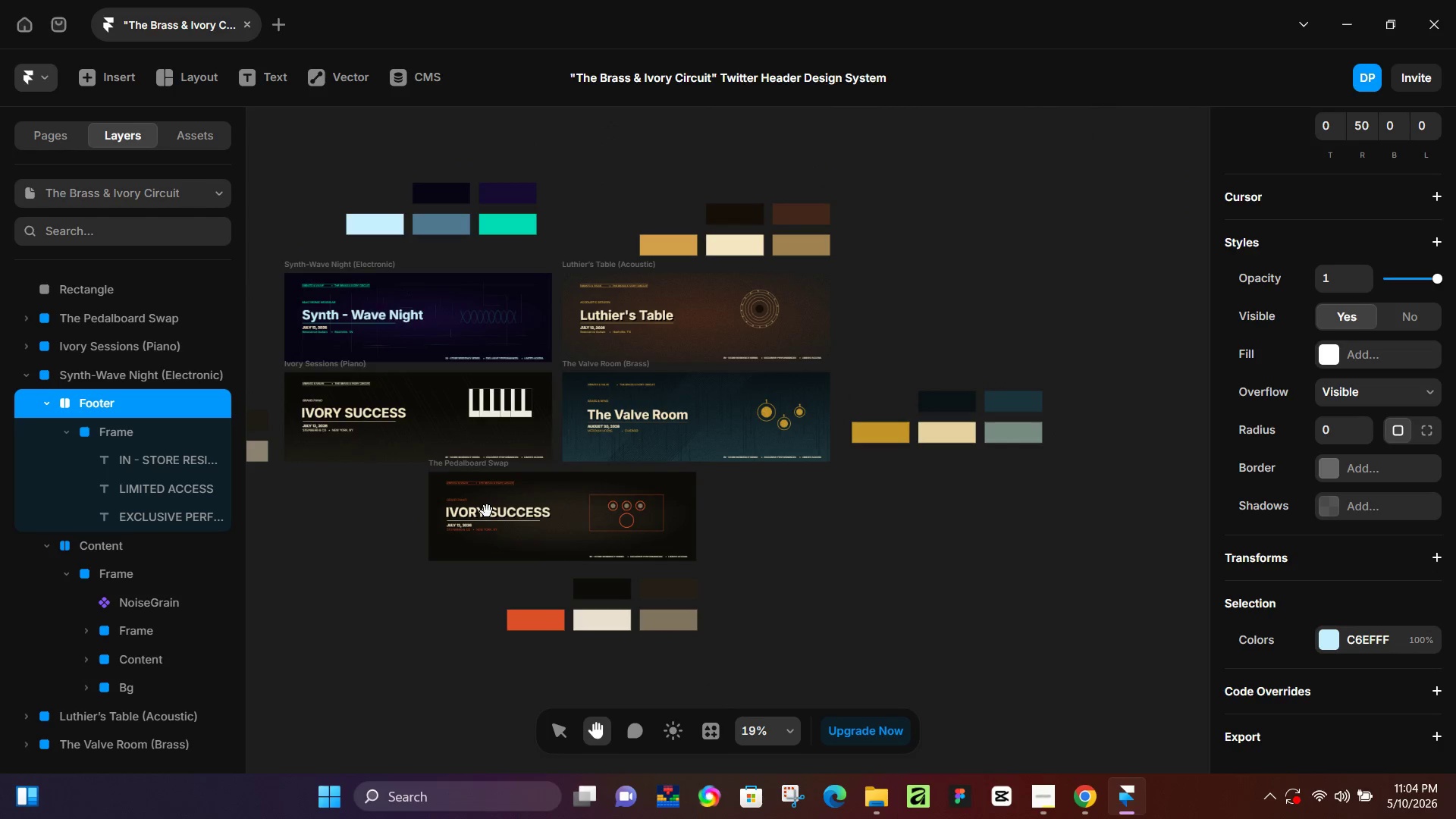 
hold_key(key=Space, duration=0.69)
 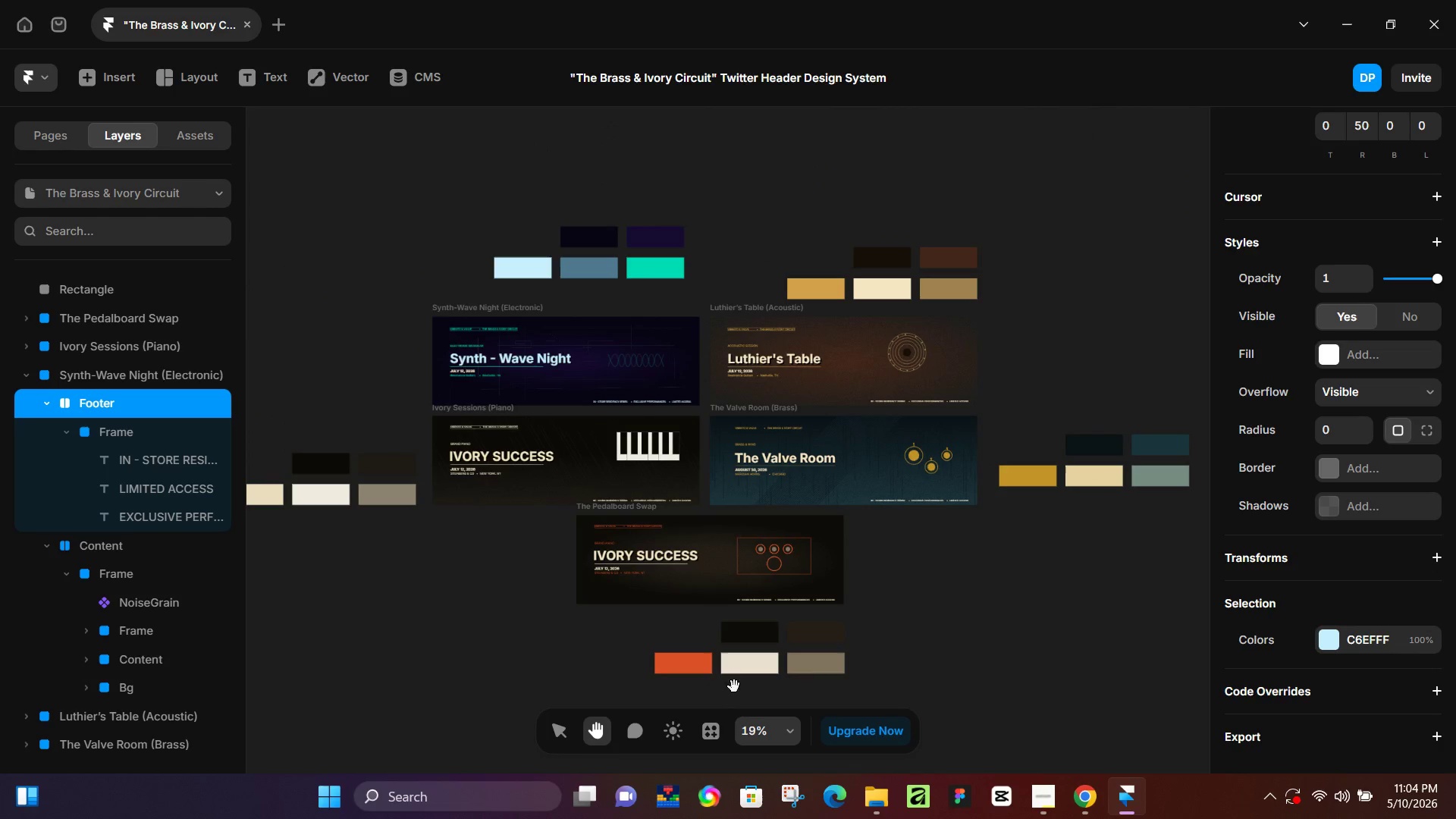 
left_click_drag(start_coordinate=[704, 518], to_coordinate=[852, 561])
 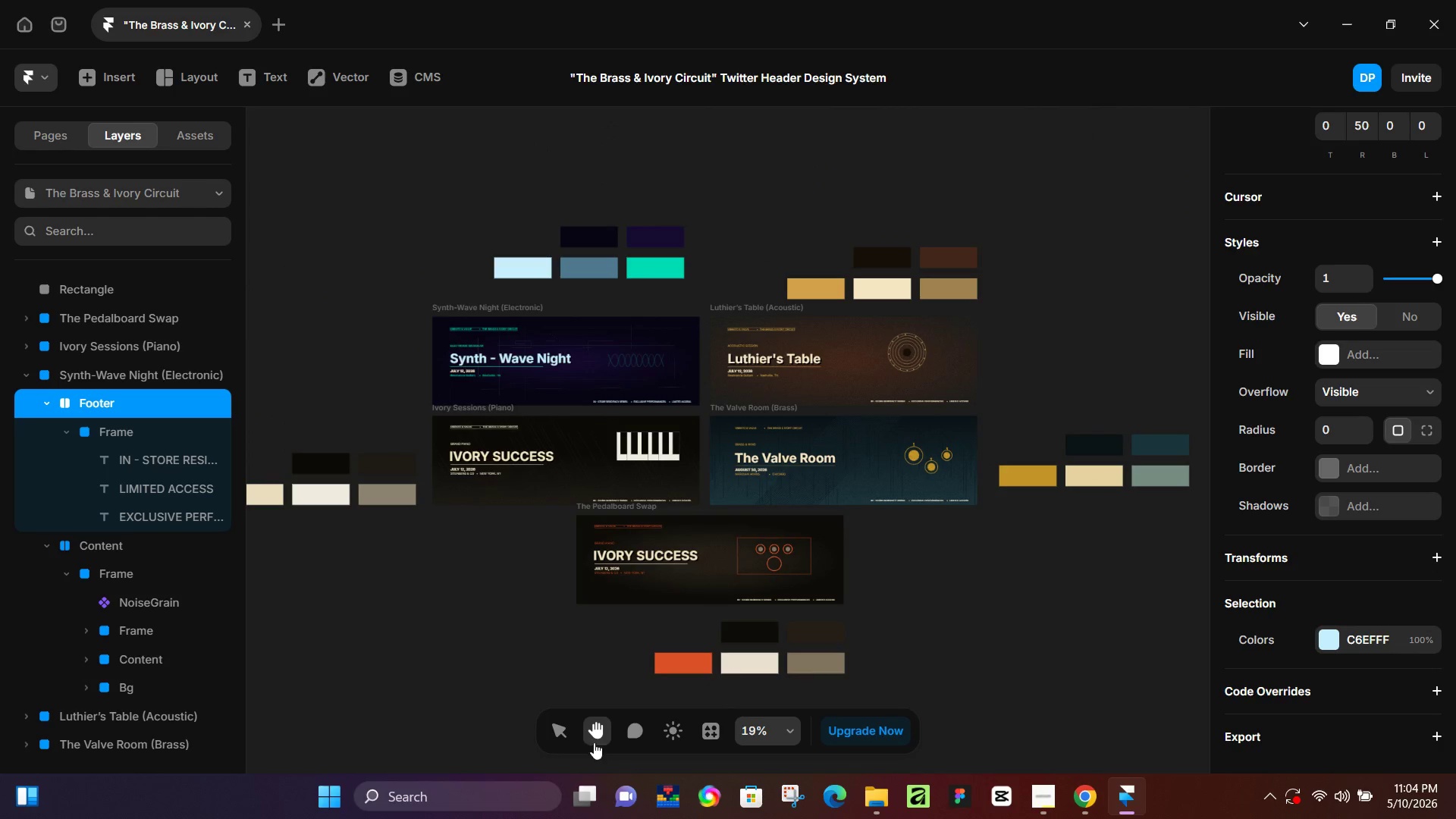 
left_click([549, 732])
 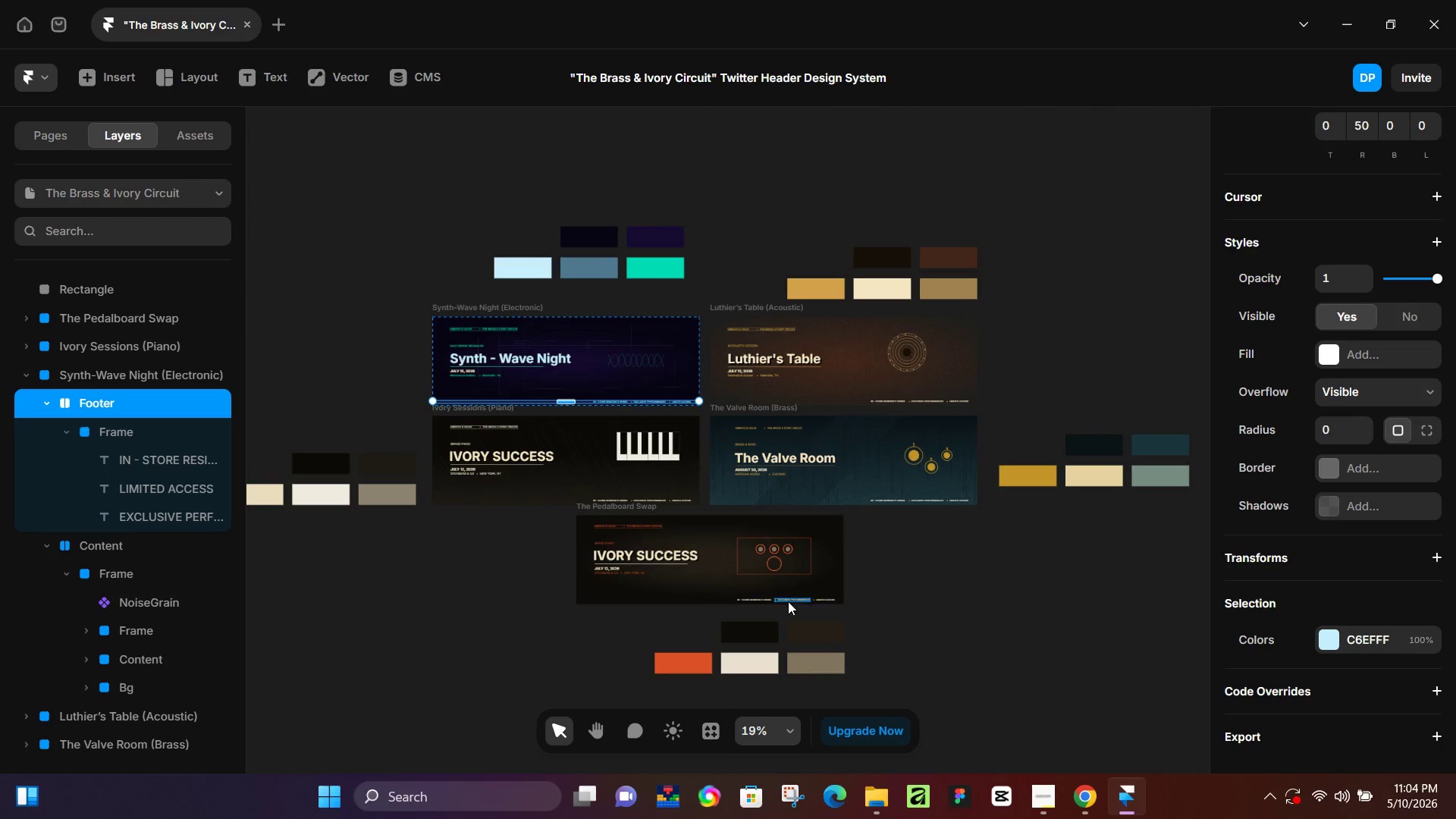 
left_click([920, 608])
 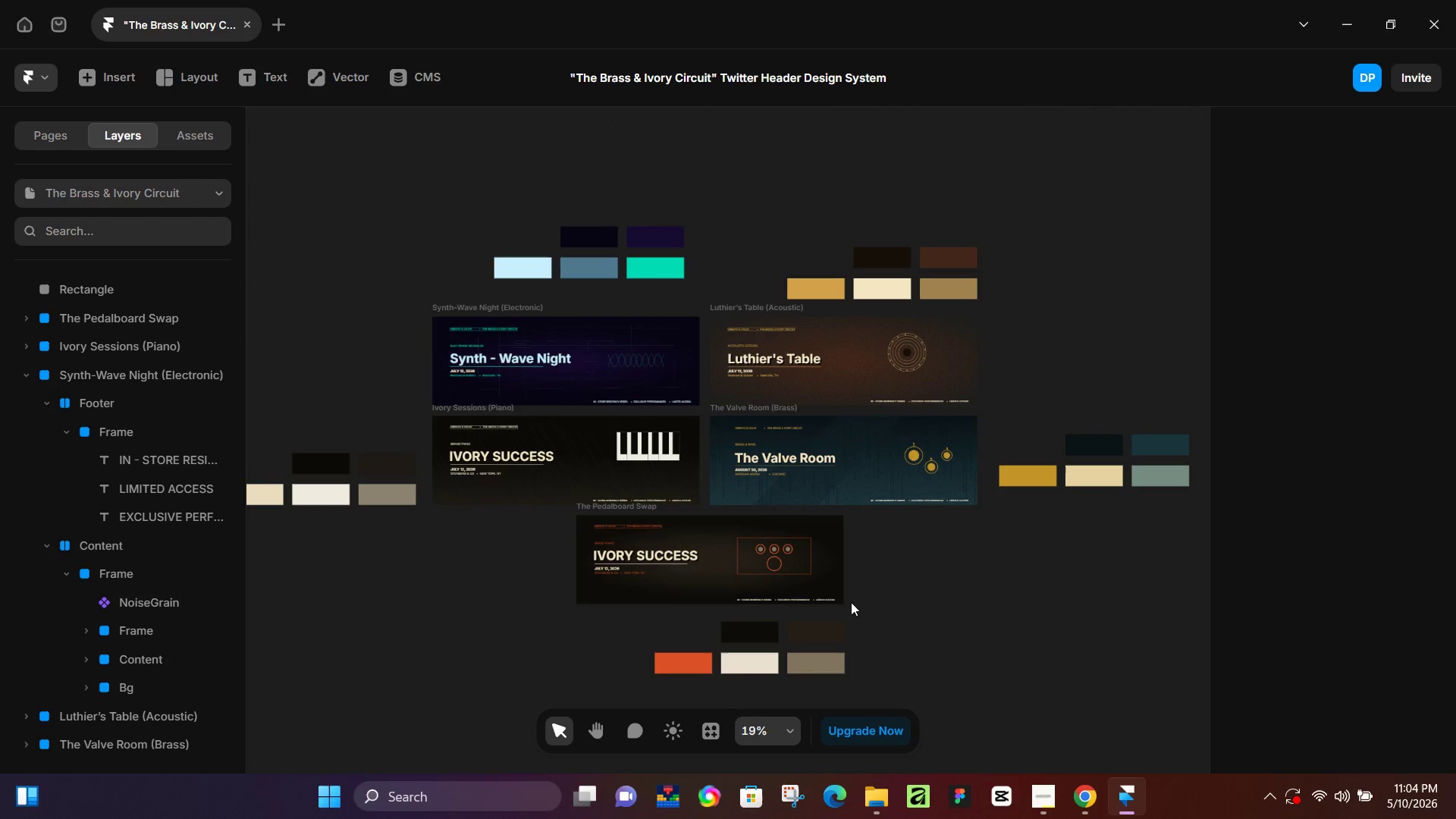 
scroll: coordinate [783, 576], scroll_direction: up, amount: 4.0
 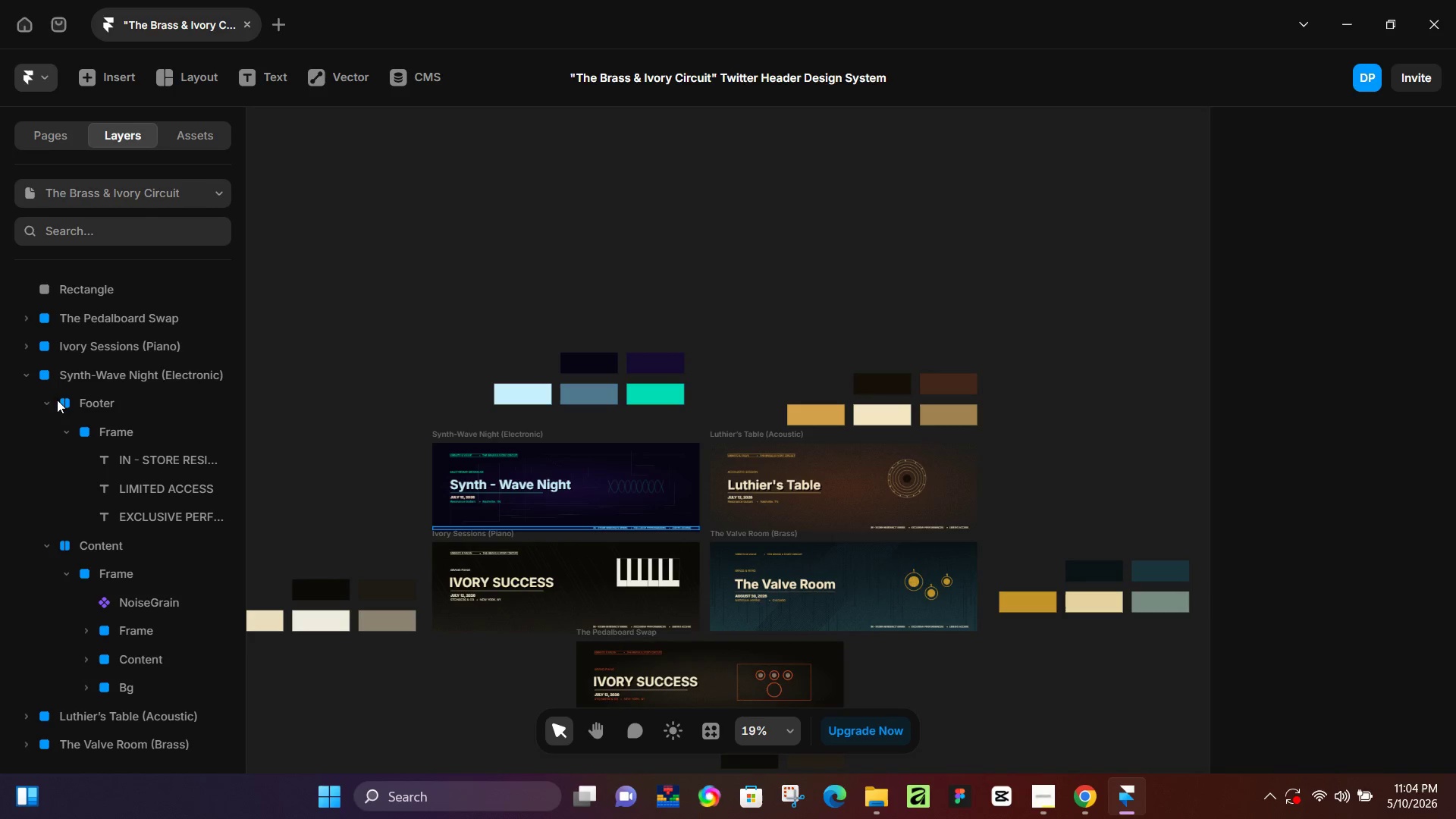 
left_click([24, 372])
 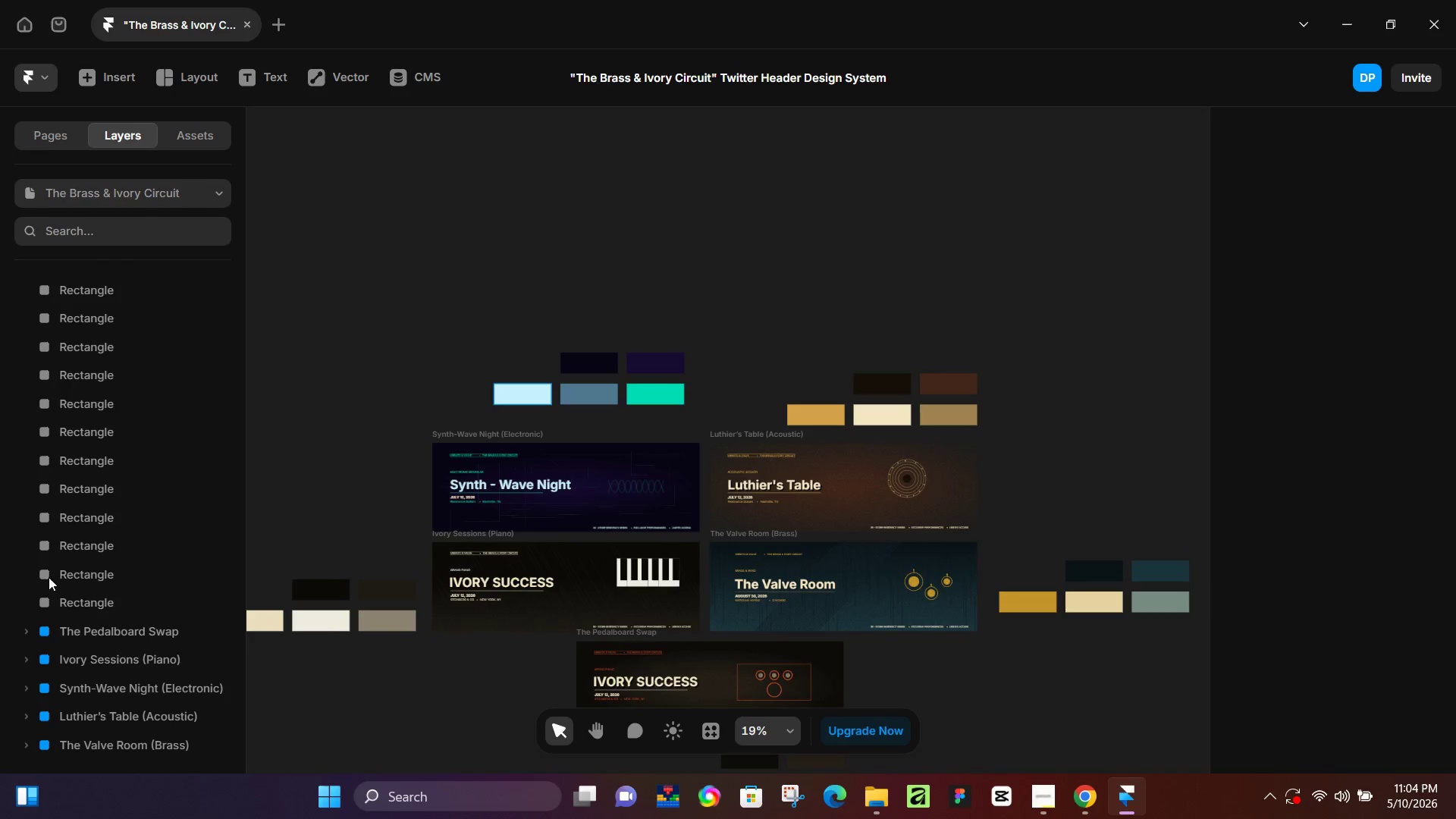 
left_click([65, 601])
 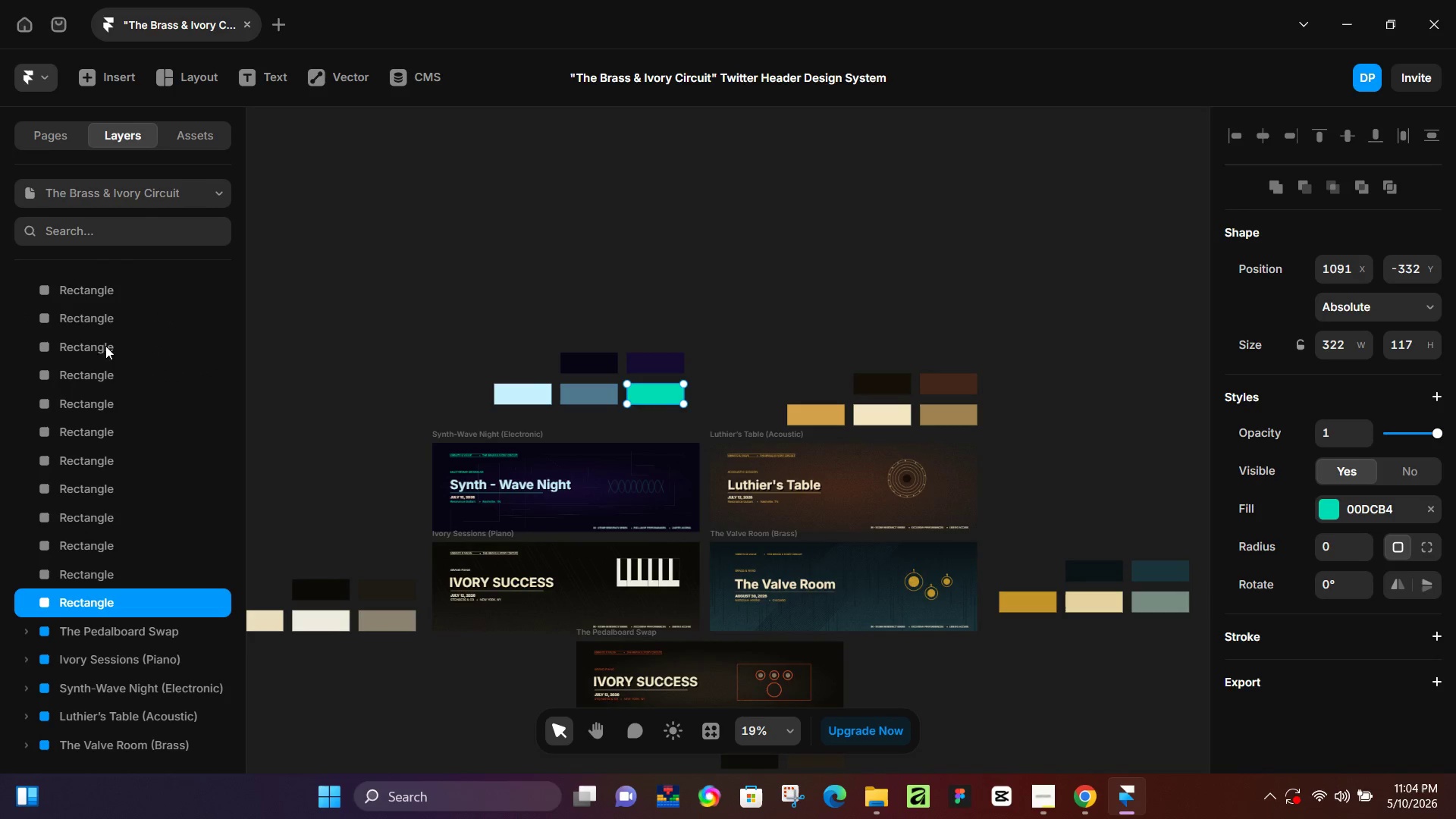 
hold_key(key=ShiftLeft, duration=0.31)
 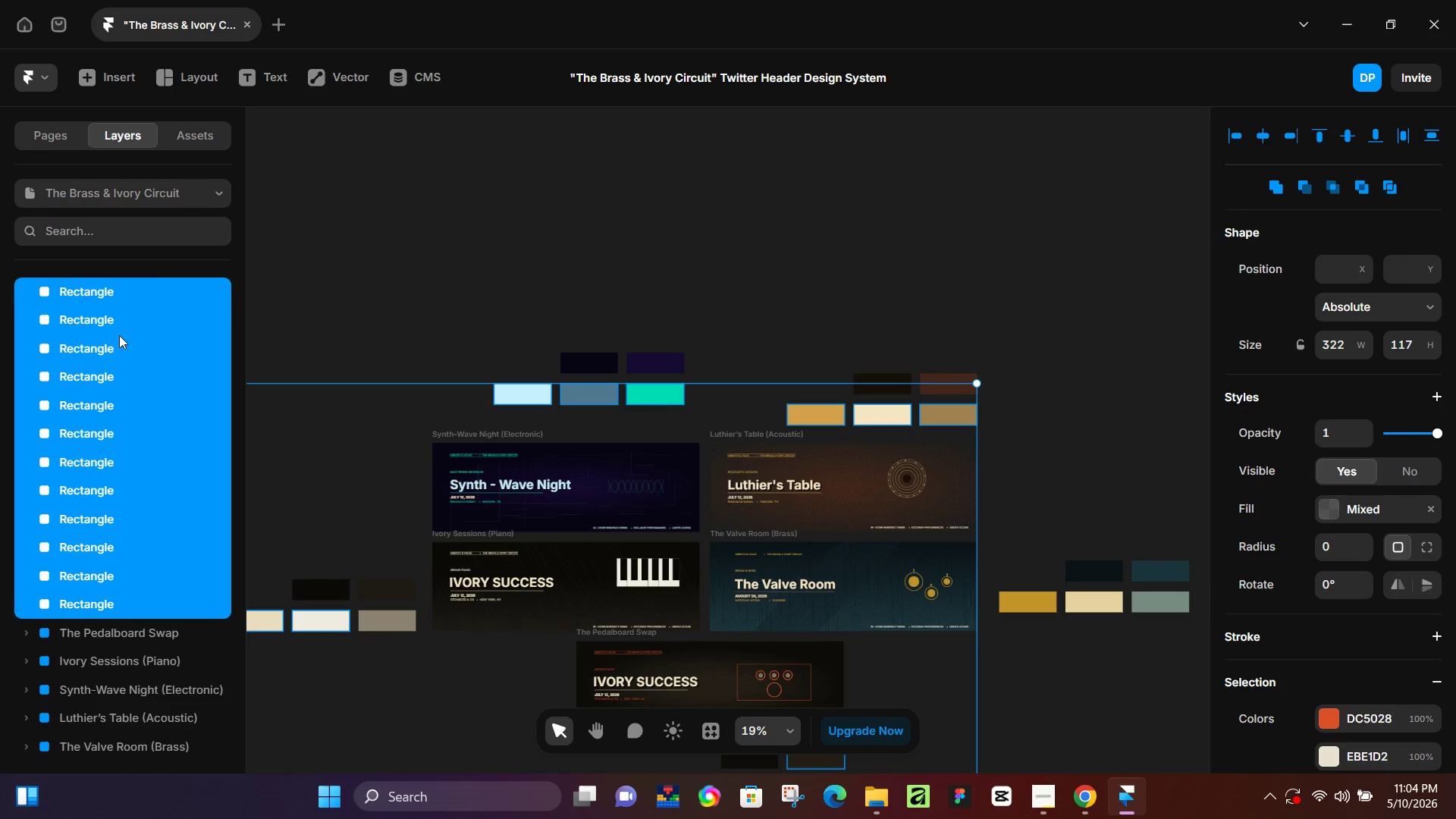 
scroll: coordinate [121, 339], scroll_direction: up, amount: 5.0
 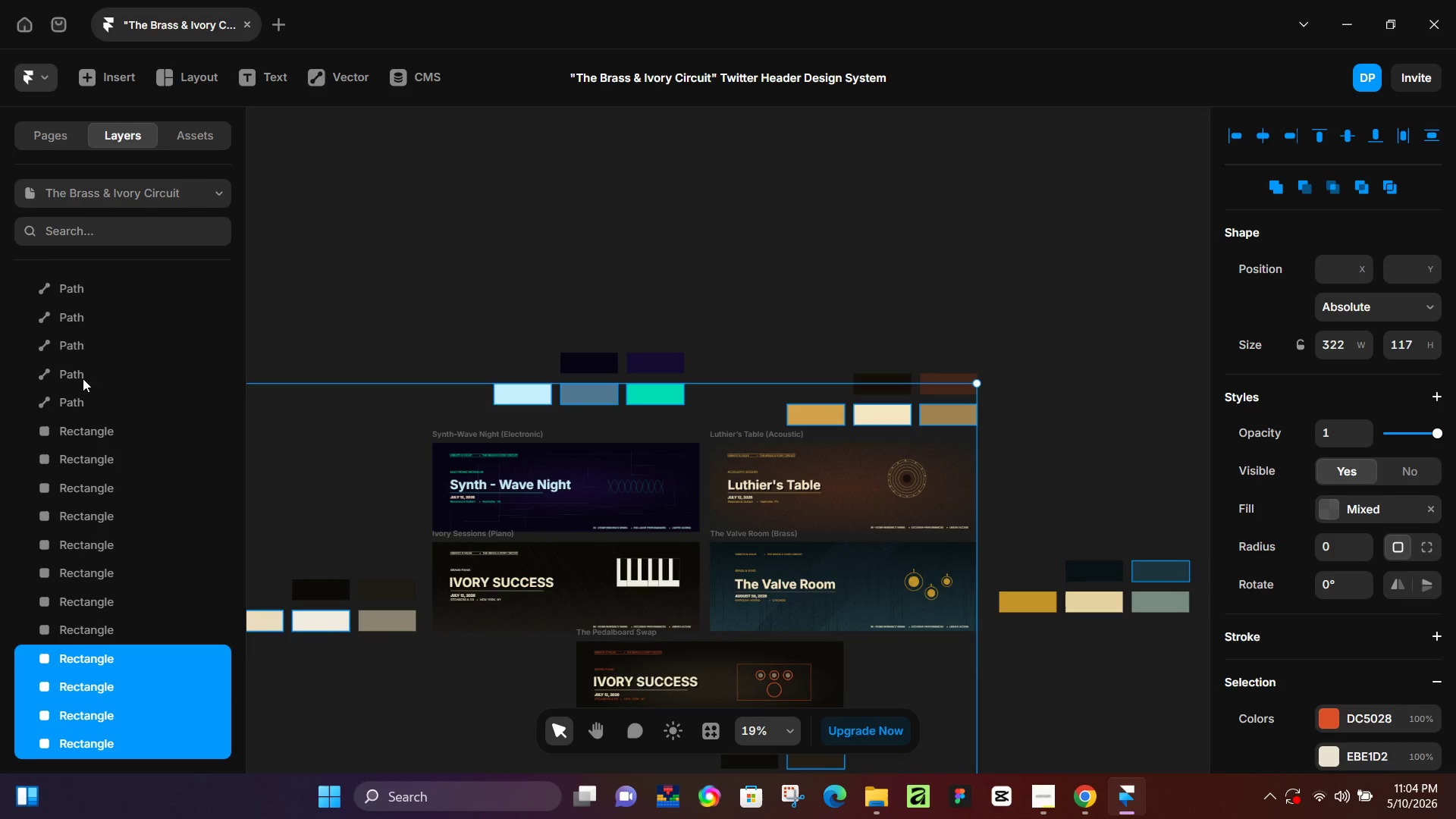 
hold_key(key=ShiftLeft, duration=0.45)
left_click([80, 290])
 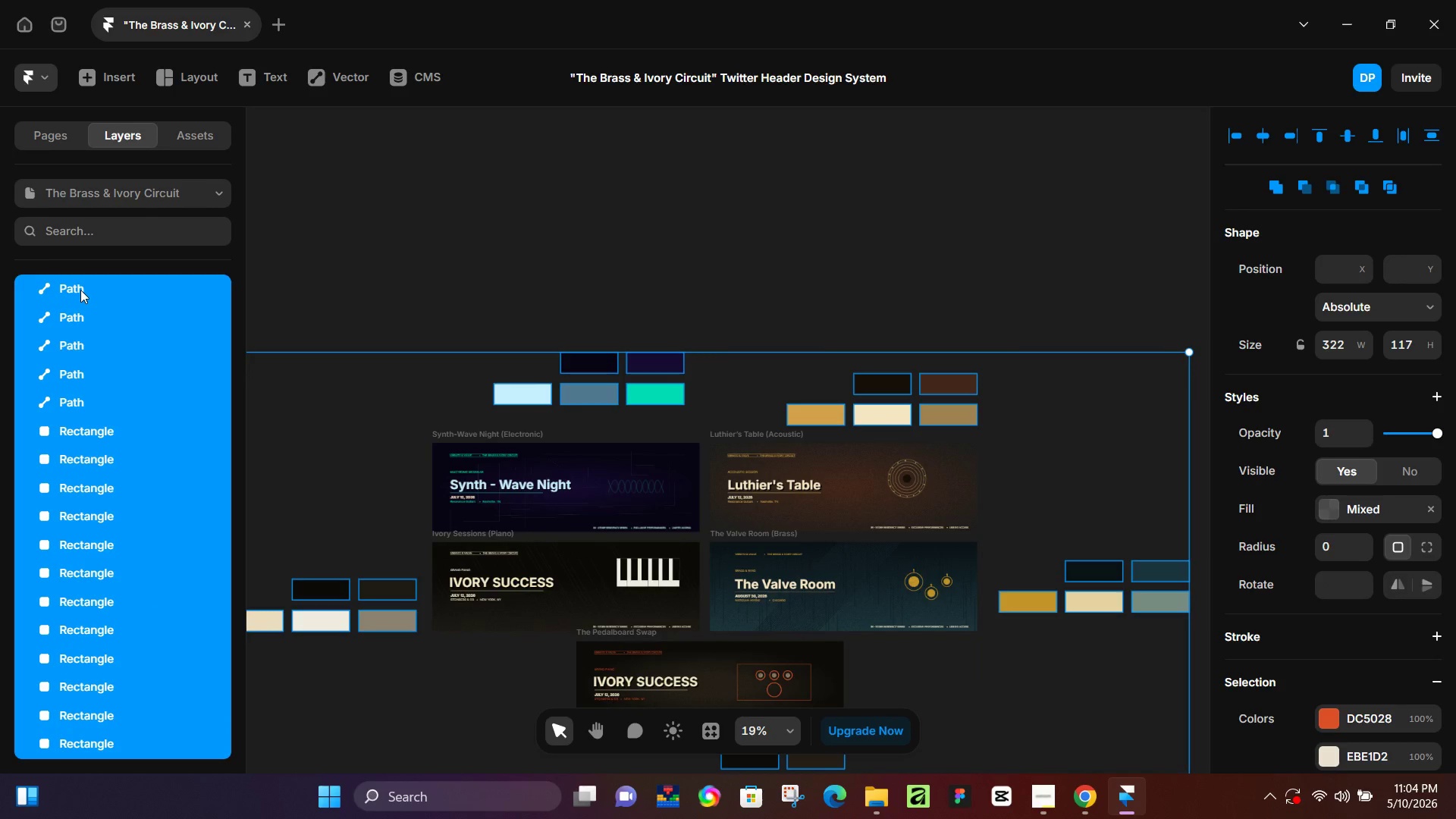 
scroll: coordinate [640, 544], scroll_direction: down, amount: 7.0
 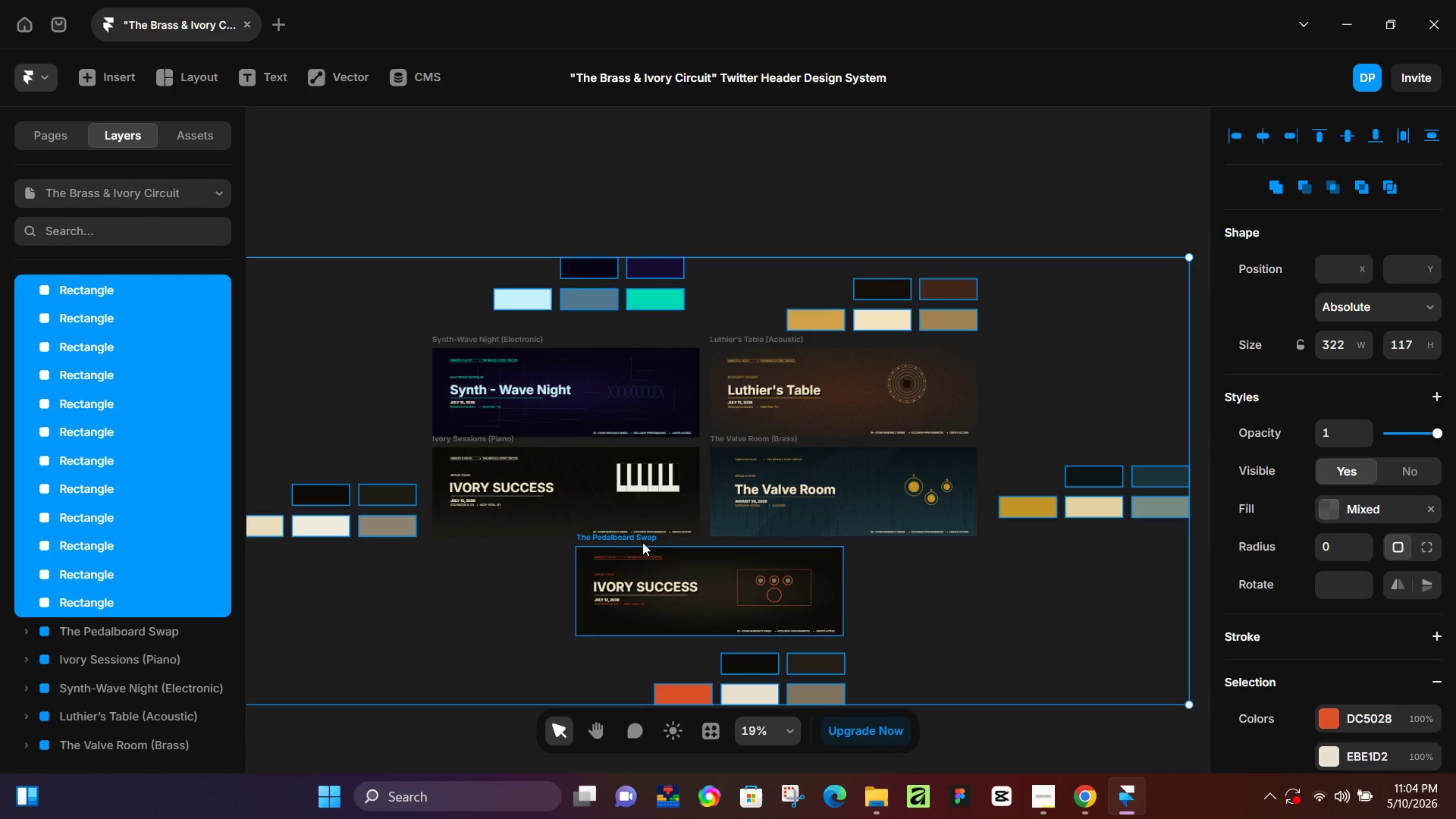 
wait(5.72)
 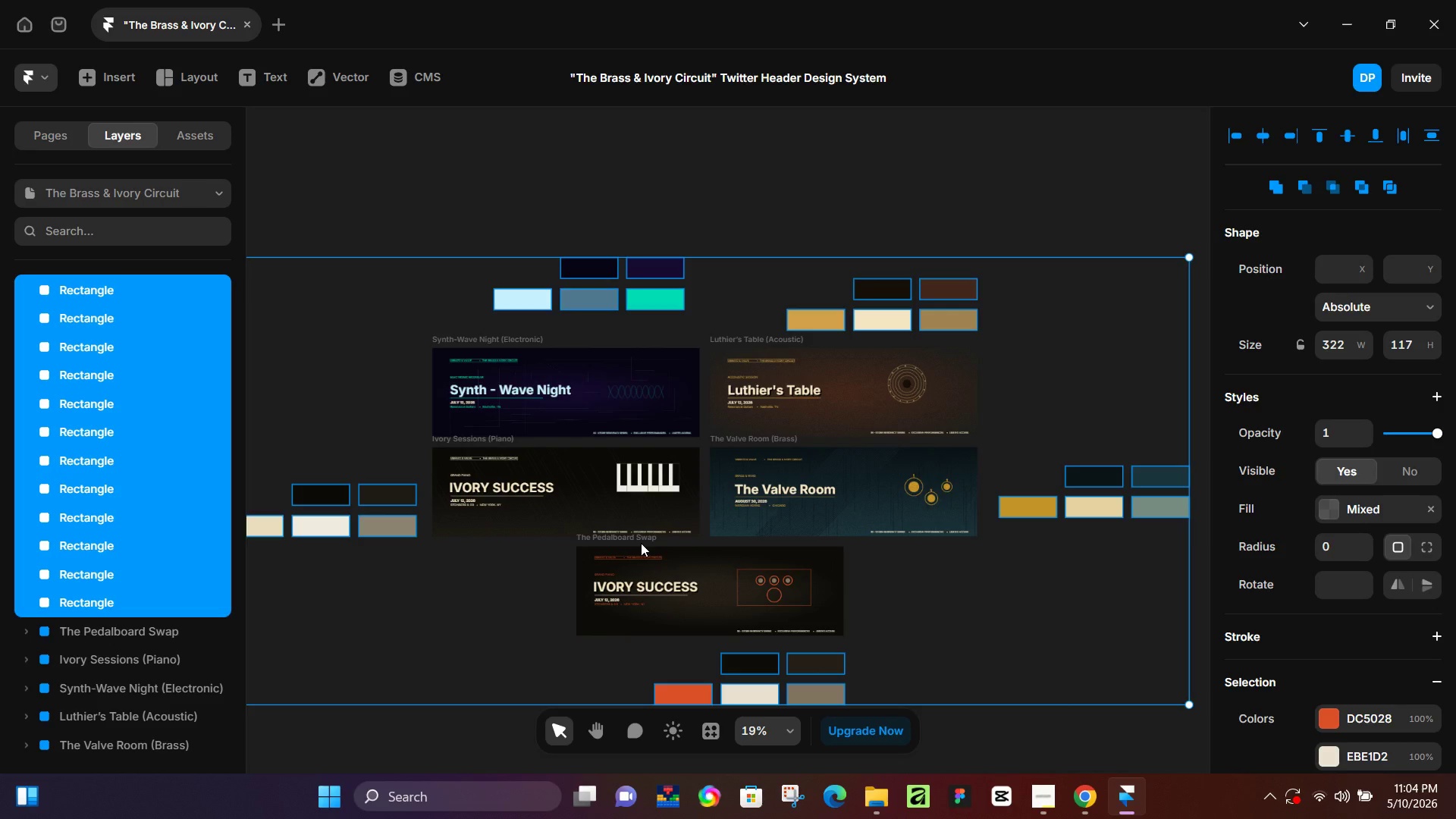 
hold_key(key=ControlLeft, duration=1.52)
scroll: coordinate [726, 606], scroll_direction: up, amount: 4.0
 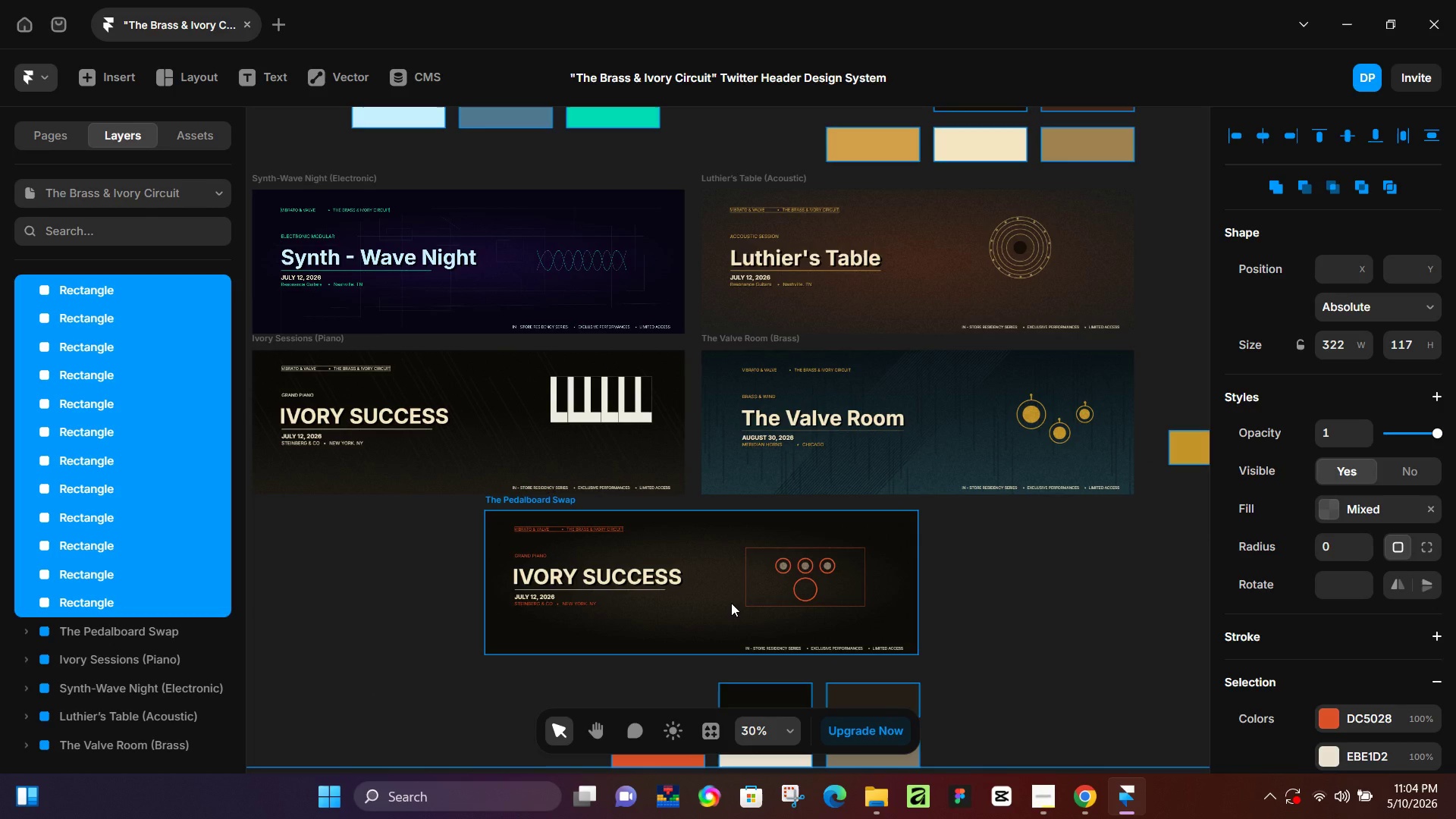 
hold_key(key=ControlLeft, duration=0.42)
 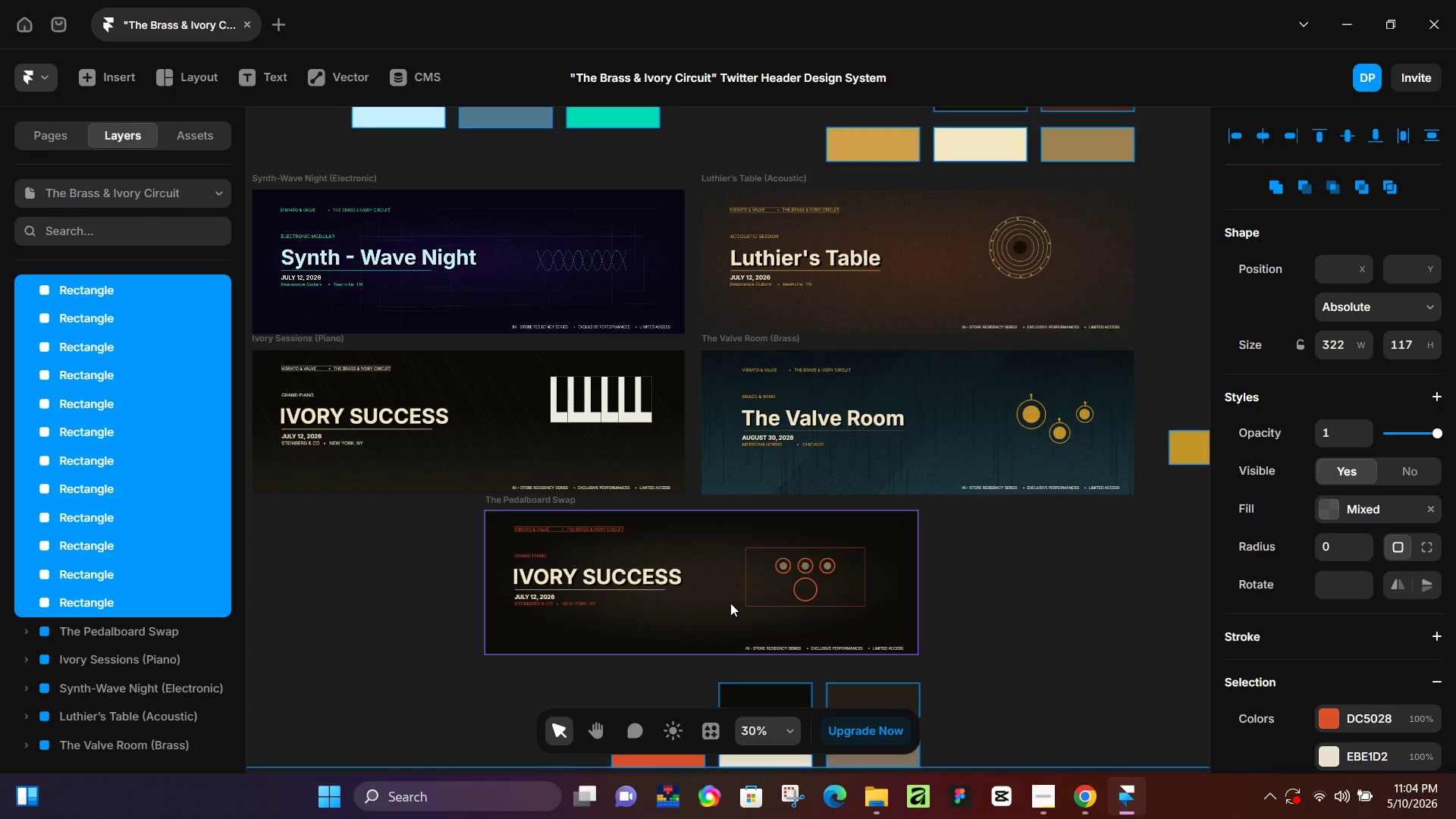 
scroll: coordinate [730, 603], scroll_direction: down, amount: 2.0
 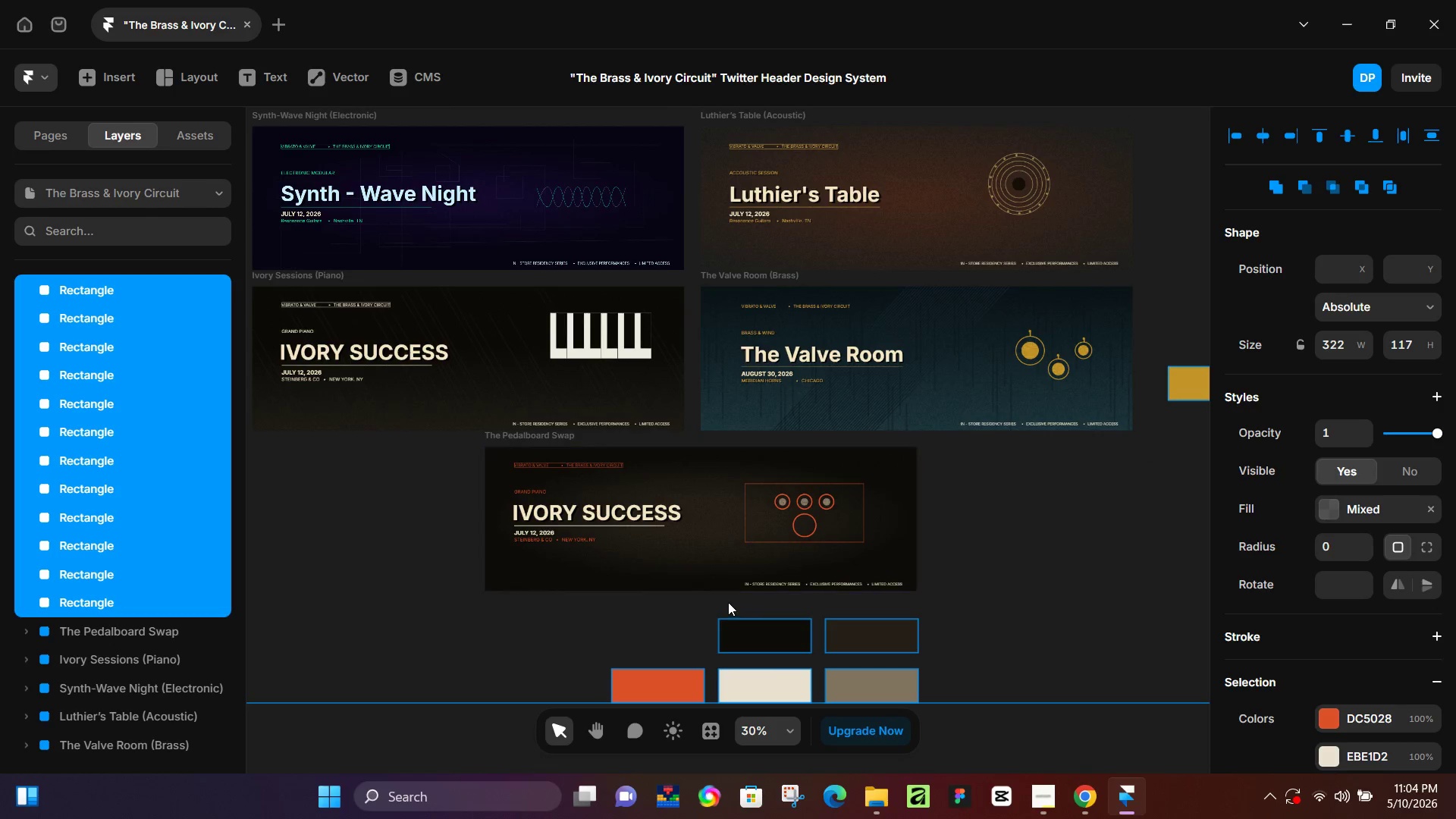 
key(Backspace)
 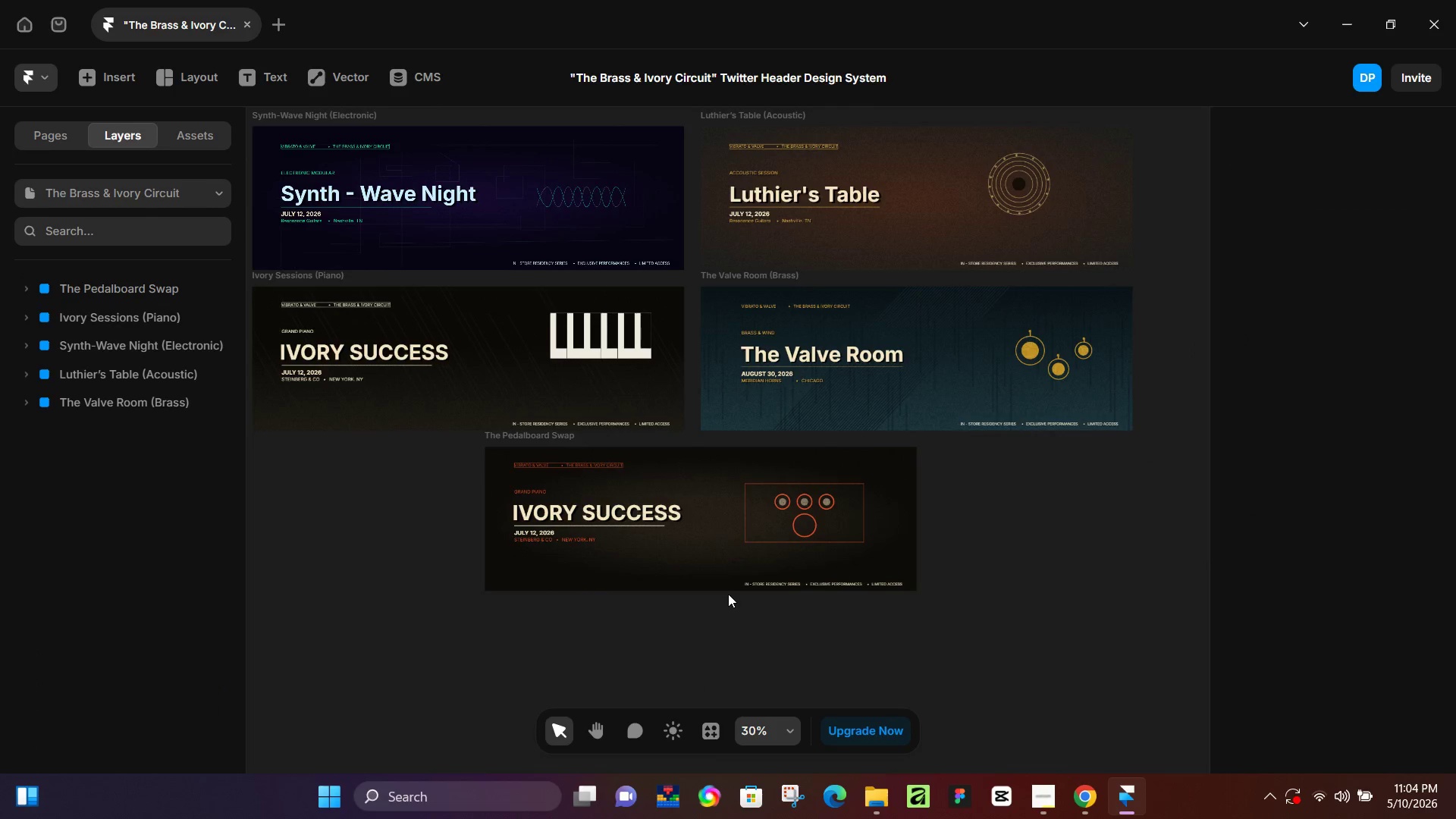 
scroll: coordinate [732, 597], scroll_direction: up, amount: 5.0
 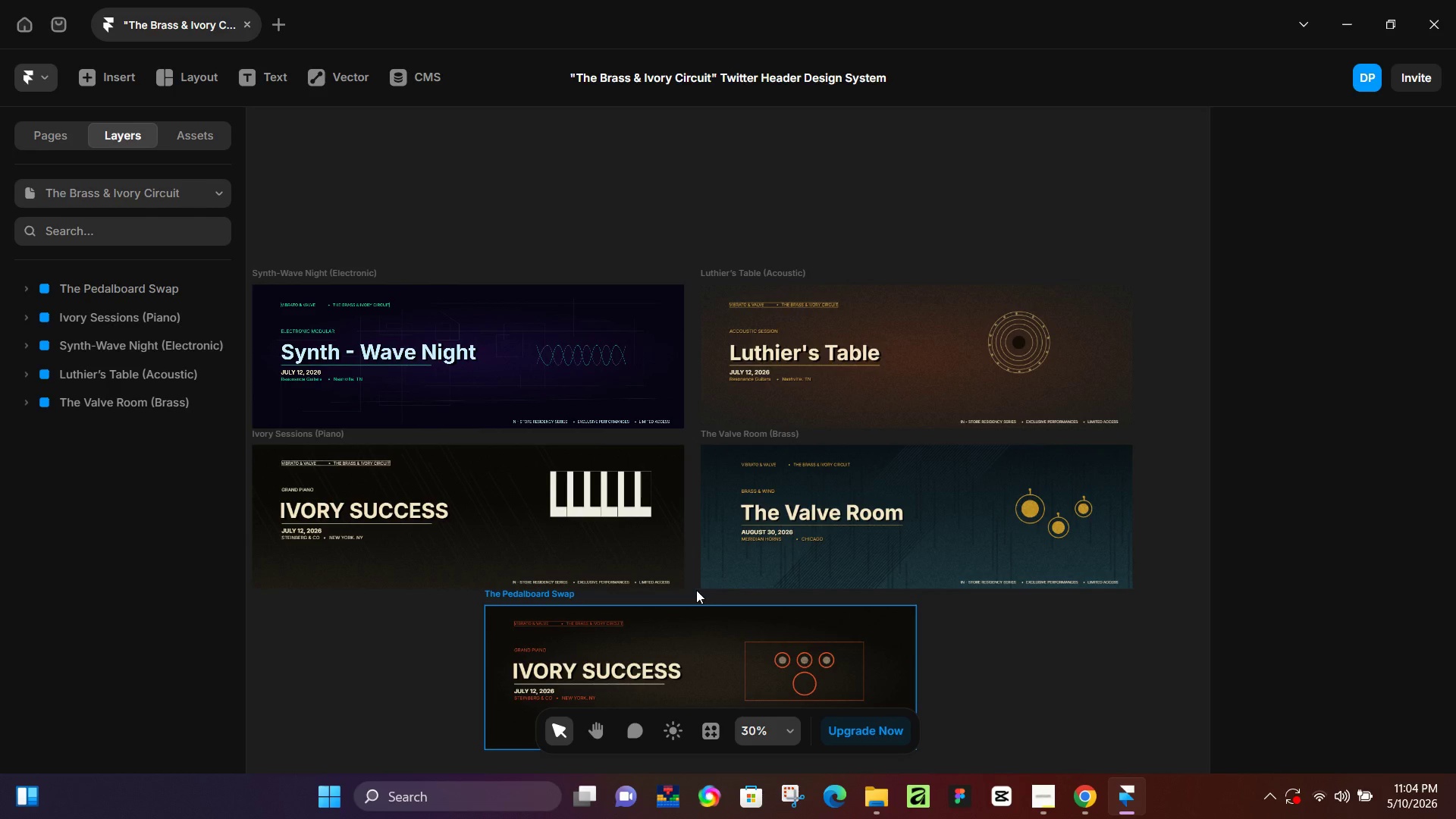 
hold_key(key=ControlLeft, duration=0.8)
scroll: coordinate [695, 588], scroll_direction: down, amount: 9.0
 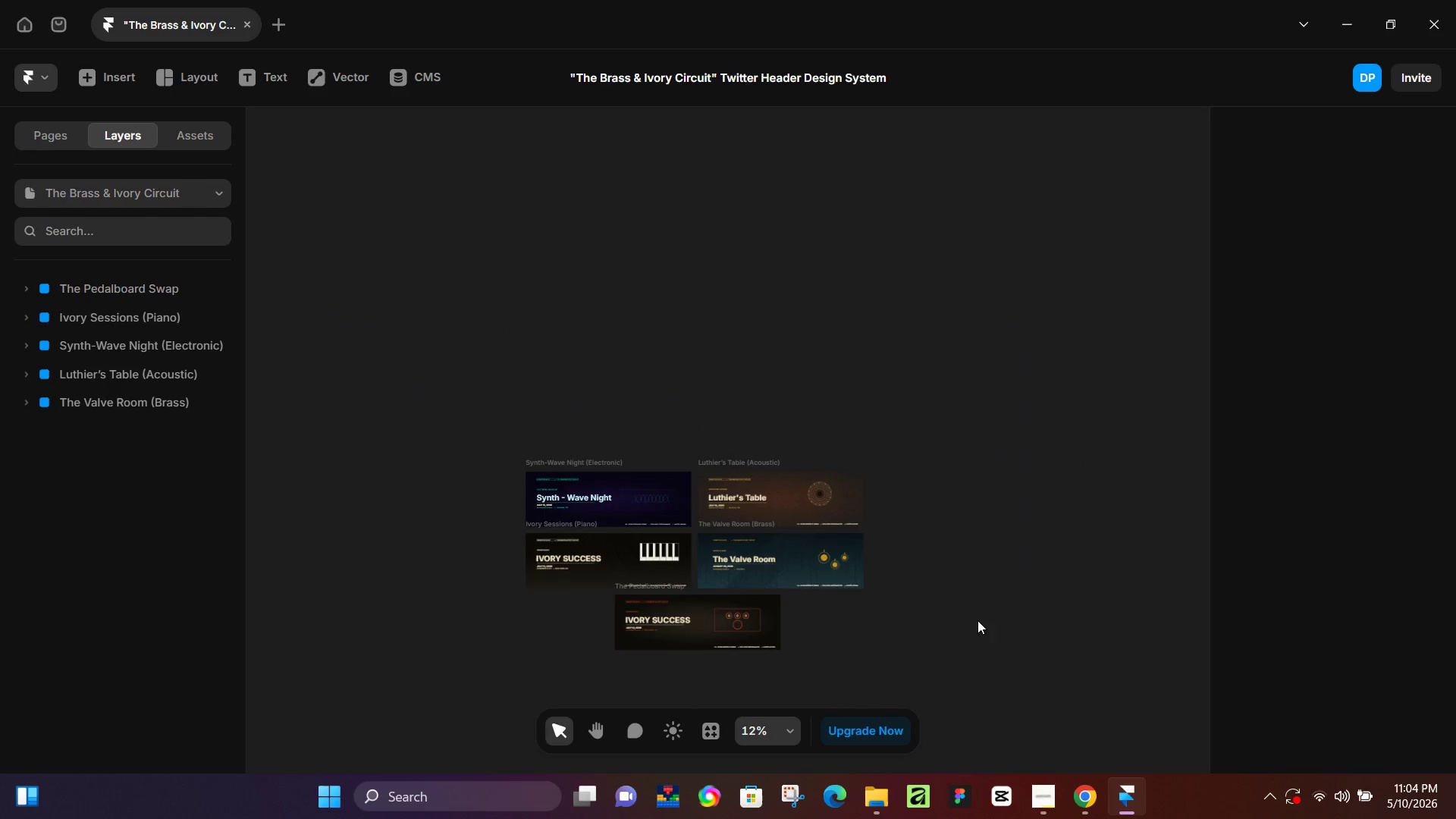 
hold_key(key=Space, duration=0.58)
 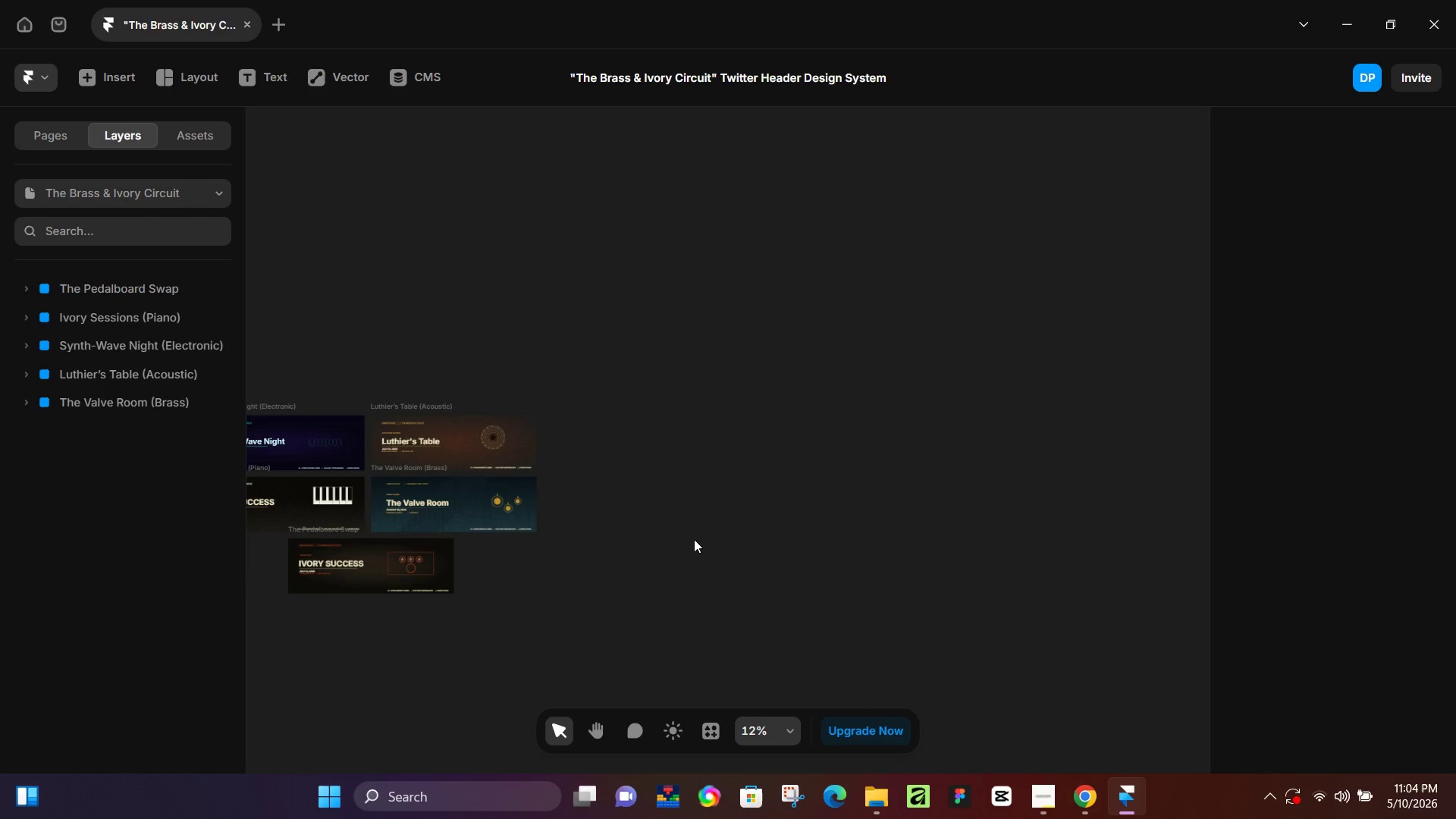 
left_click_drag(start_coordinate=[1012, 615], to_coordinate=[687, 559])
 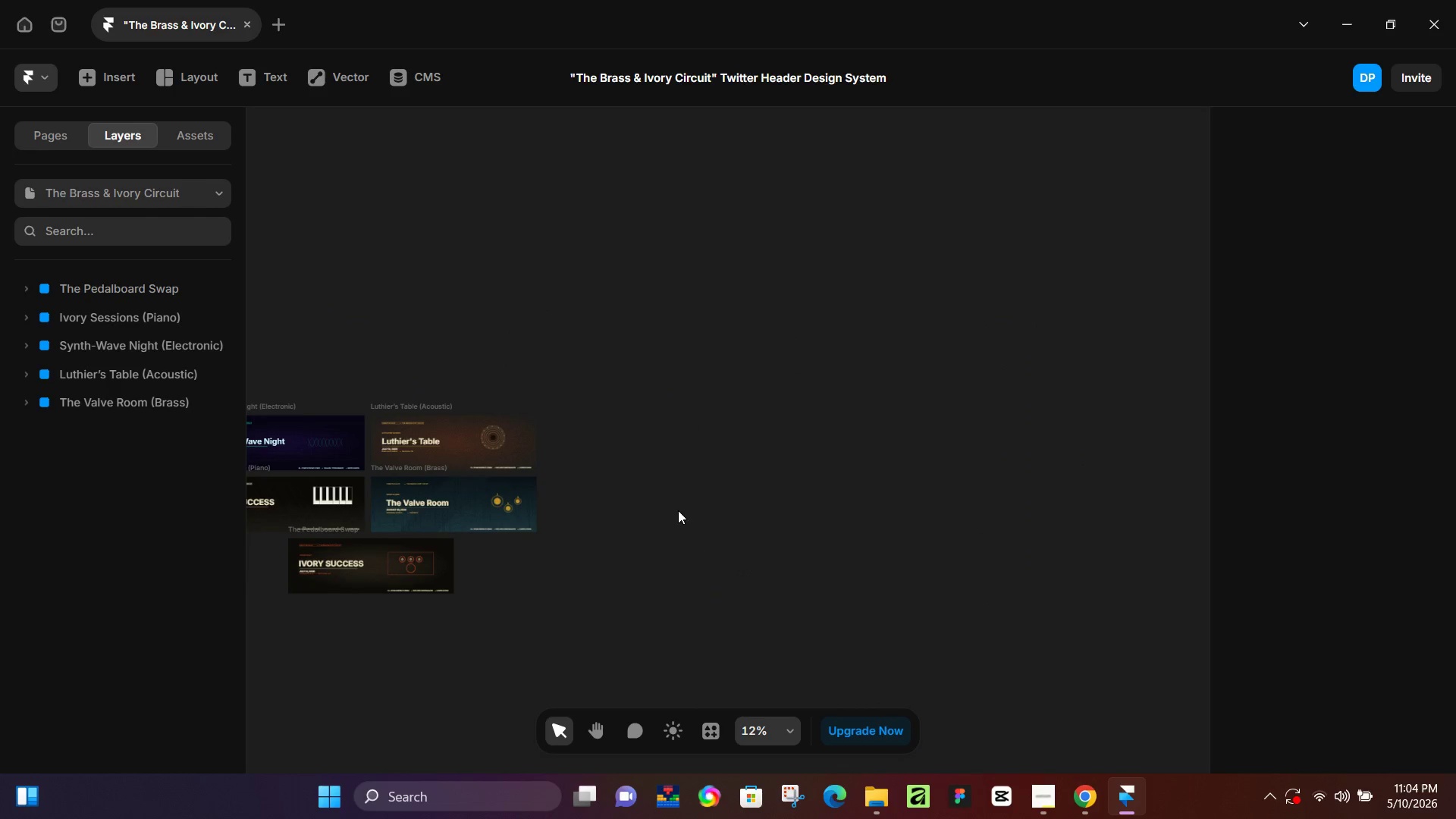 
key(F)
 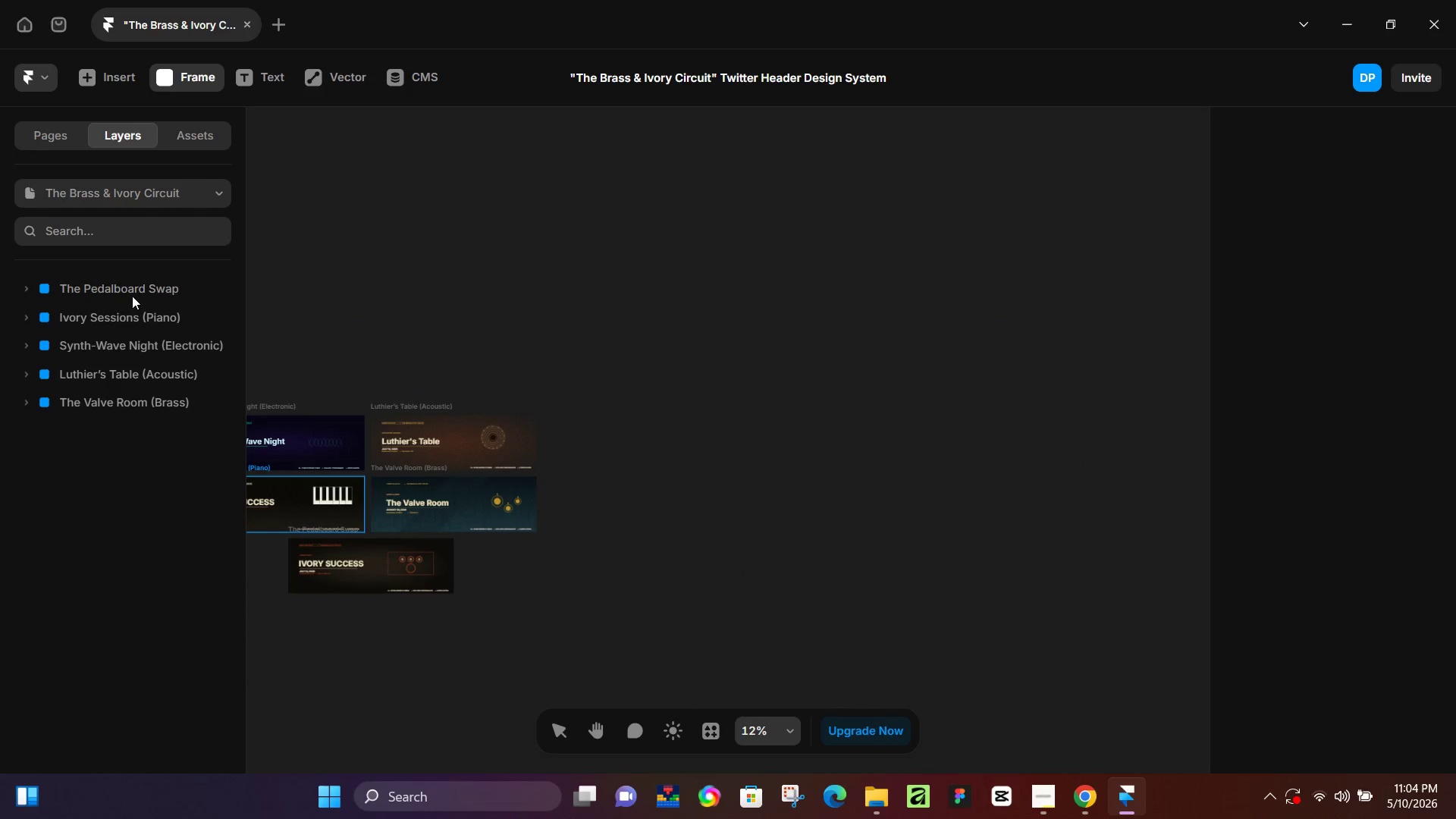 
left_click([857, 407])
 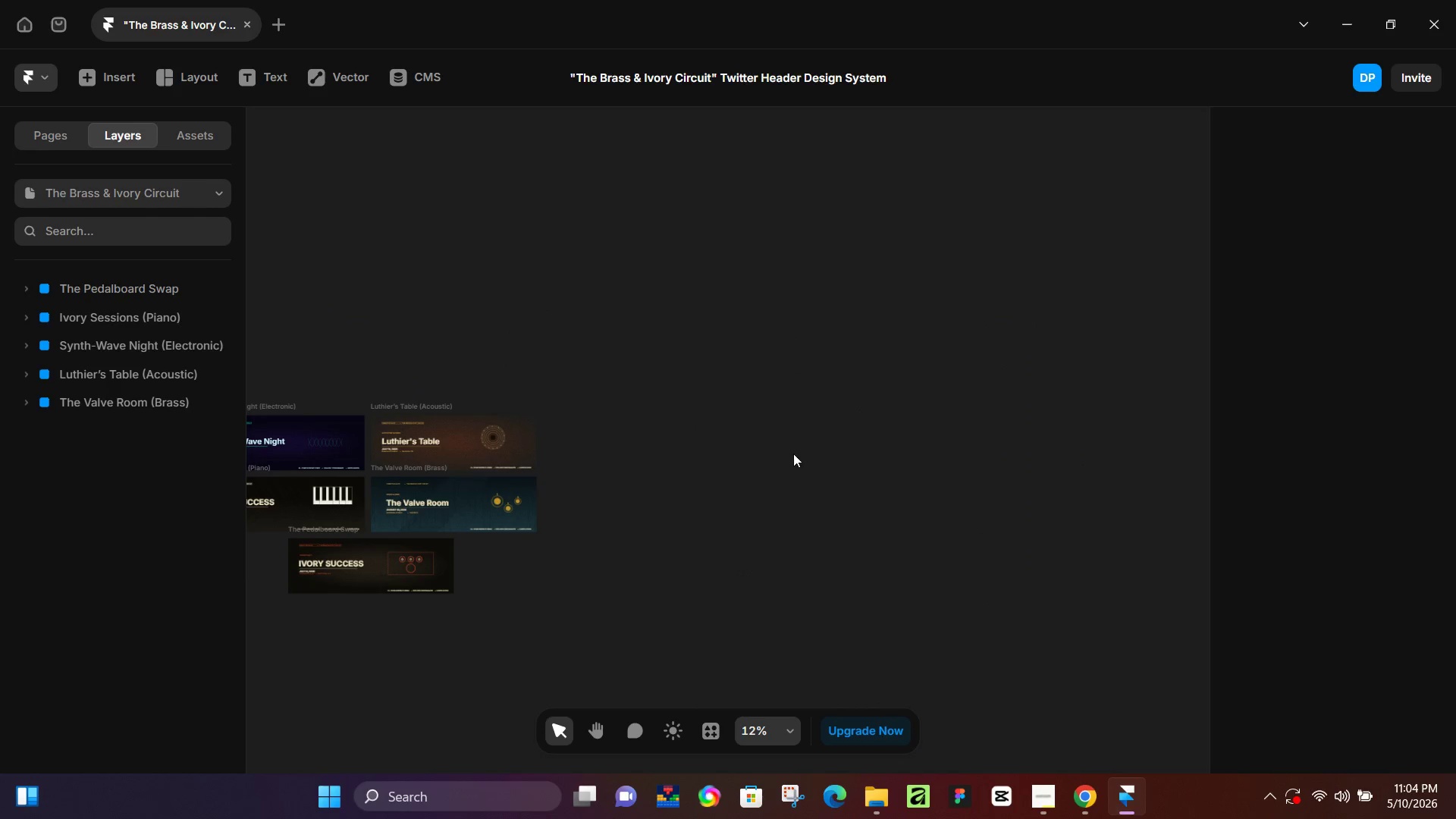 
left_click([793, 455])
 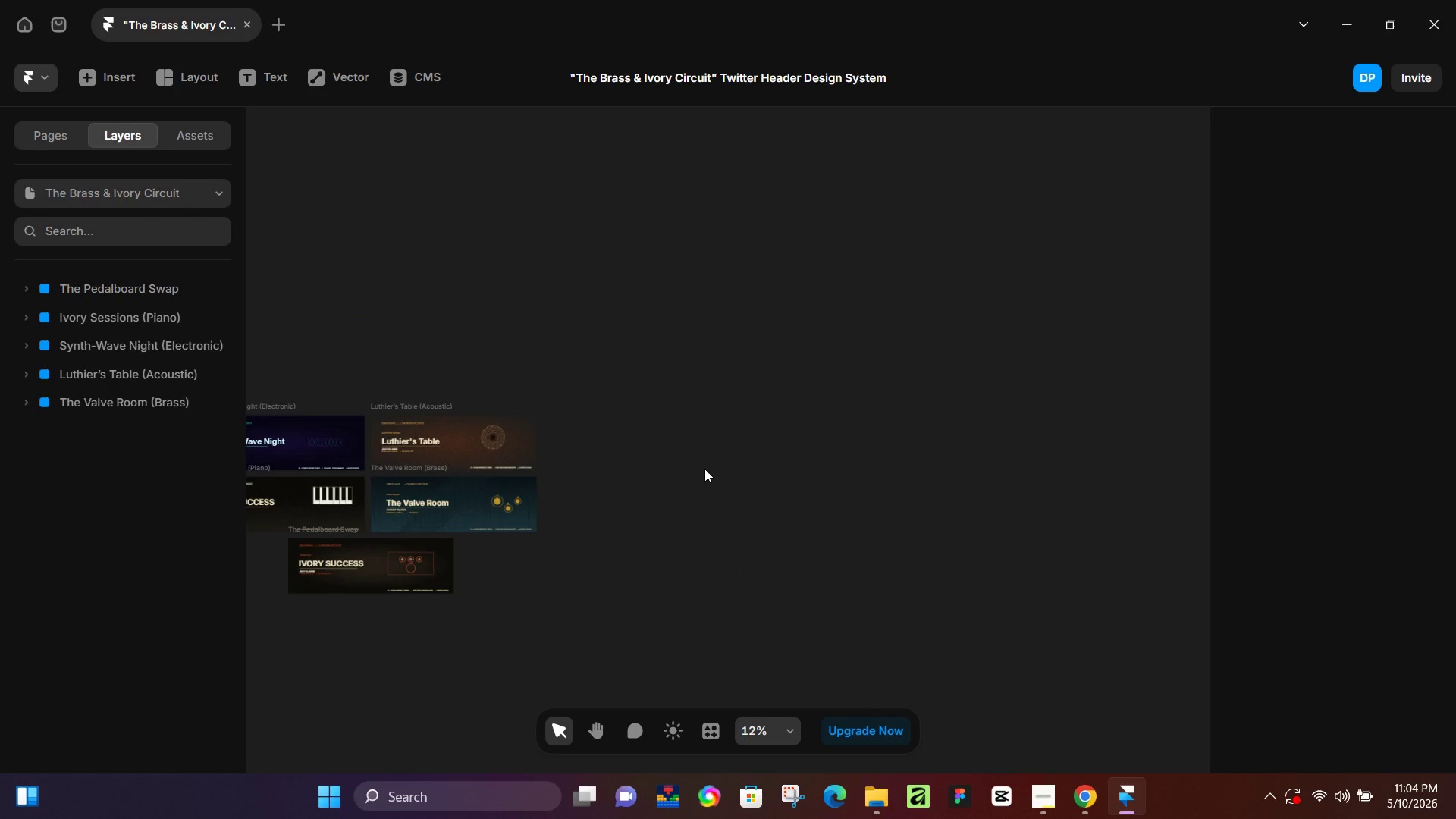 
hold_key(key=Space, duration=0.53)
 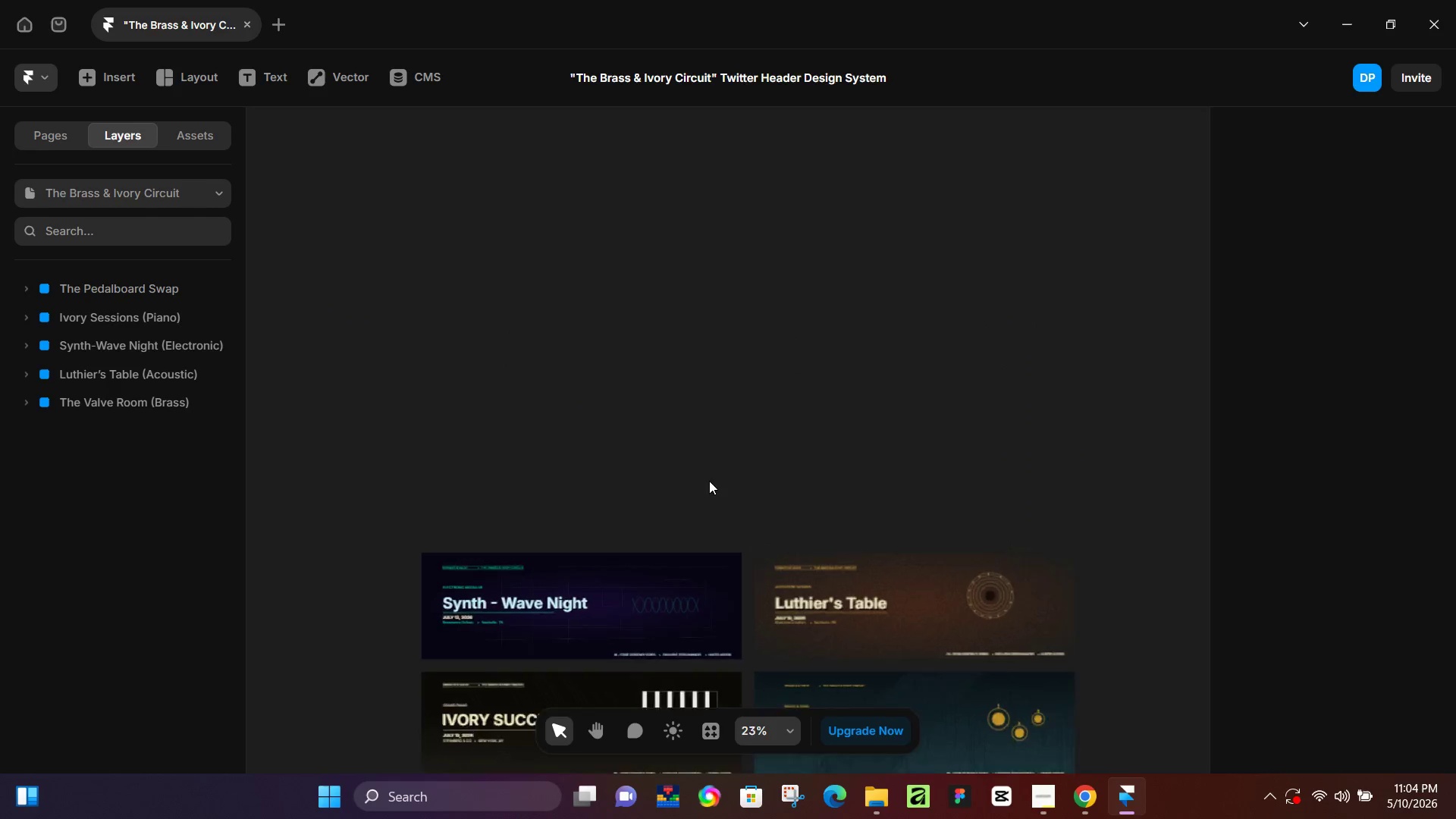 
left_click_drag(start_coordinate=[548, 345], to_coordinate=[918, 450])
 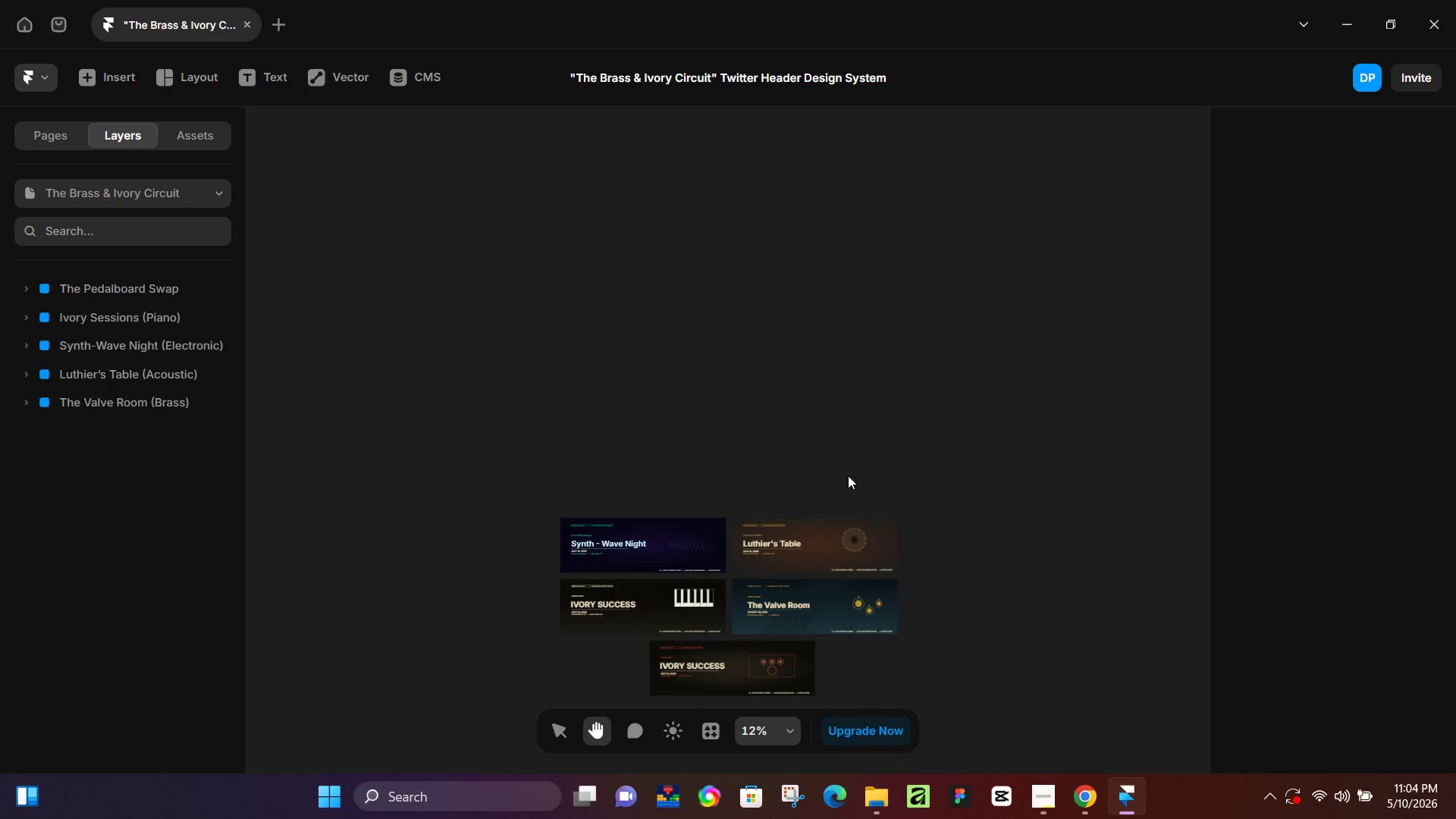 
hold_key(key=ControlLeft, duration=0.47)
scroll: coordinate [709, 481], scroll_direction: up, amount: 7.0
 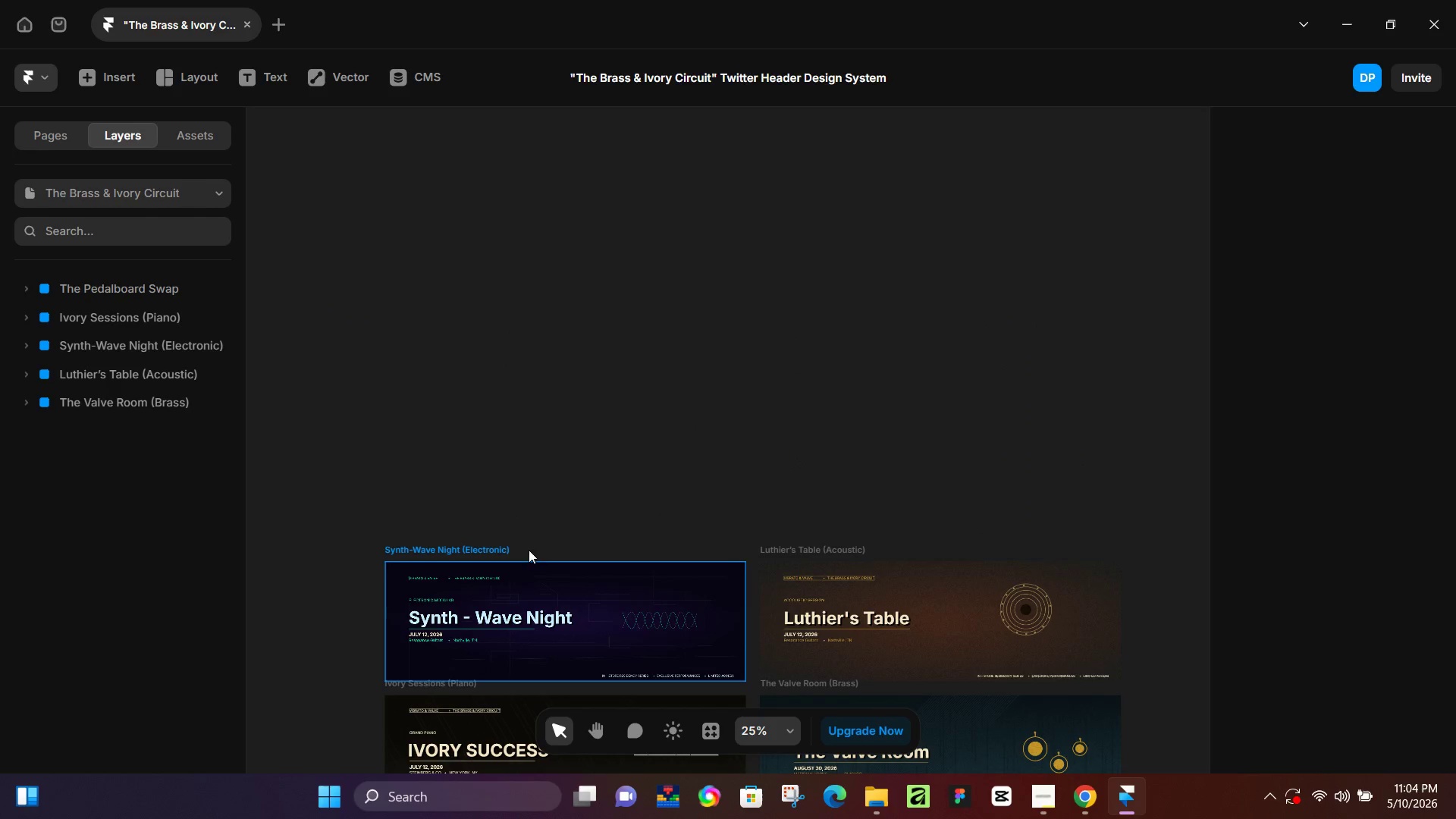 
left_click([501, 543])
 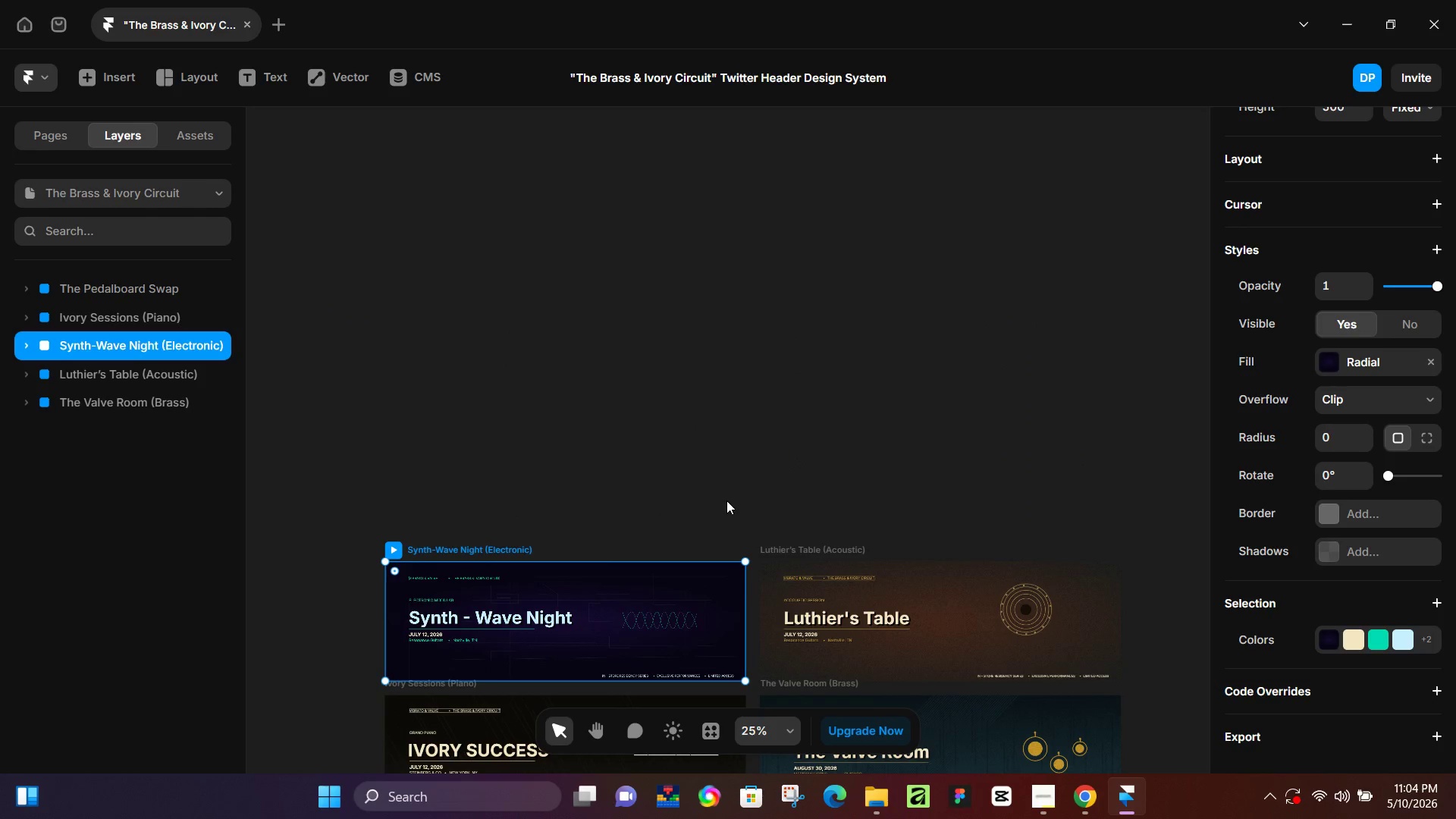 
key(Alt+Control+Enter)
 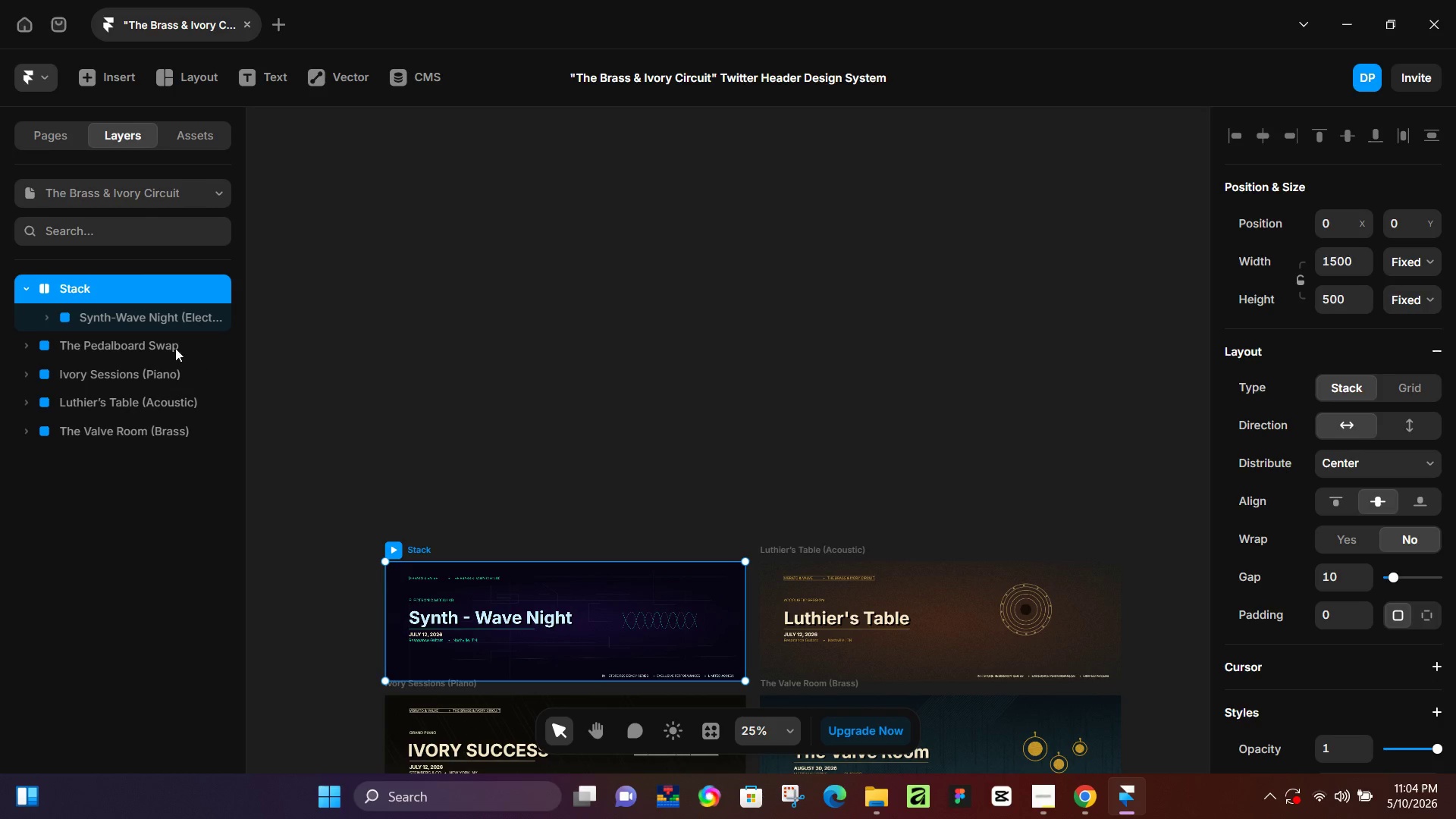 
double_click([162, 319])
 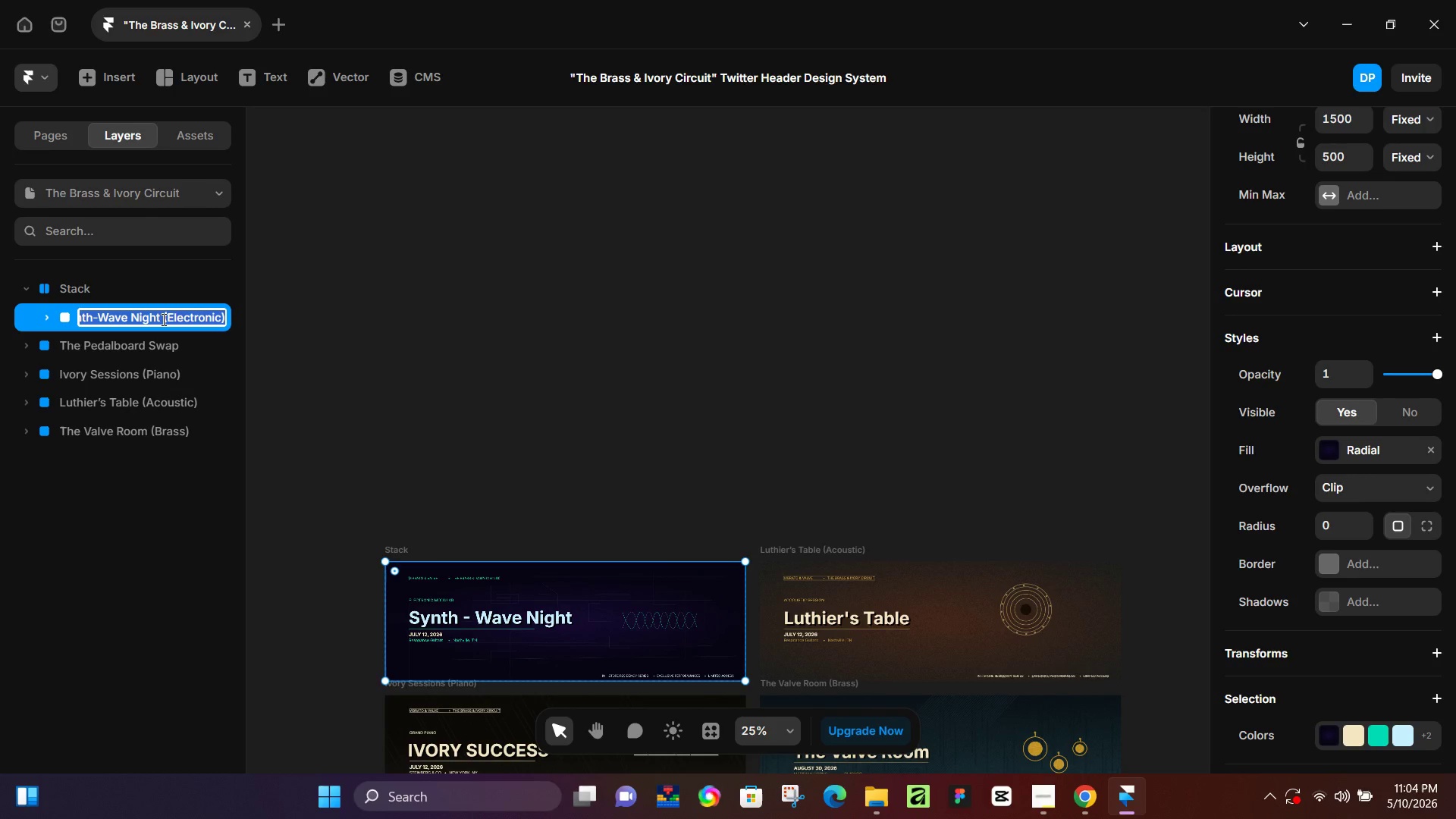 
triple_click([162, 319])
 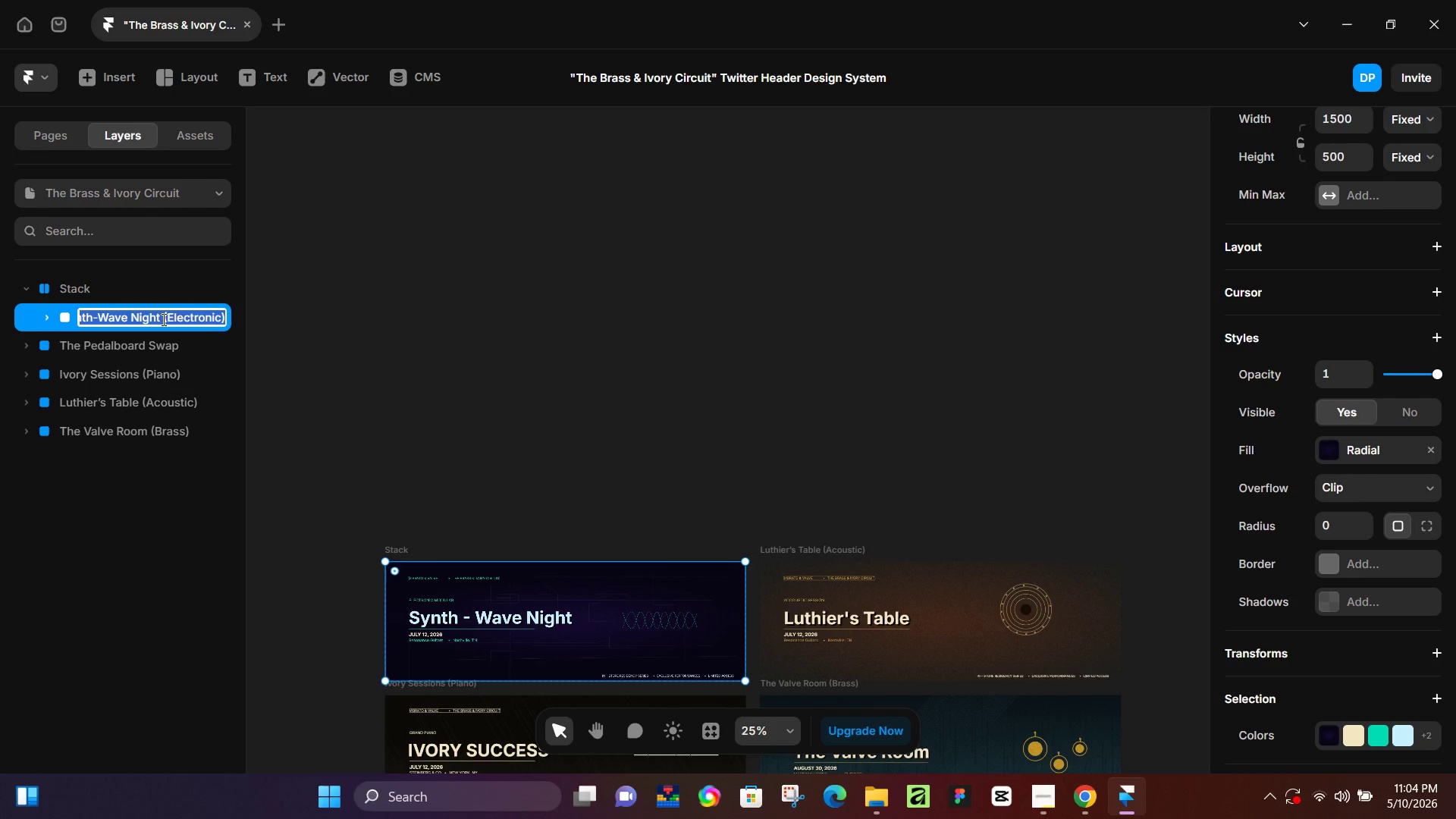 
key(Control+C)
 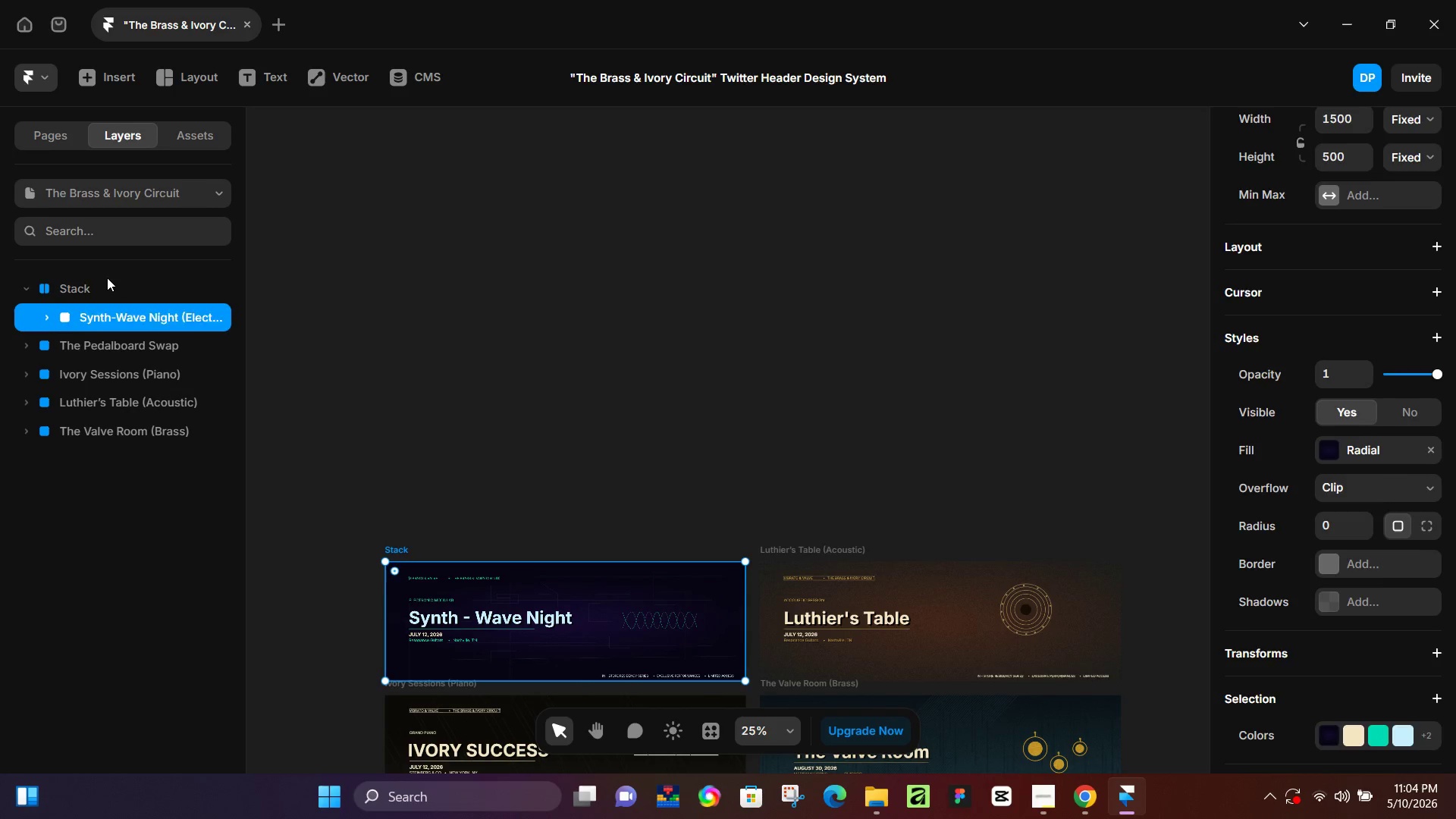 
double_click([106, 278])
 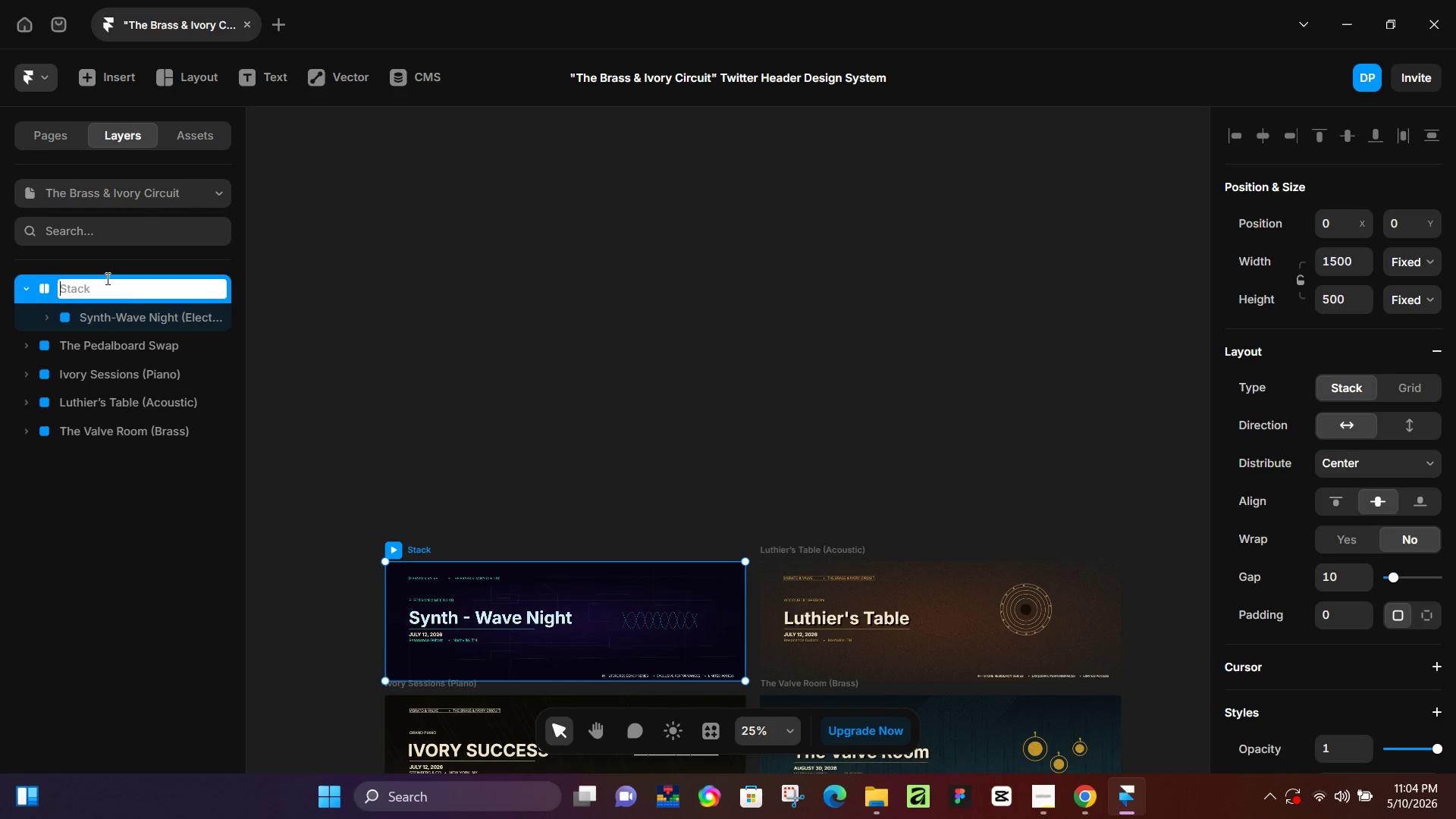 
key(Control+ControlLeft)
 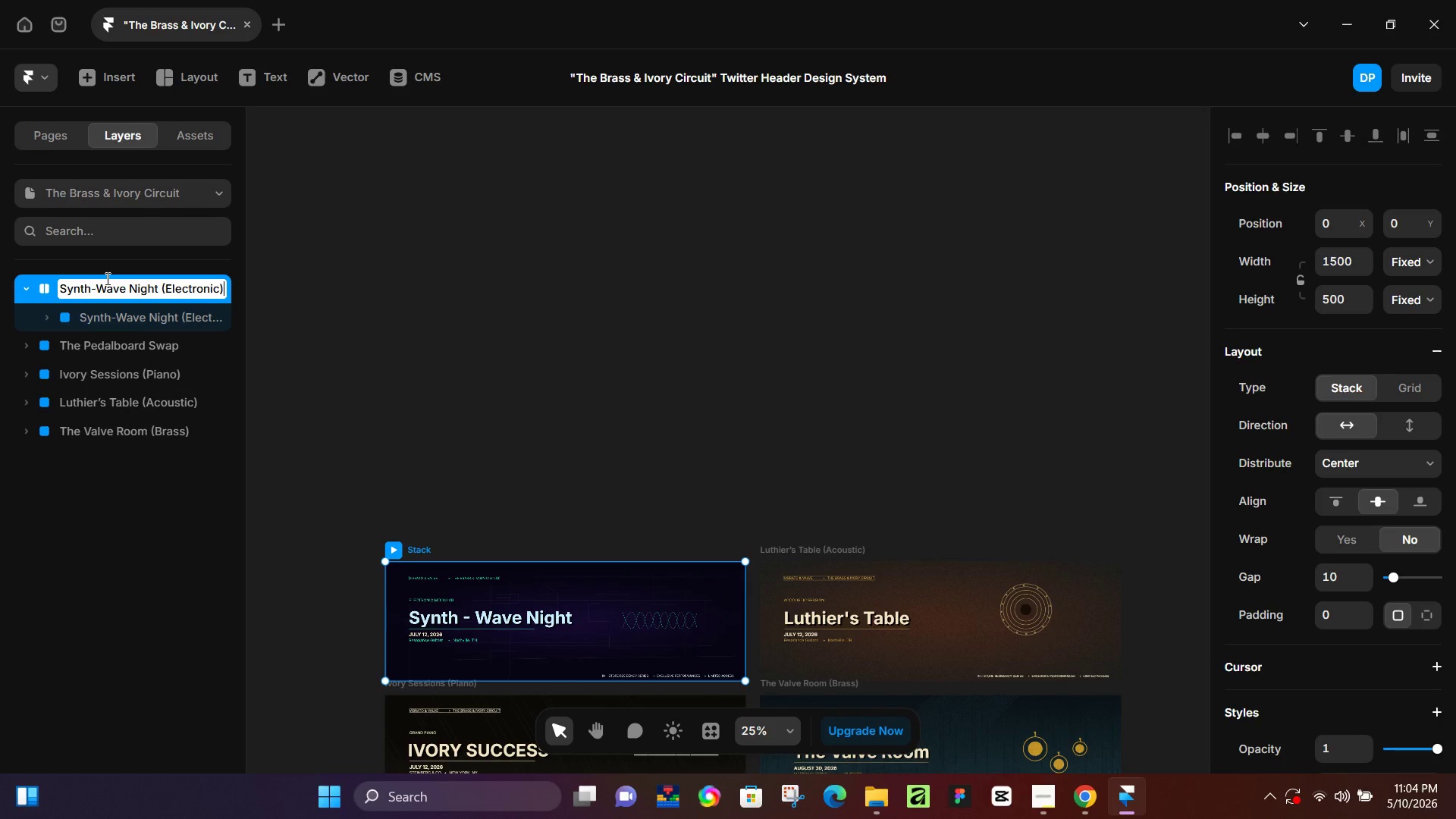 
key(Control+V)
 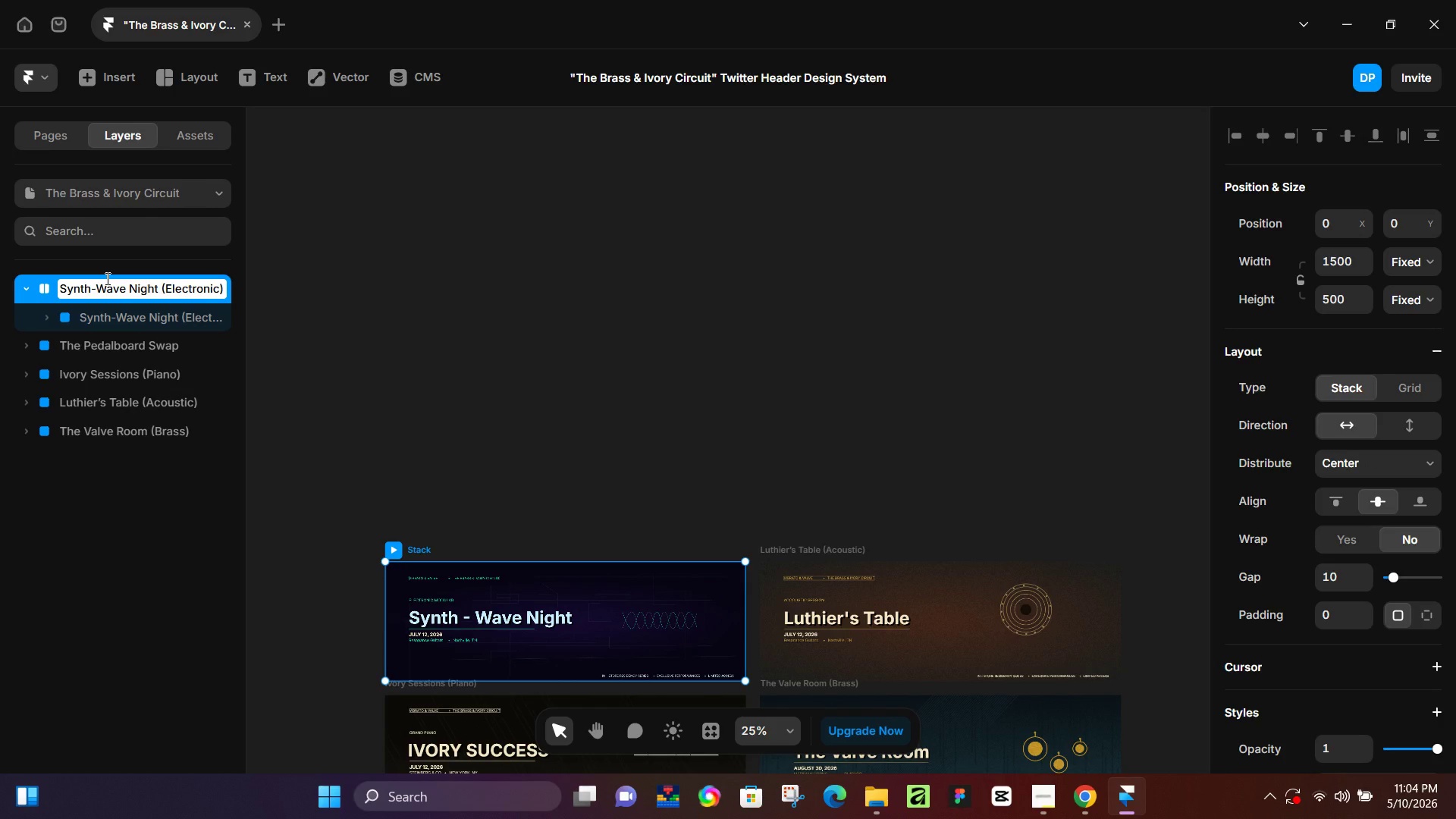 
key(NumpadEnter)
 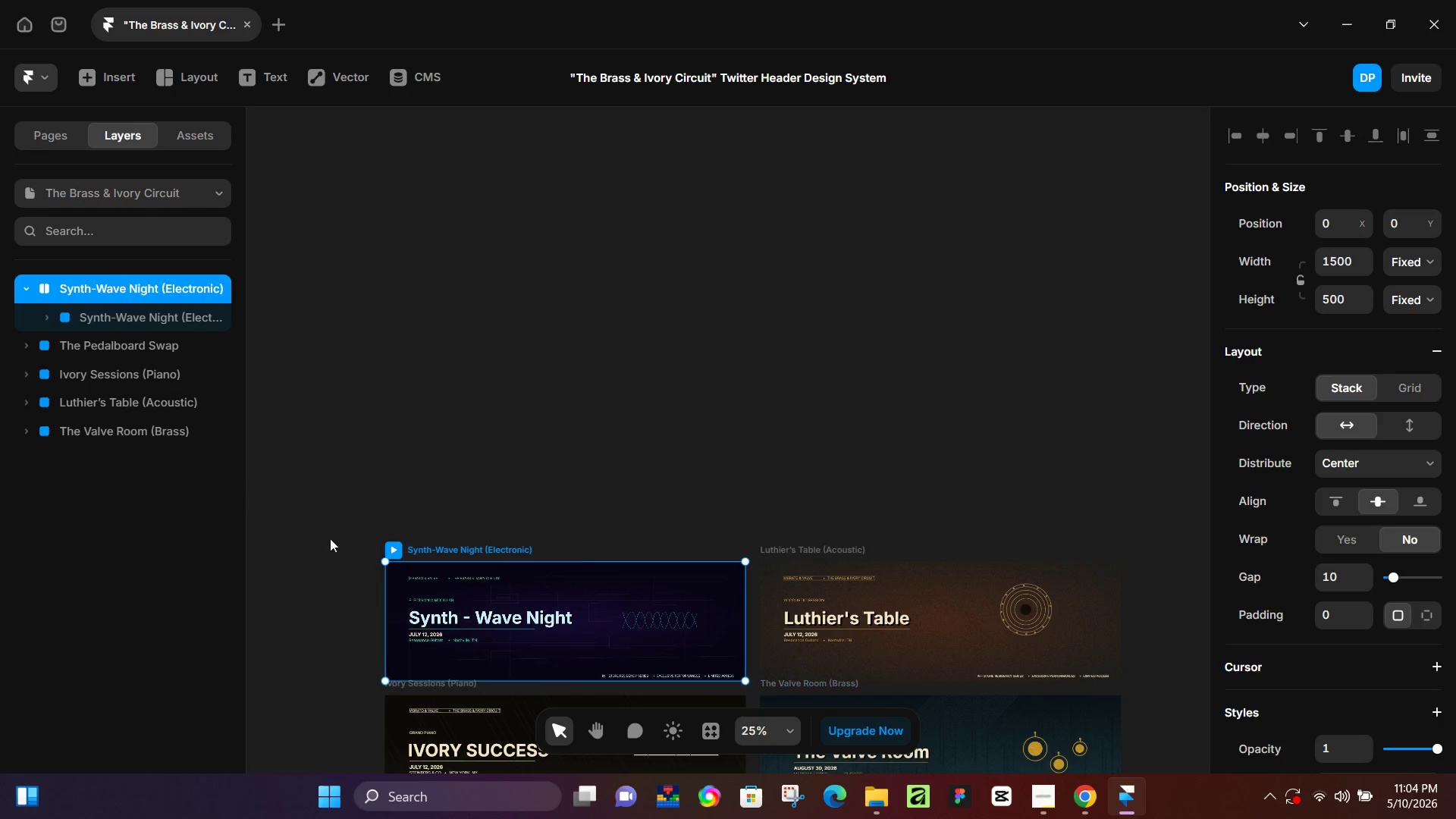 
scroll: coordinate [359, 550], scroll_direction: down, amount: 4.0
 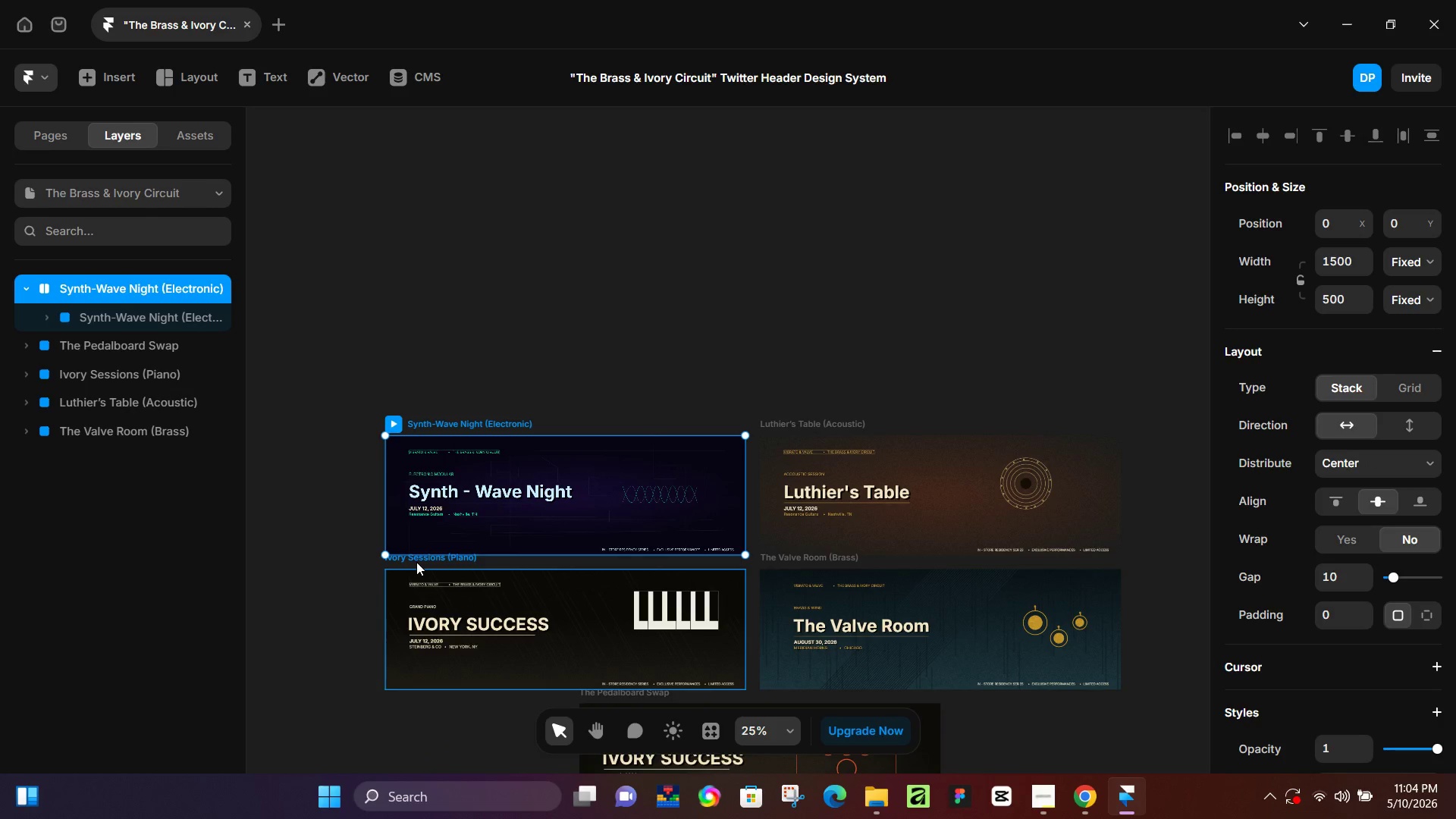 
left_click([418, 563])
 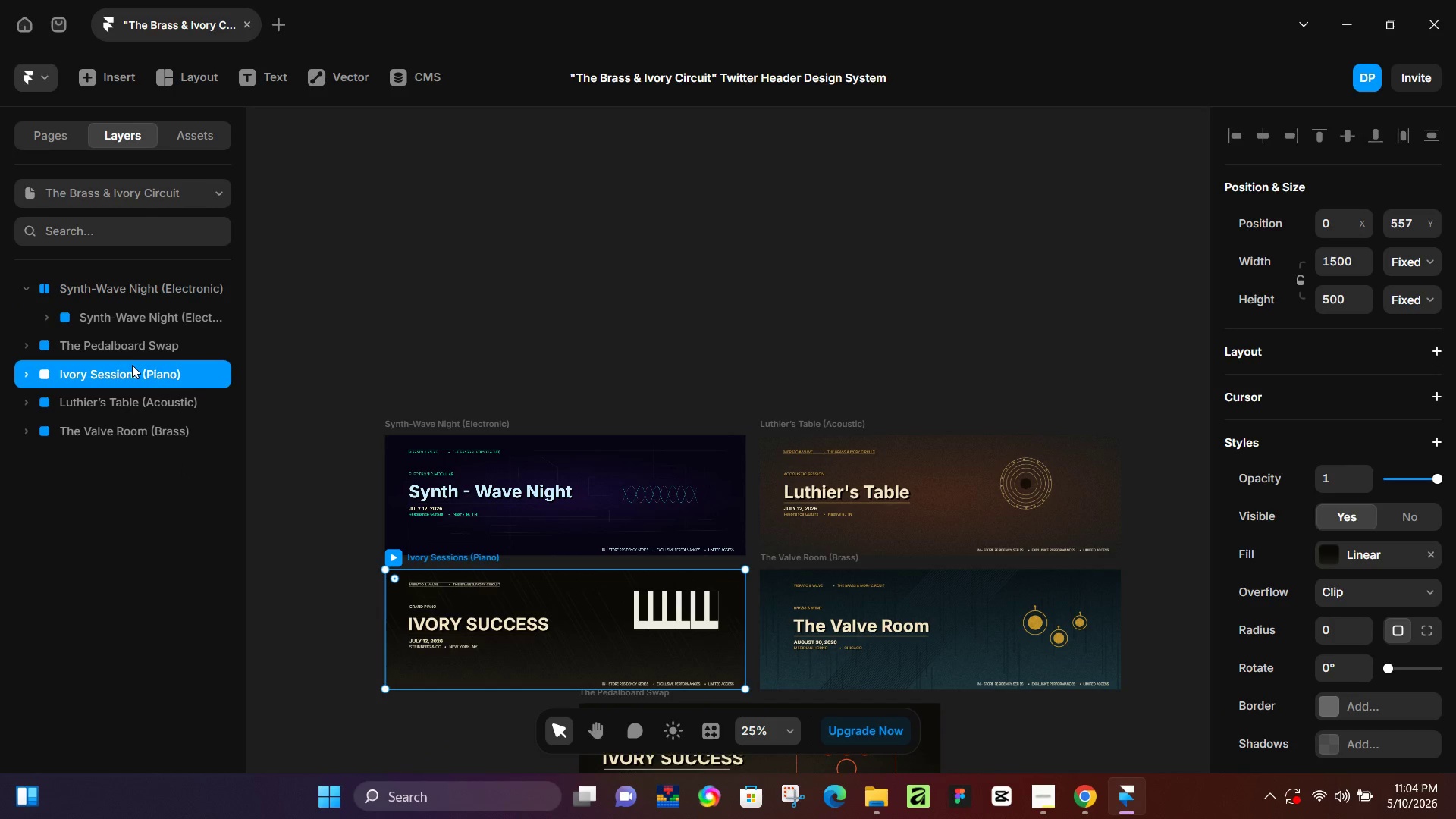 
left_click([124, 346])
 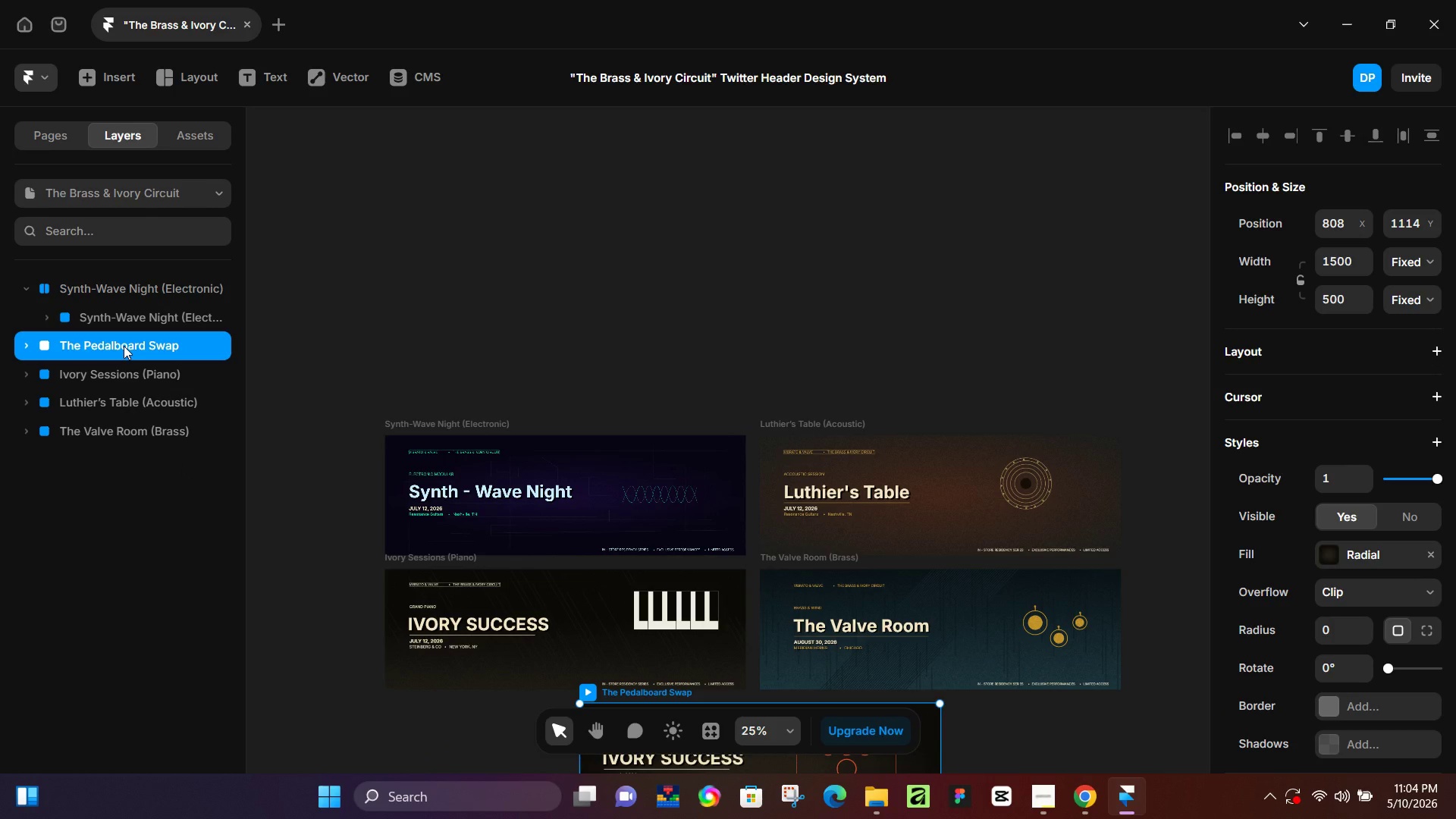 
key(Alt+Control+NumpadEnter)
 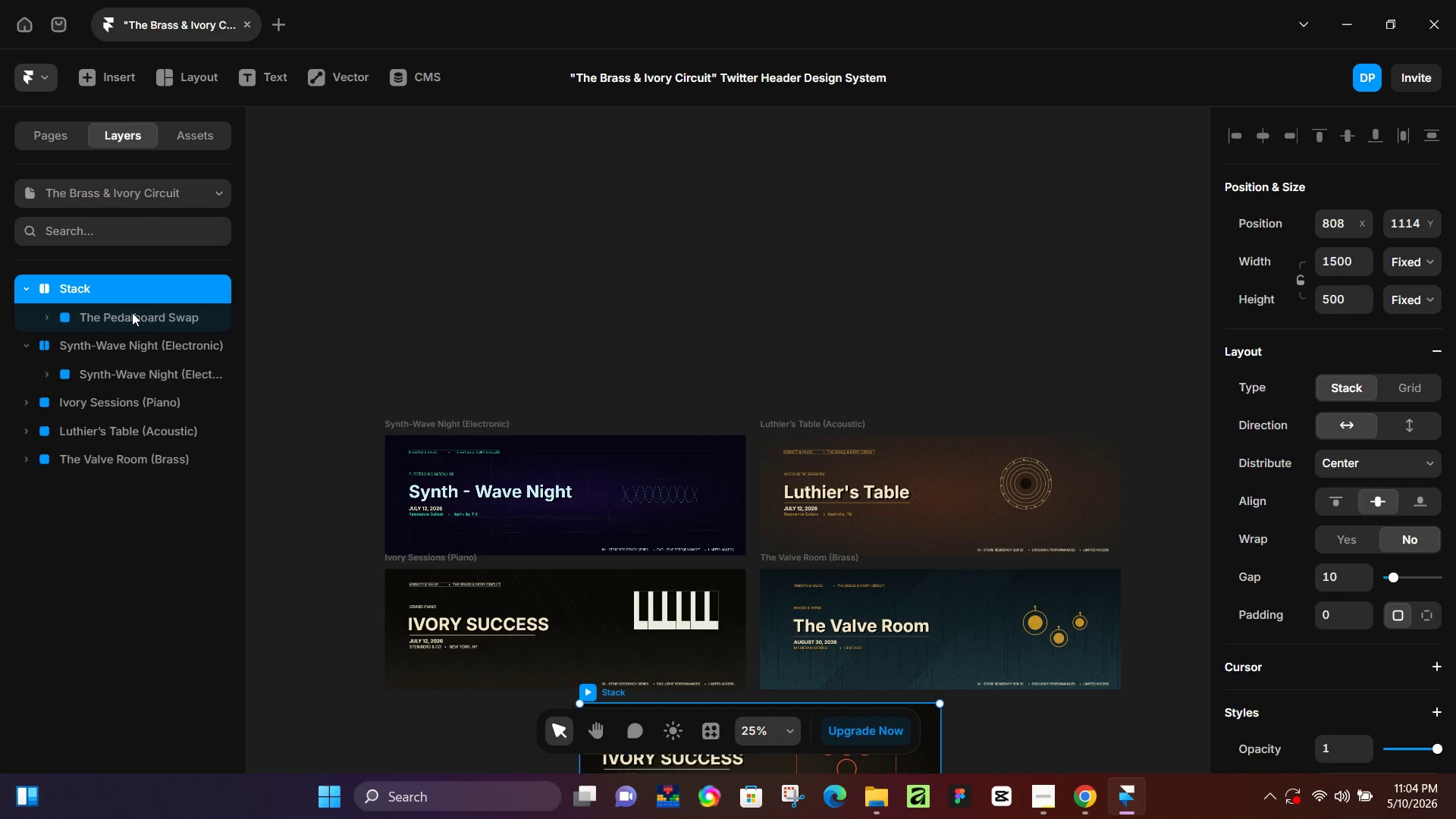 
double_click([132, 312])
 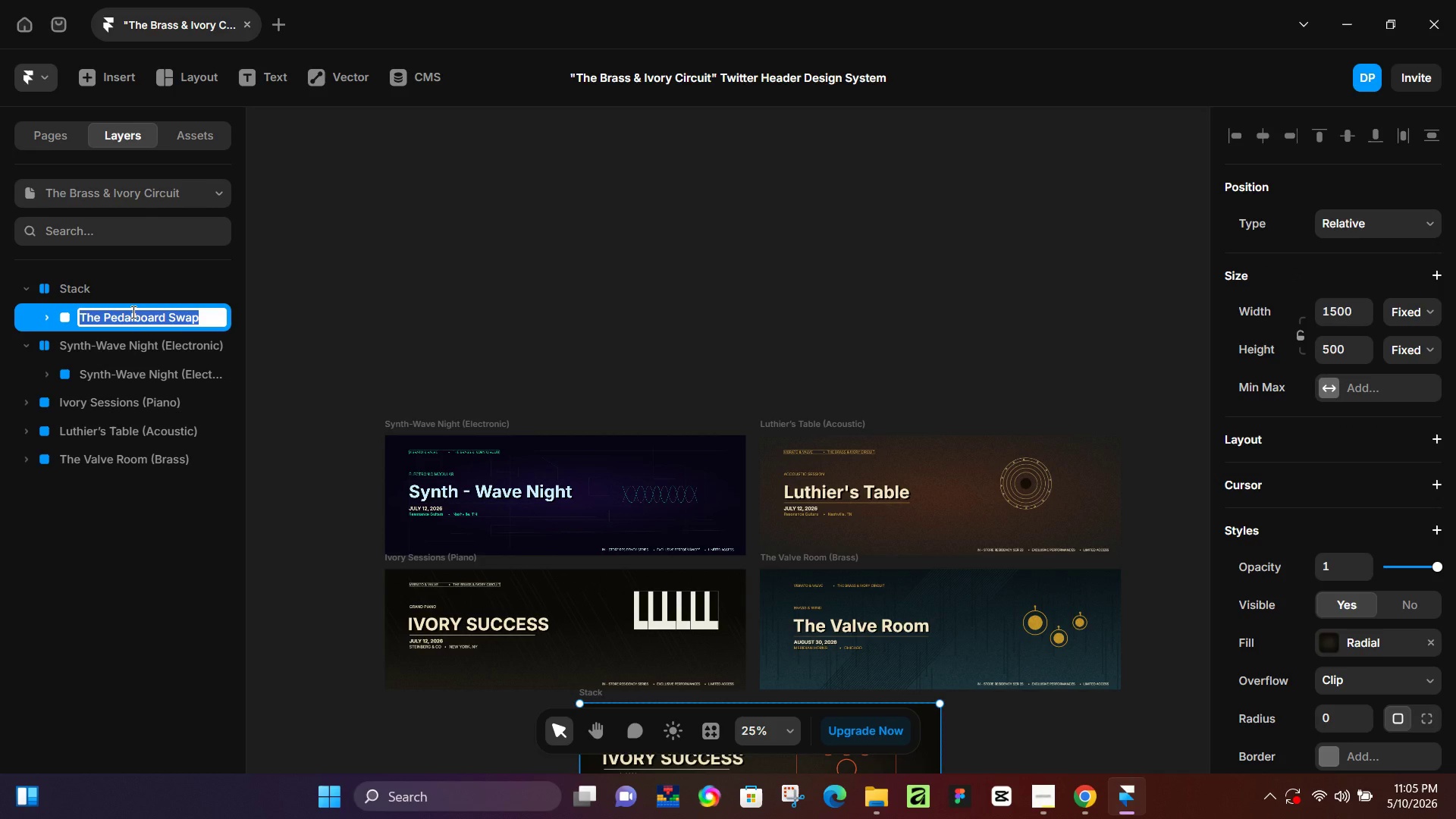 
key(Control+C)
 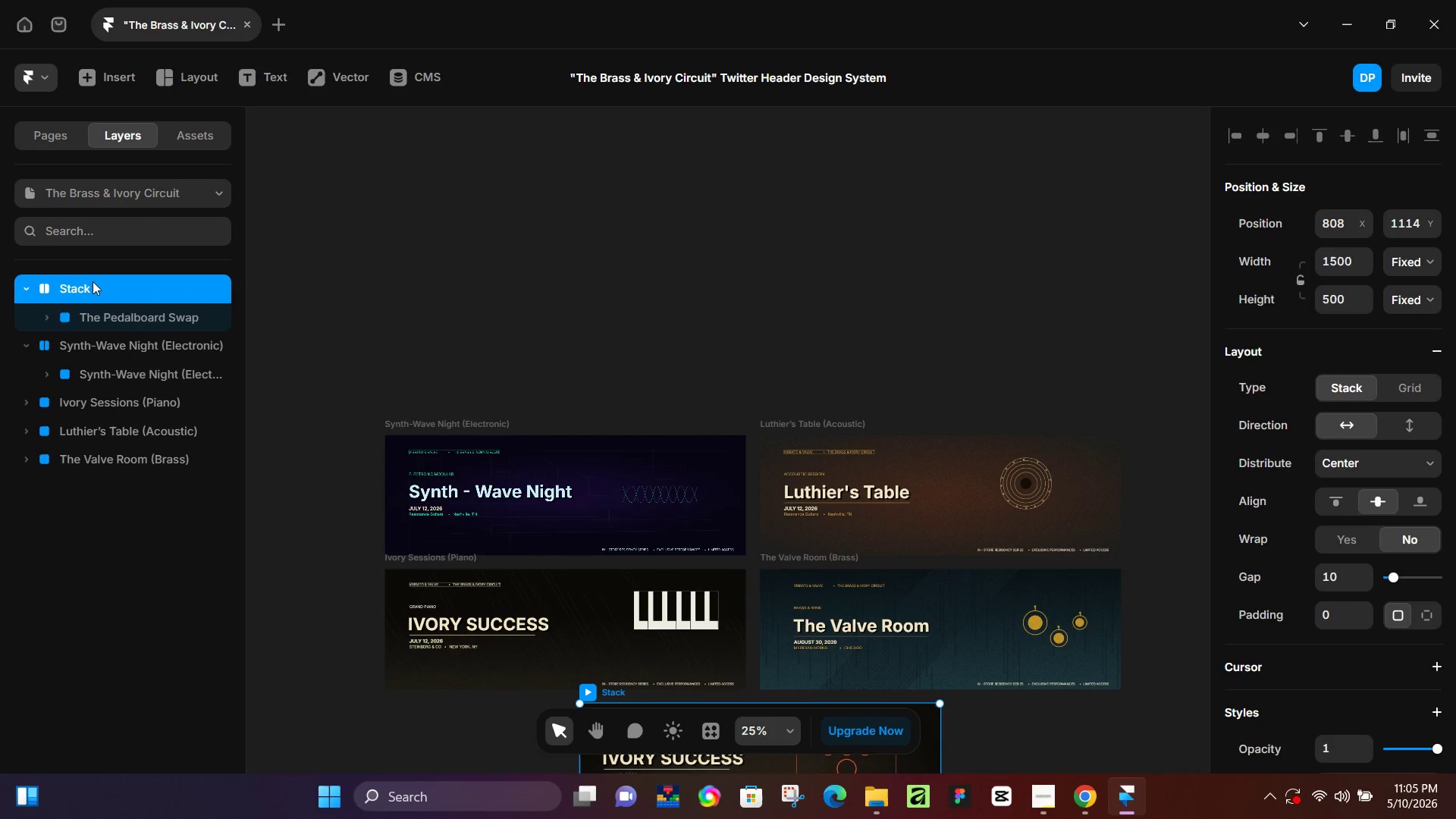 
double_click([93, 281])
 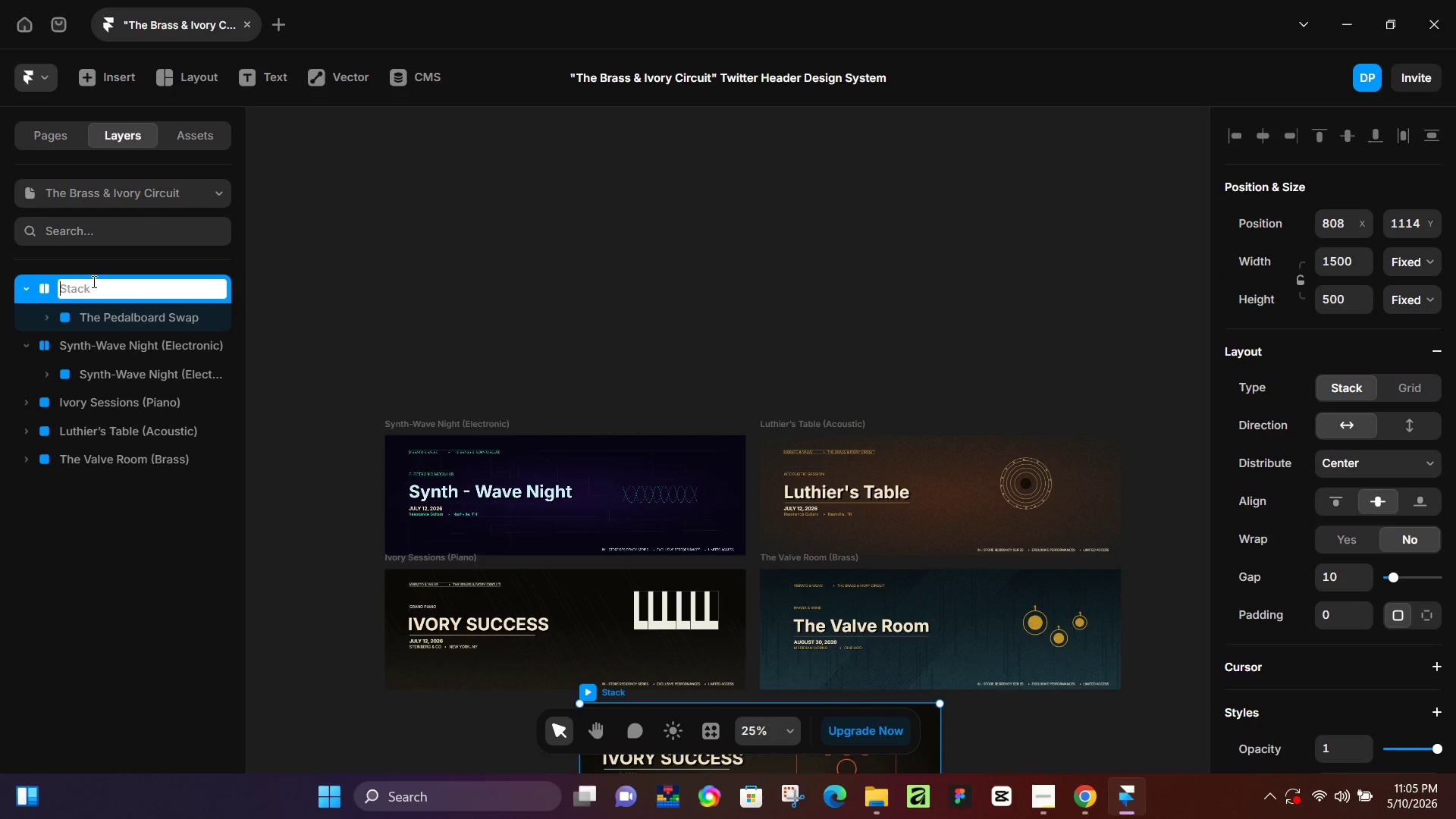 
key(Control+ControlLeft)
 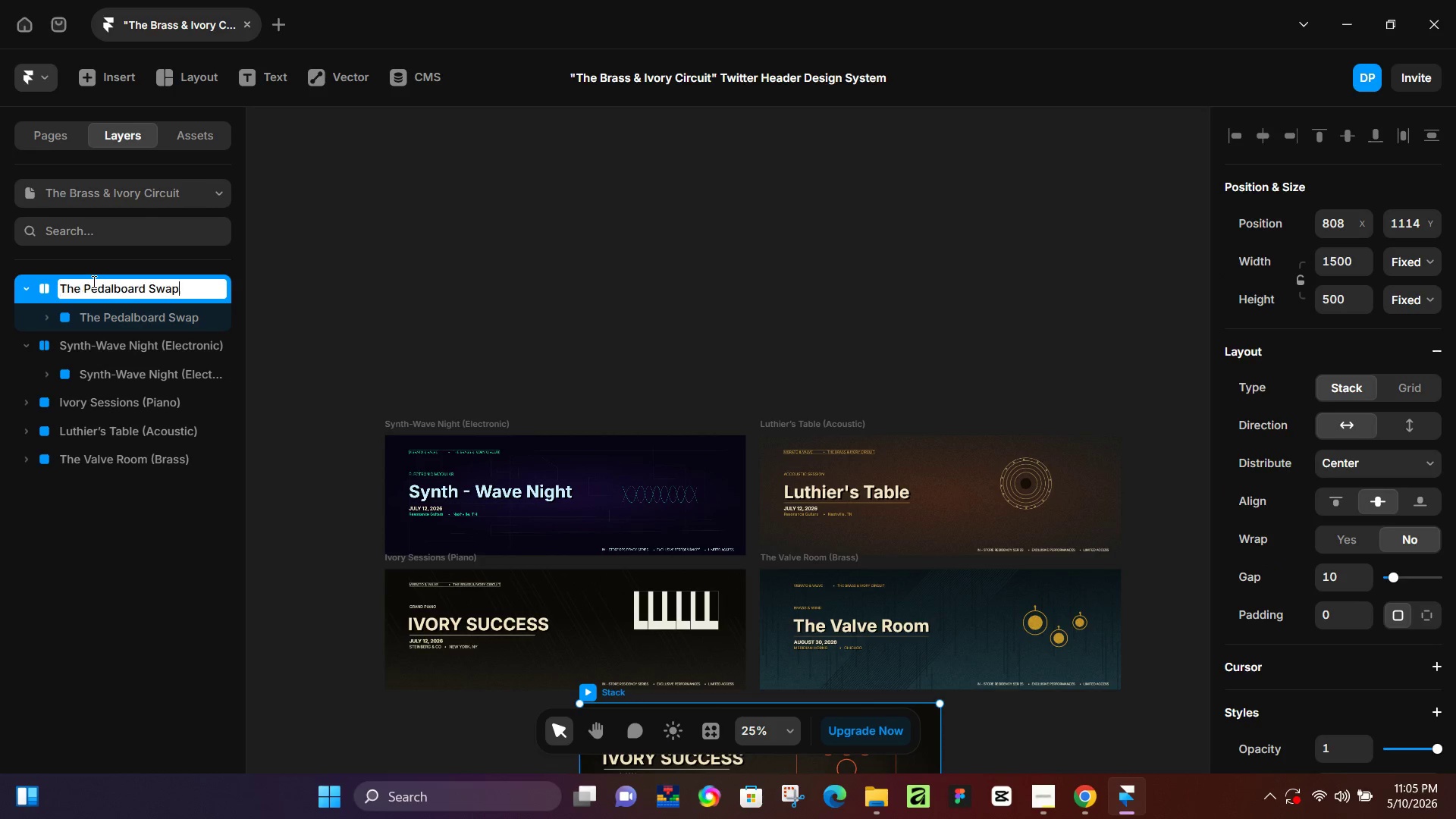 
key(Control+V)
 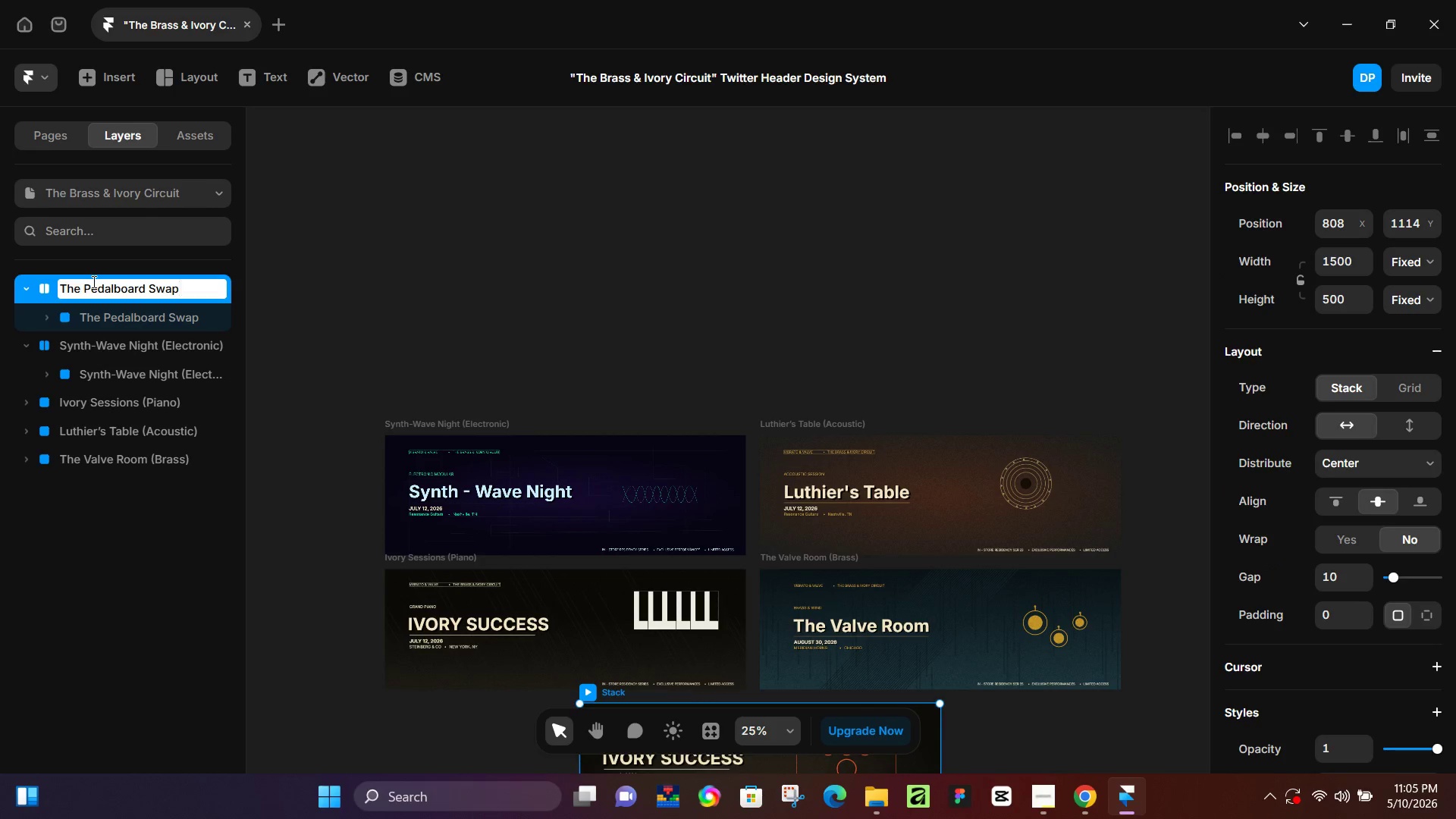 
key(NumpadEnter)
 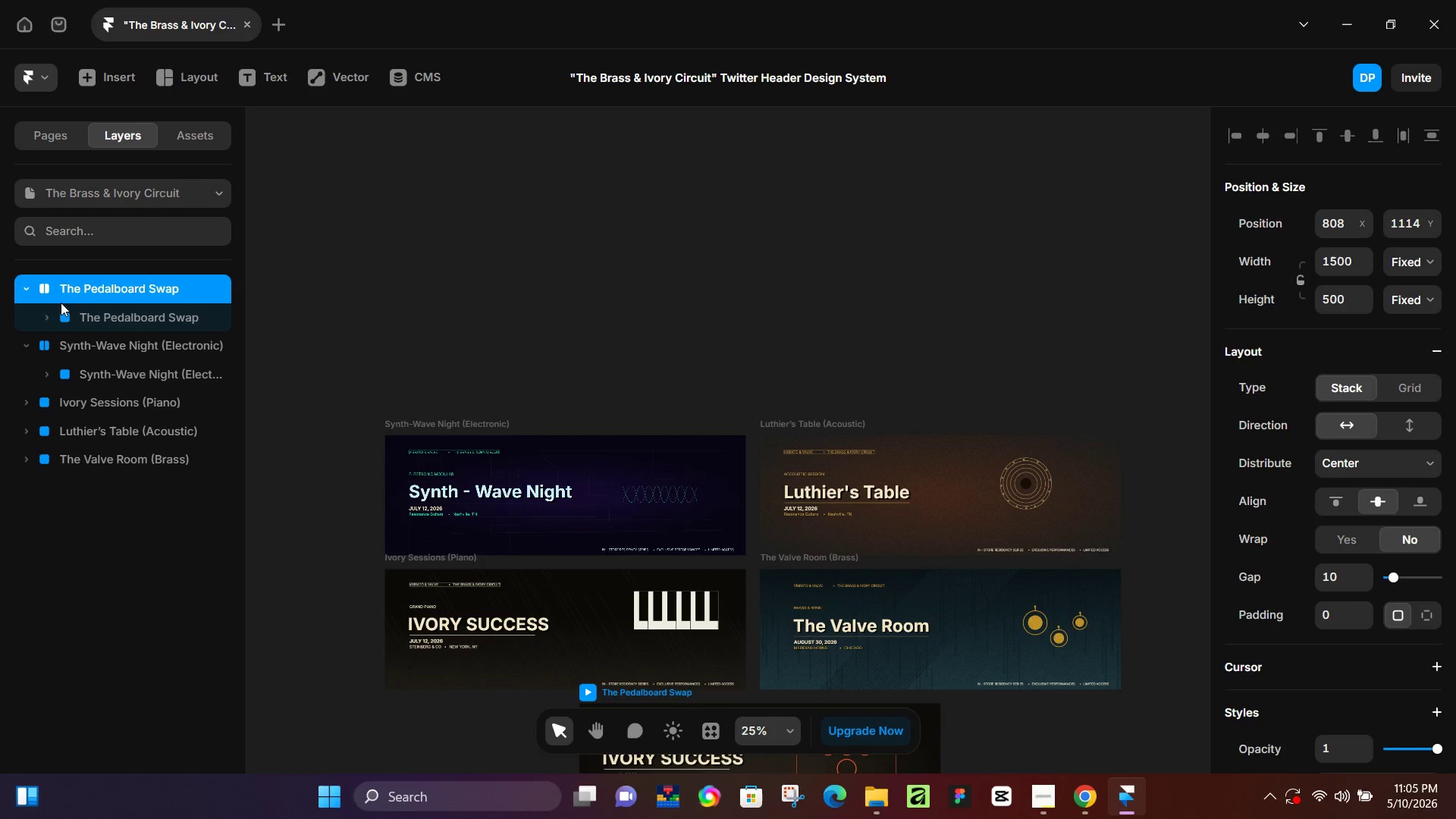 
left_click([31, 293])
 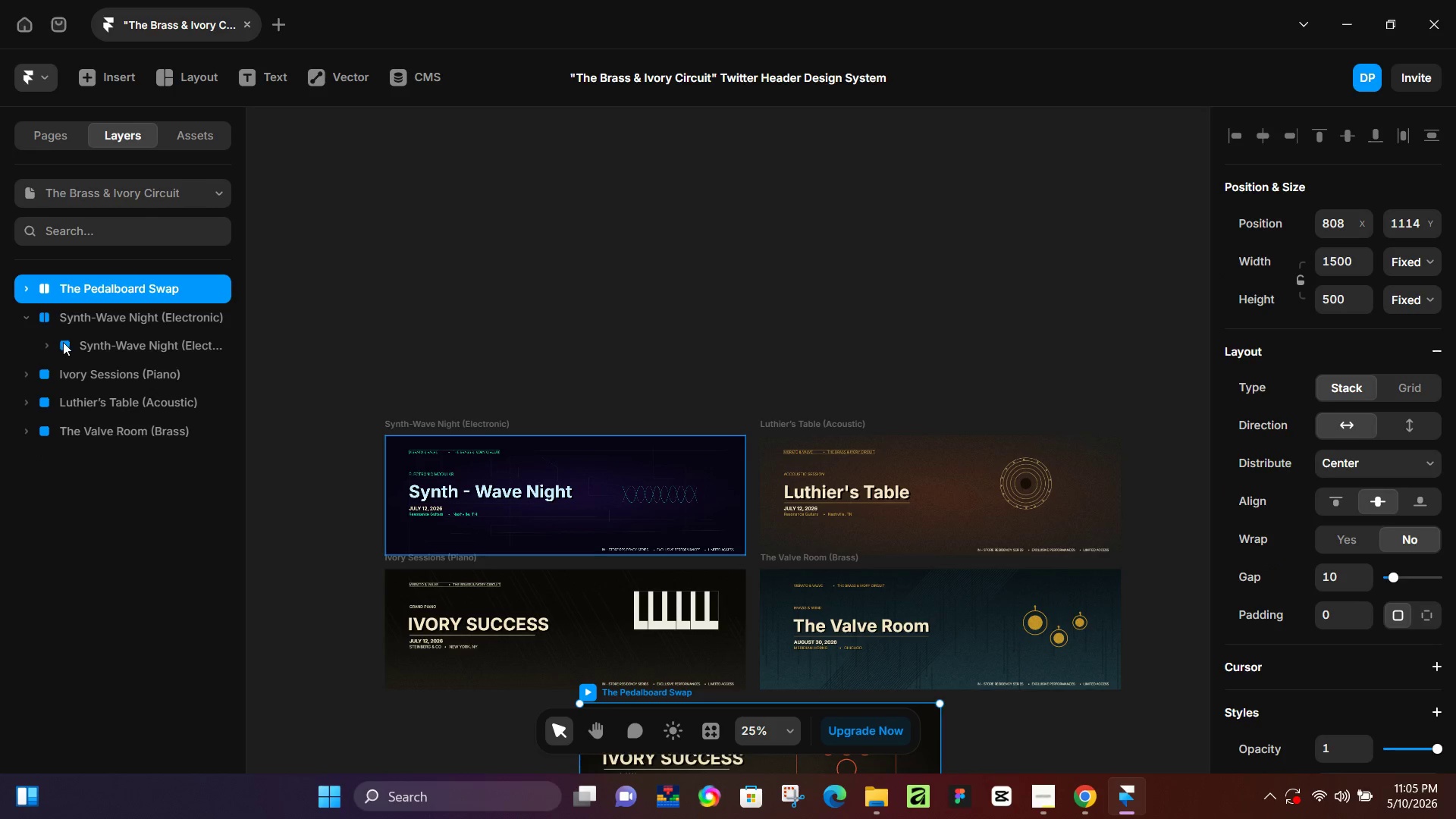 
left_click([28, 320])
 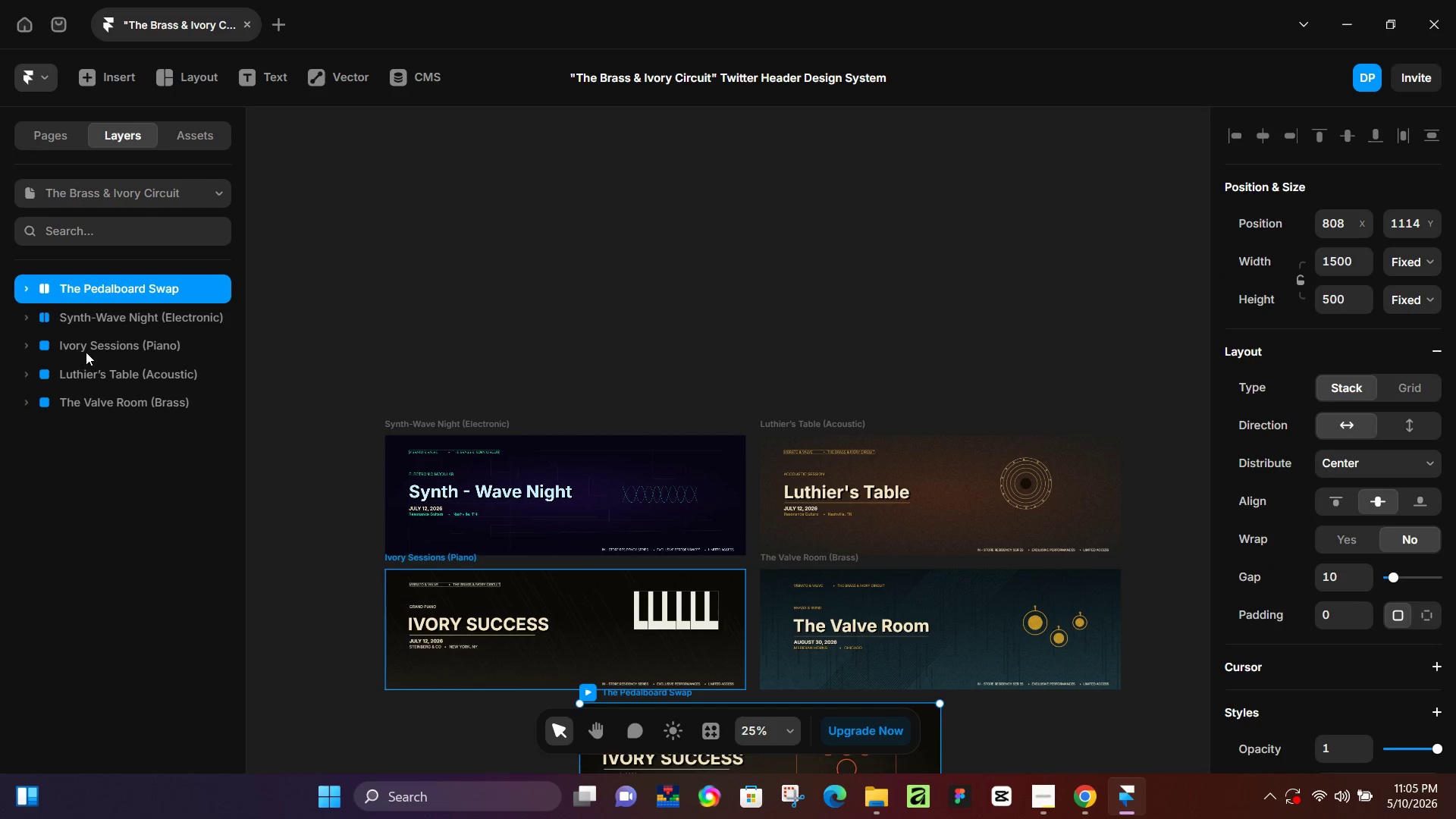 
left_click([88, 350])
 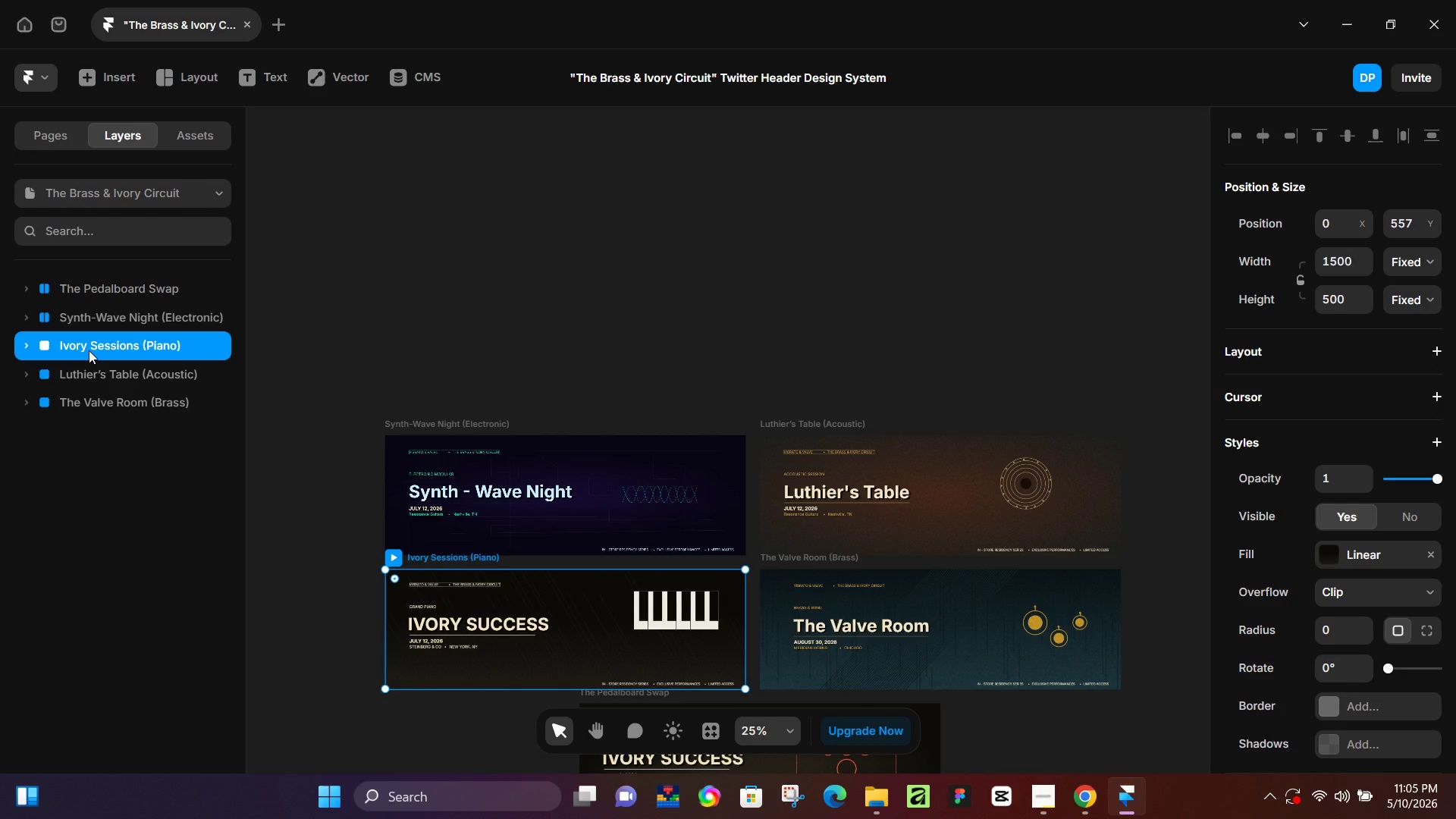 
hold_key(key=ControlLeft, duration=0.92)
 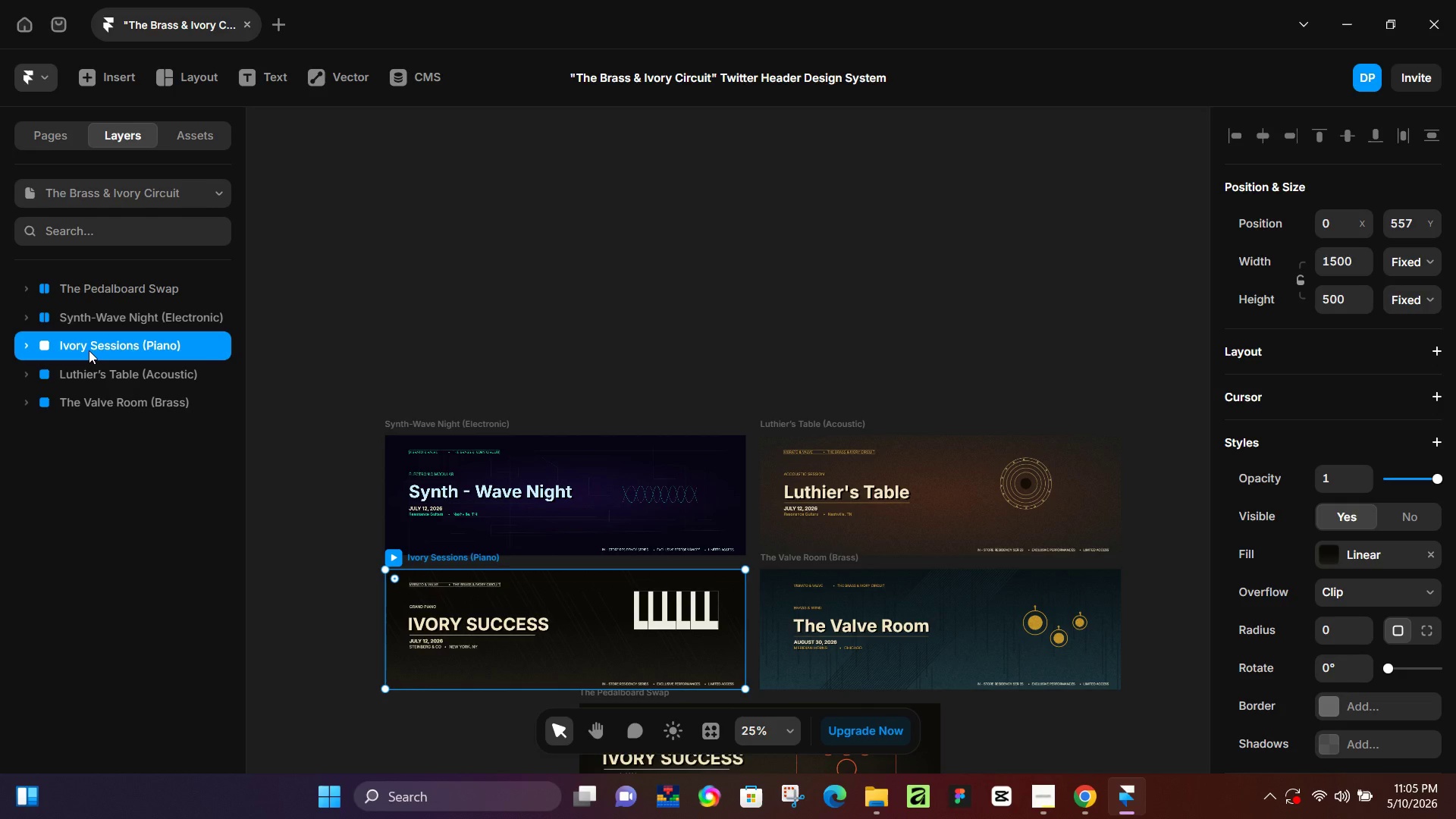 
hold_key(key=AltLeft, duration=0.75)
 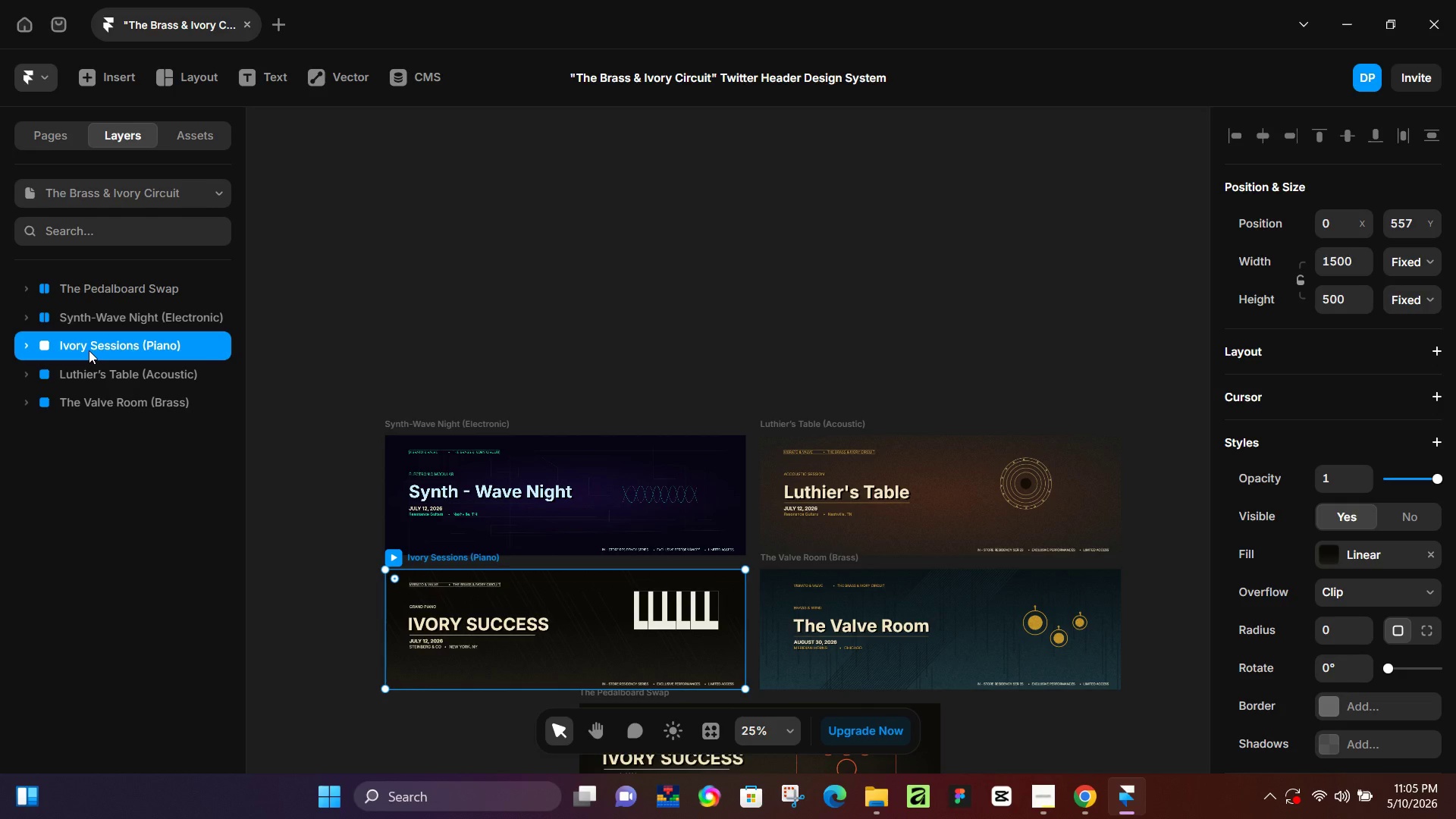 
double_click([89, 350])
 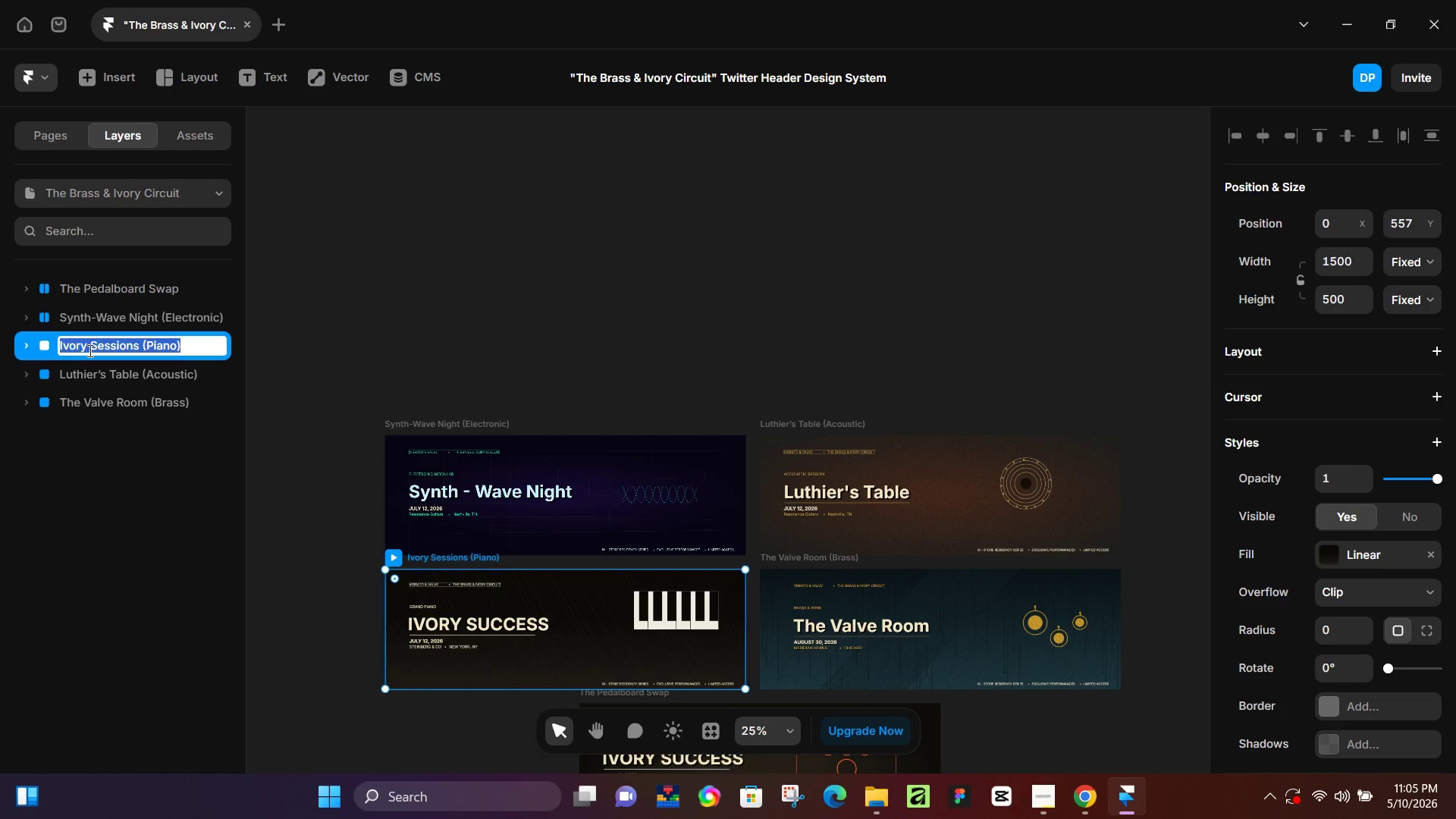 
key(Control+C)
 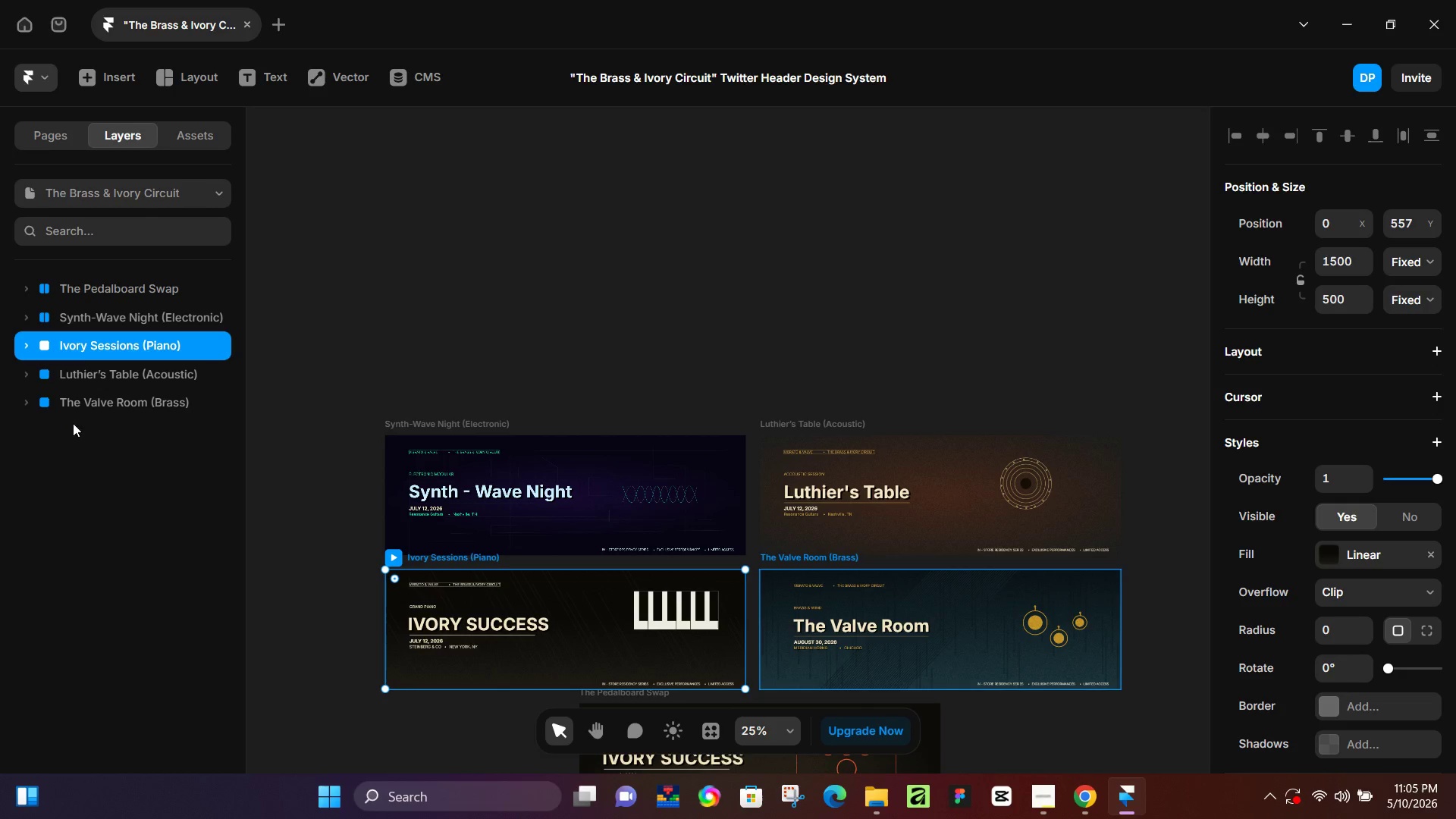 
double_click([80, 350])
 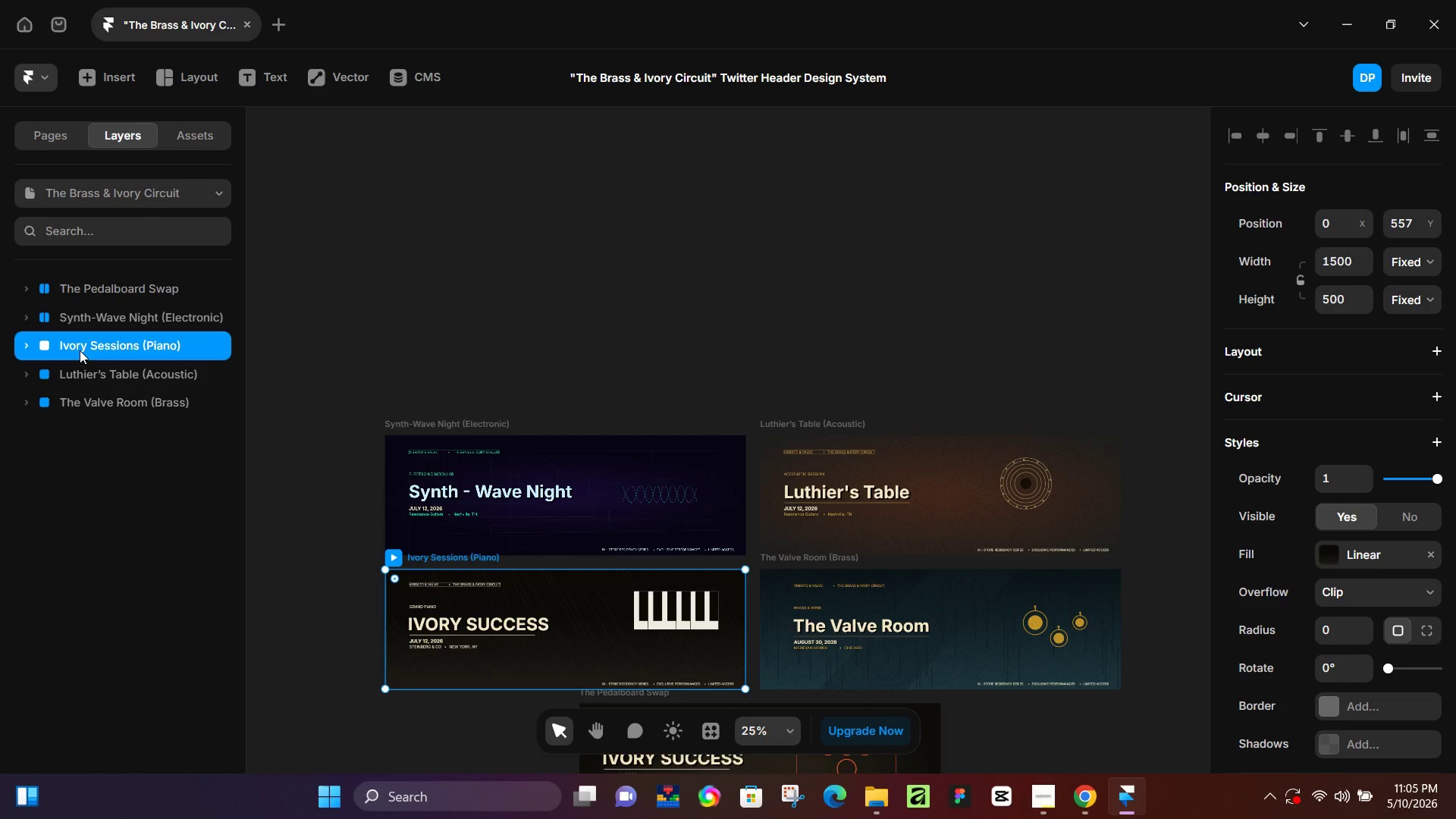 
key(Control+V)
 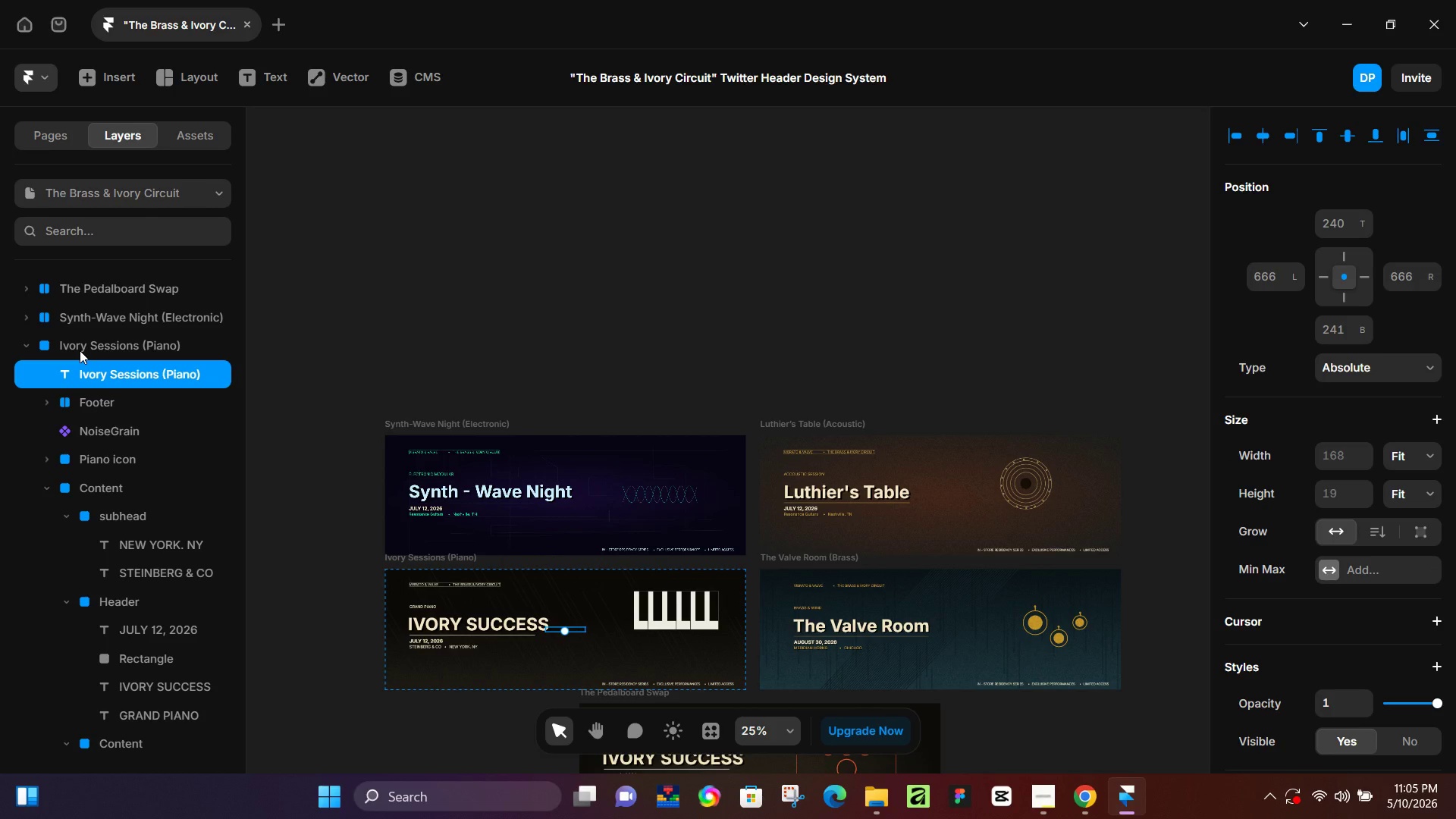 
key(Control+Z)
 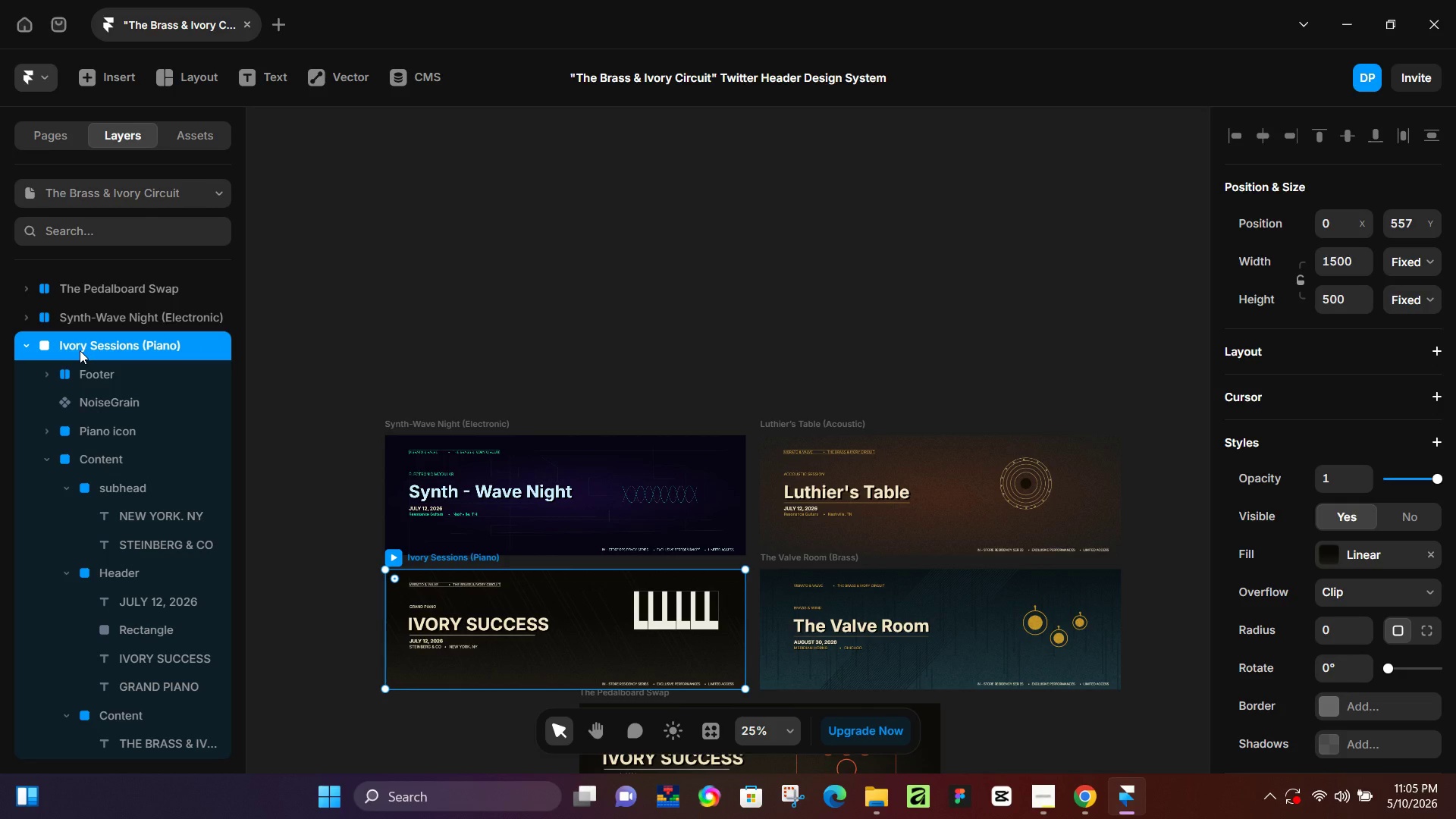 
key(Alt+Control+NumpadEnter)
 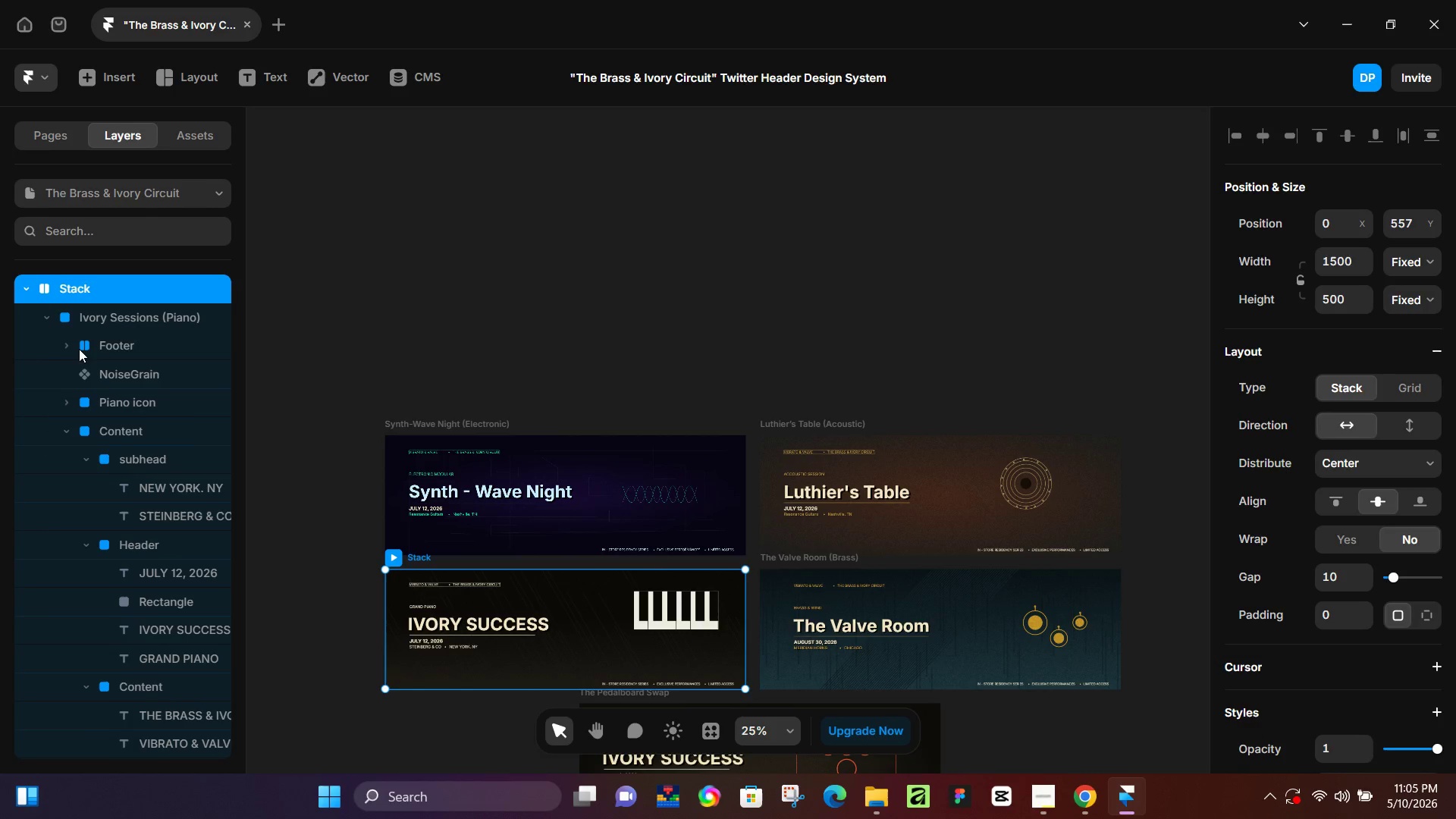 
scroll: coordinate [74, 356], scroll_direction: up, amount: 2.0
 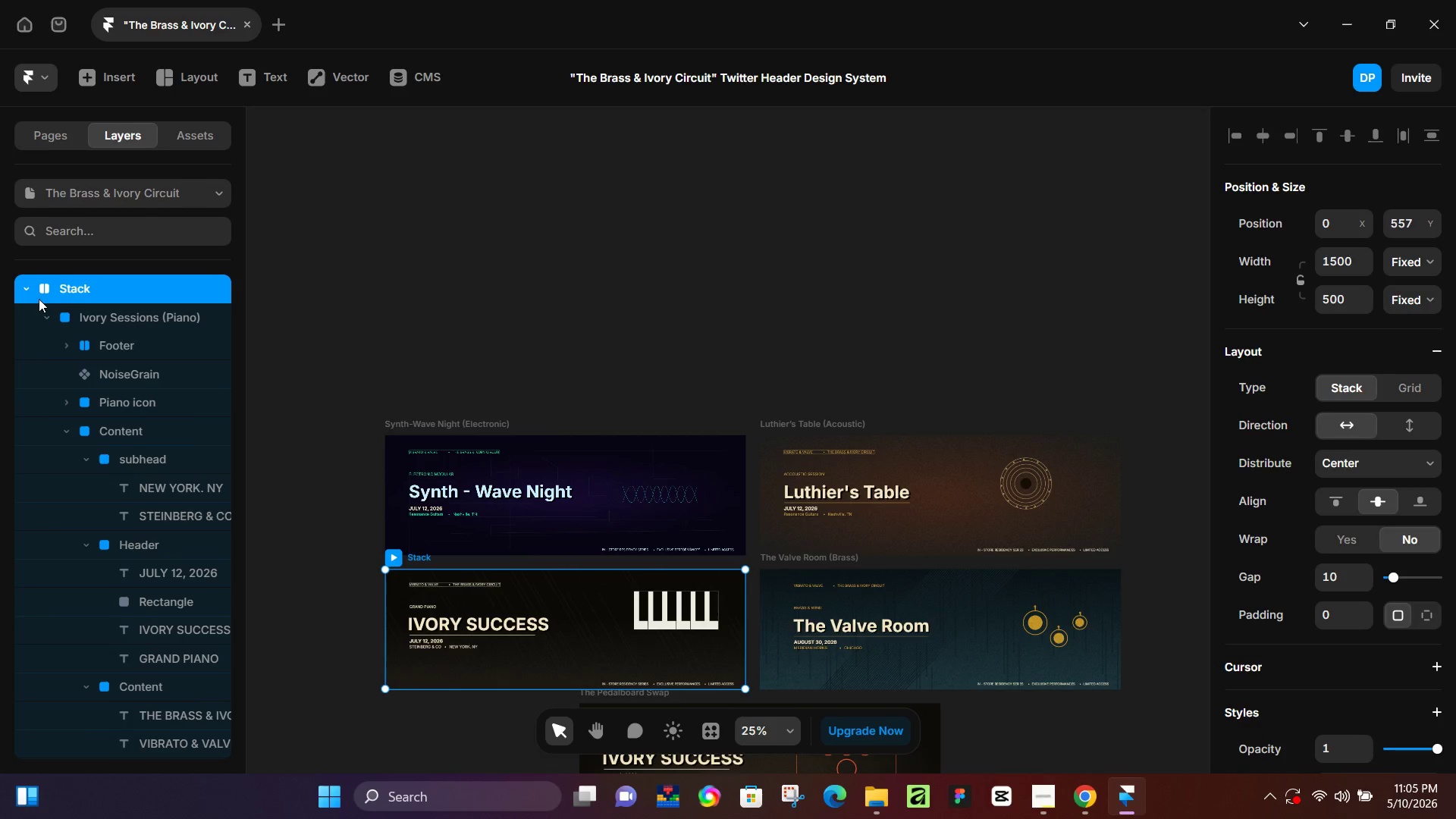 
left_click([27, 297])
 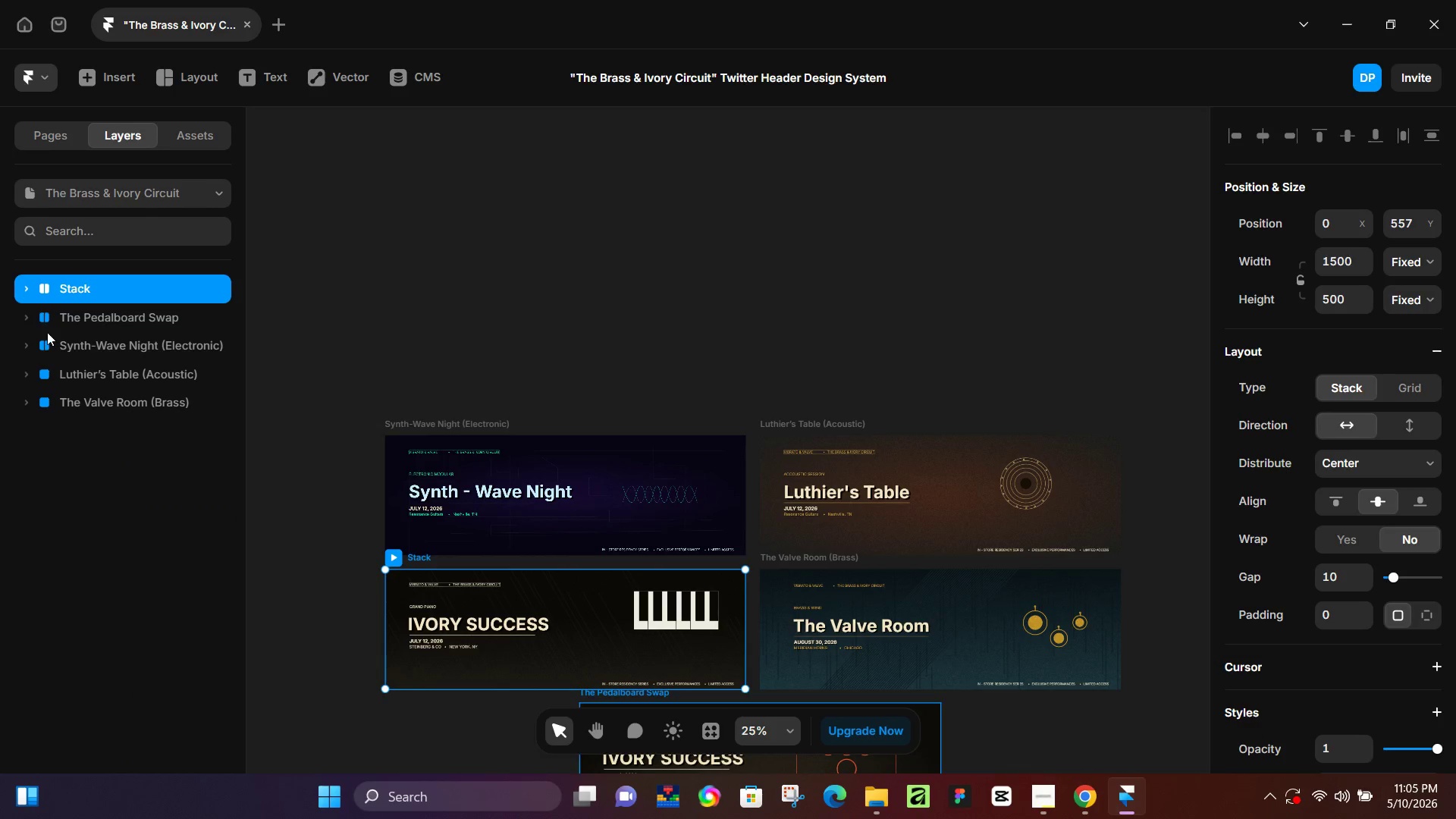 
scroll: coordinate [48, 336], scroll_direction: up, amount: 1.0
 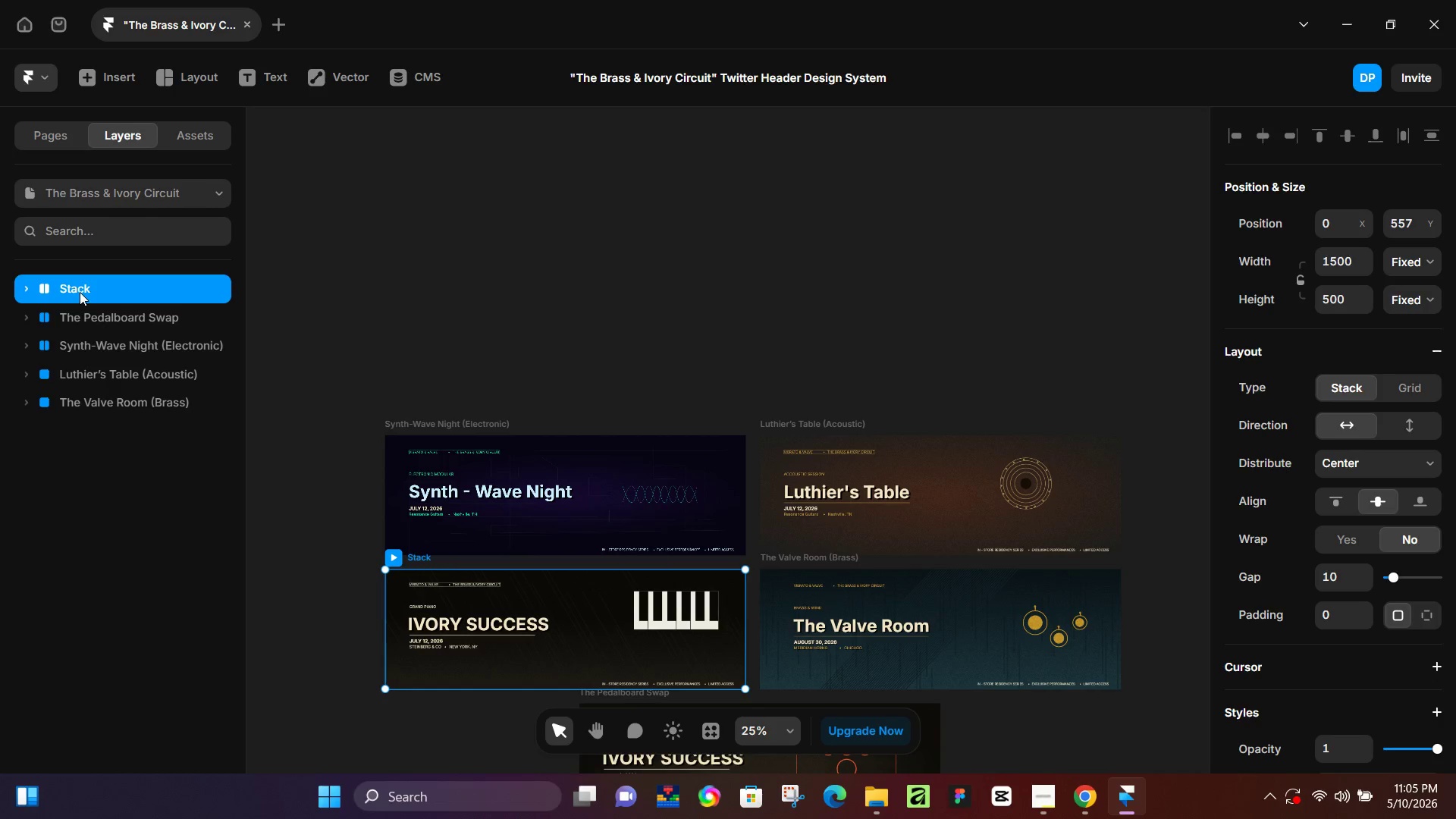 
double_click([80, 291])
 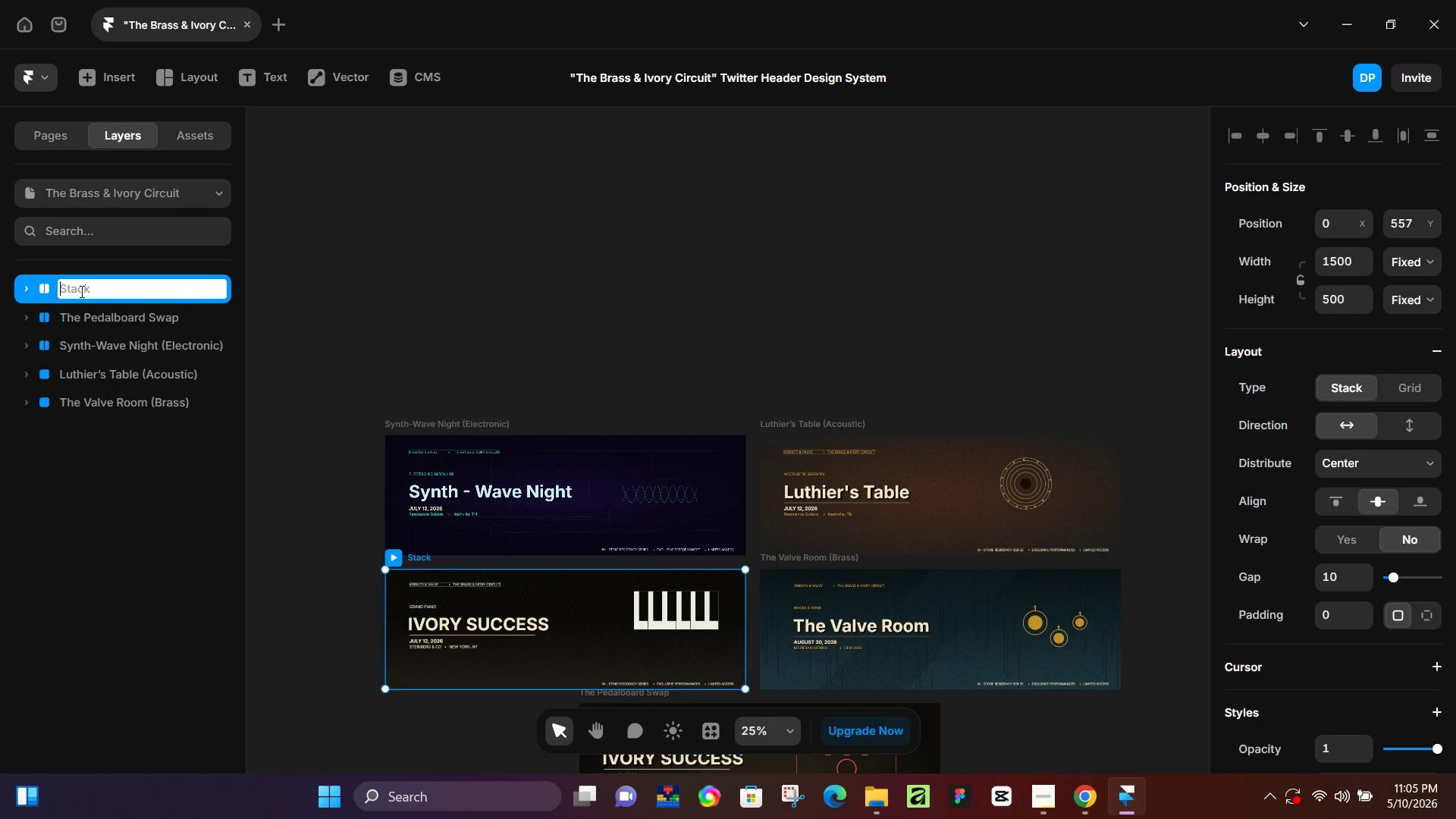 
key(Control+V)
 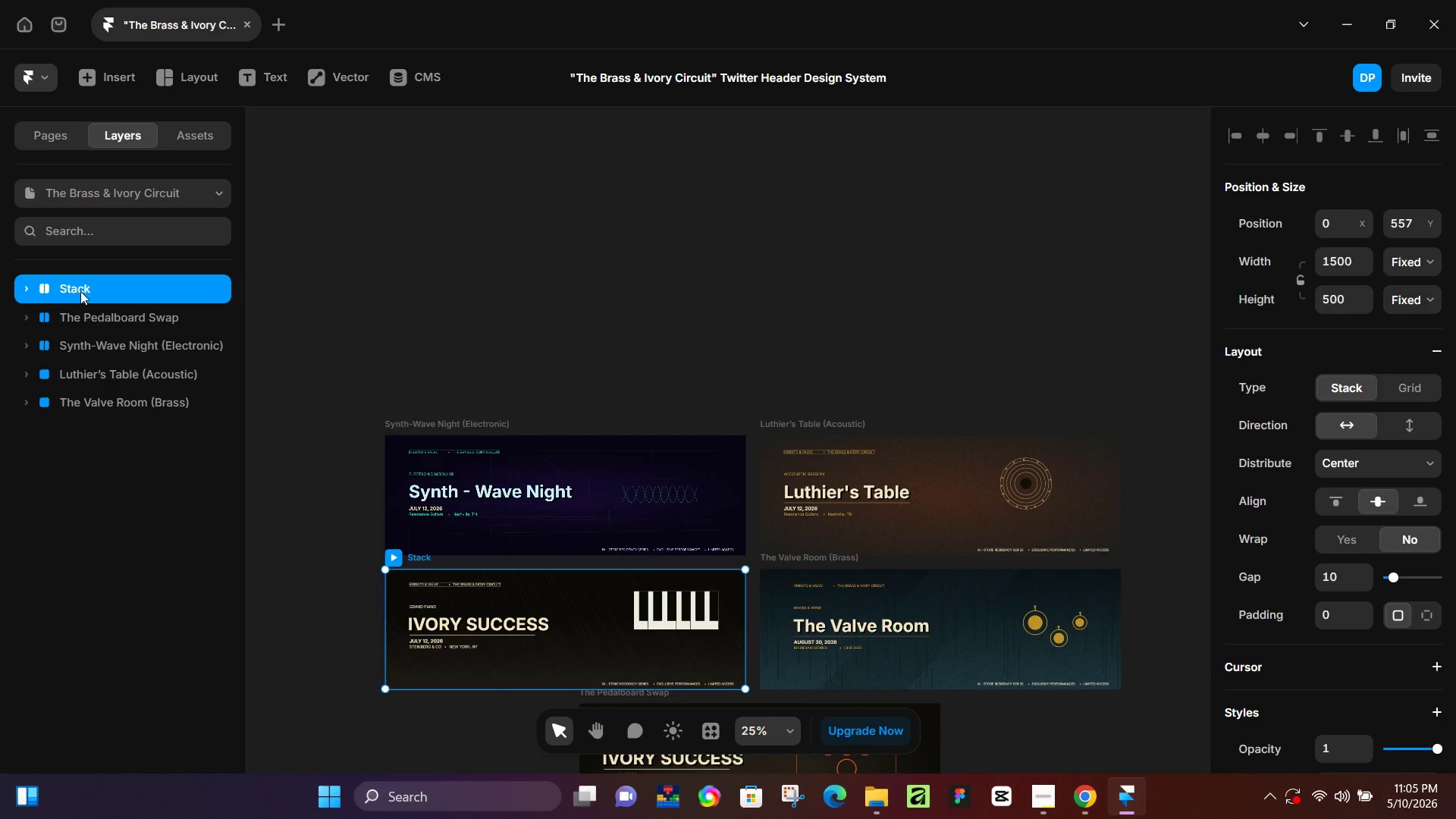 
key(NumpadEnter)
 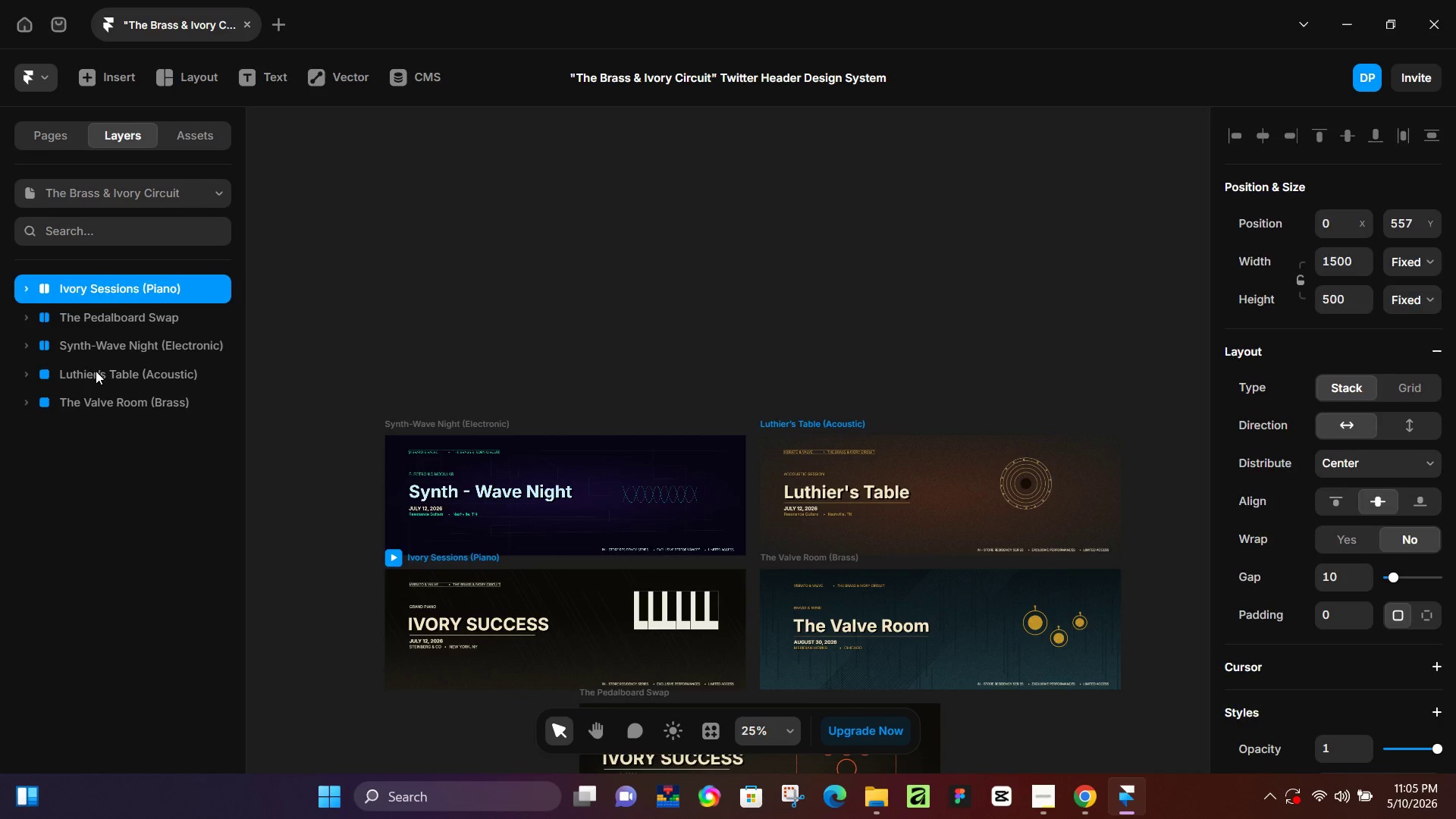 
key(Alt+Control+NumpadEnter)
 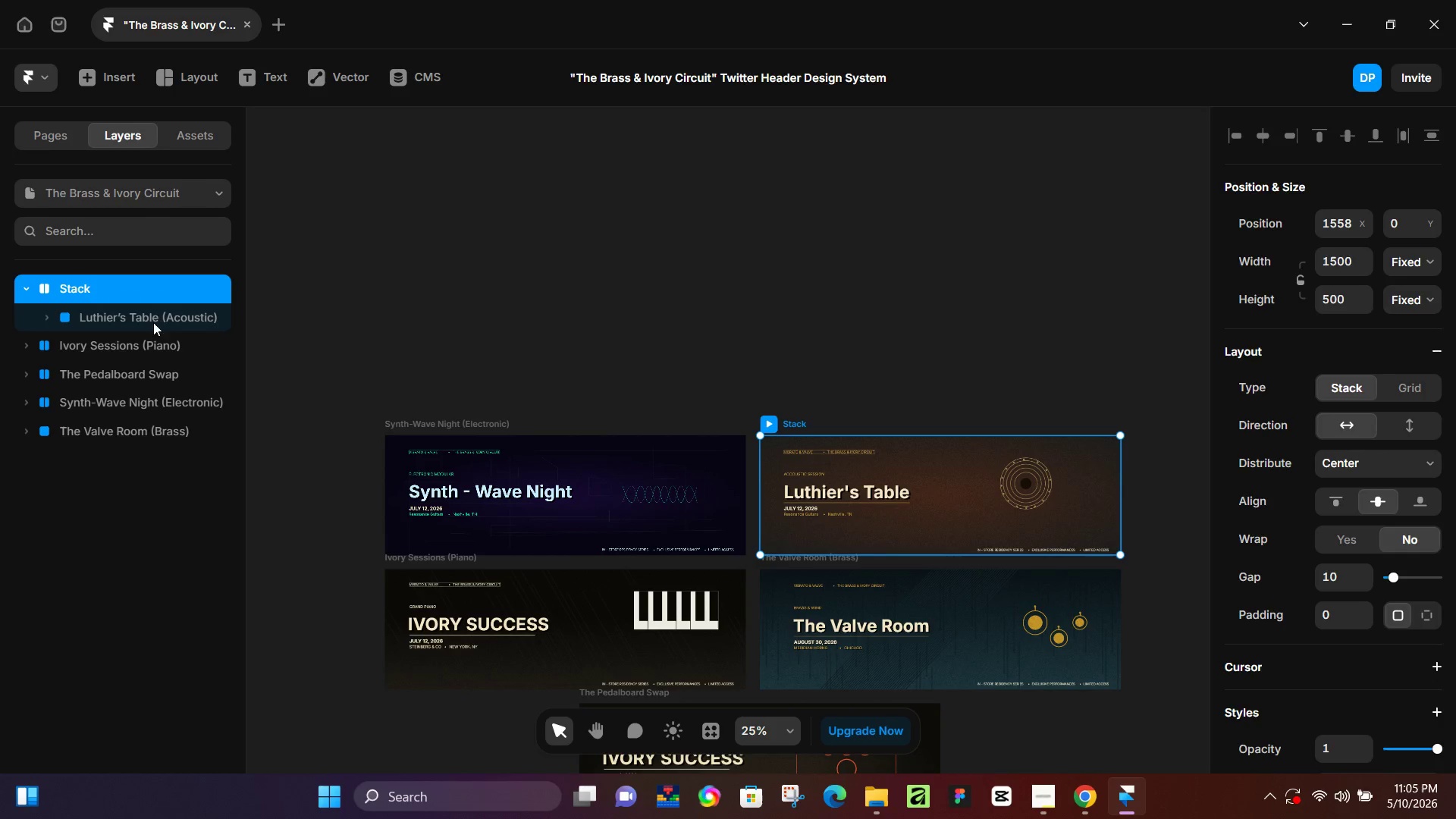 
double_click([159, 316])
 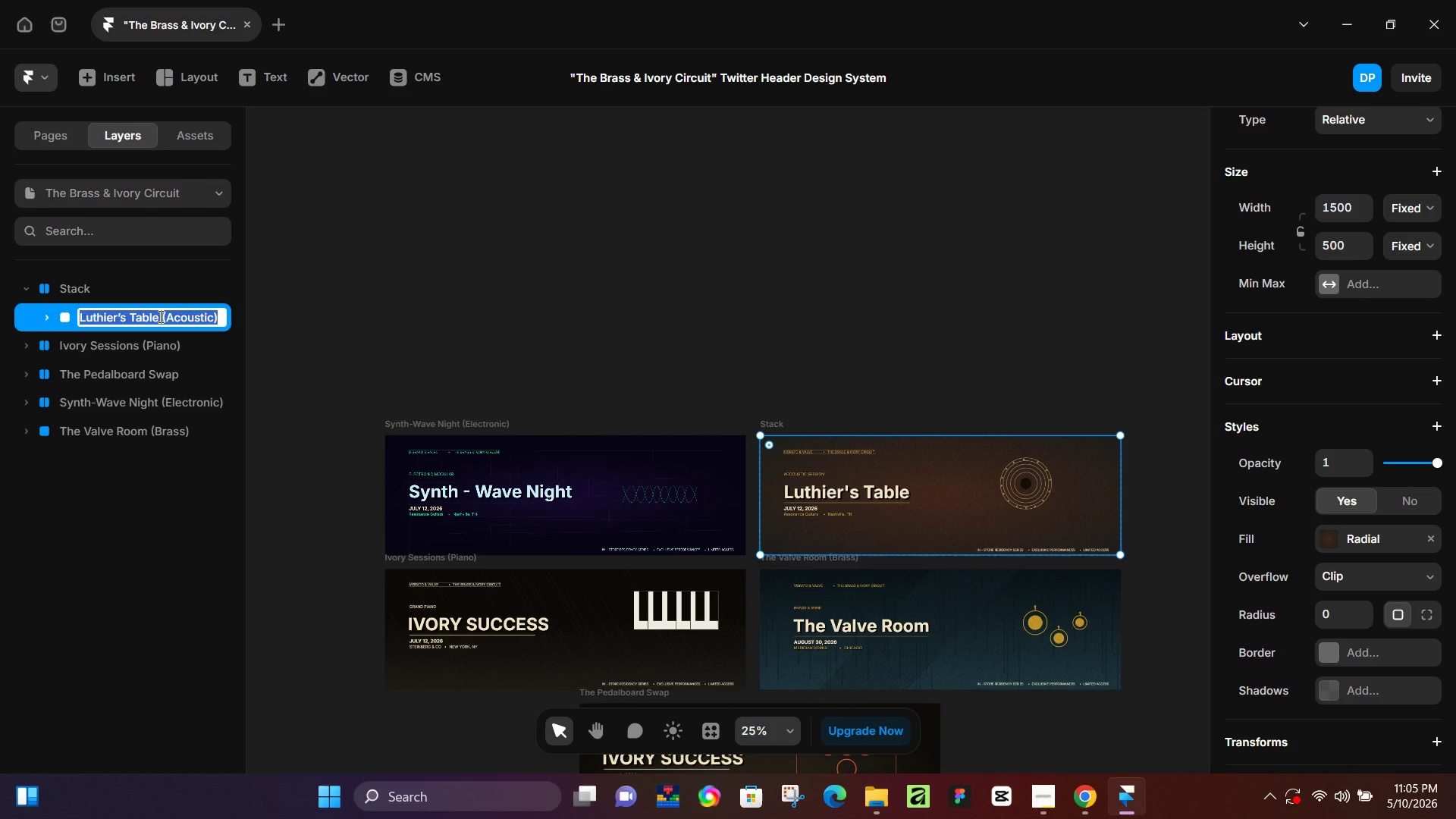 
key(Control+C)
 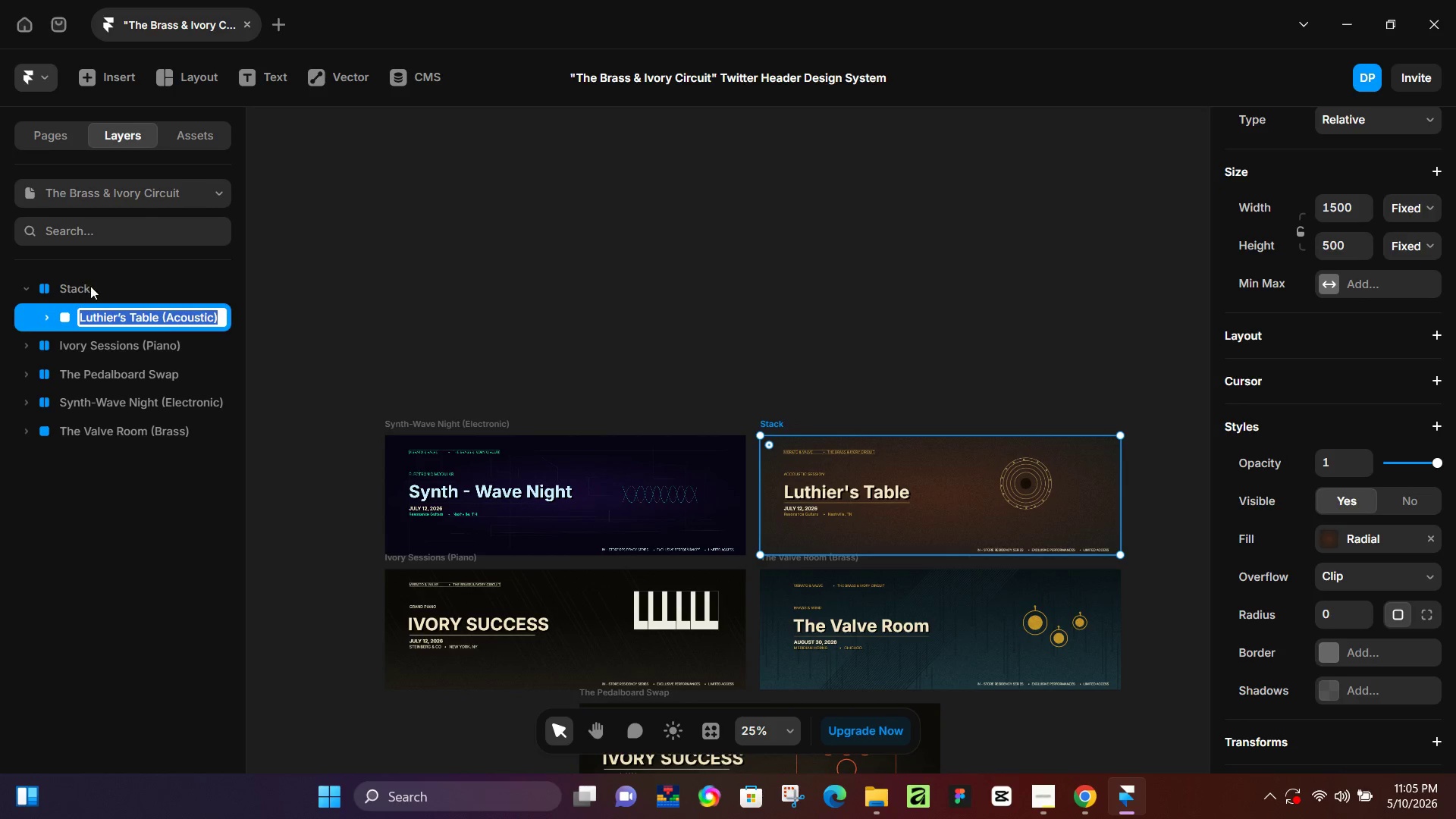 
double_click([90, 286])
 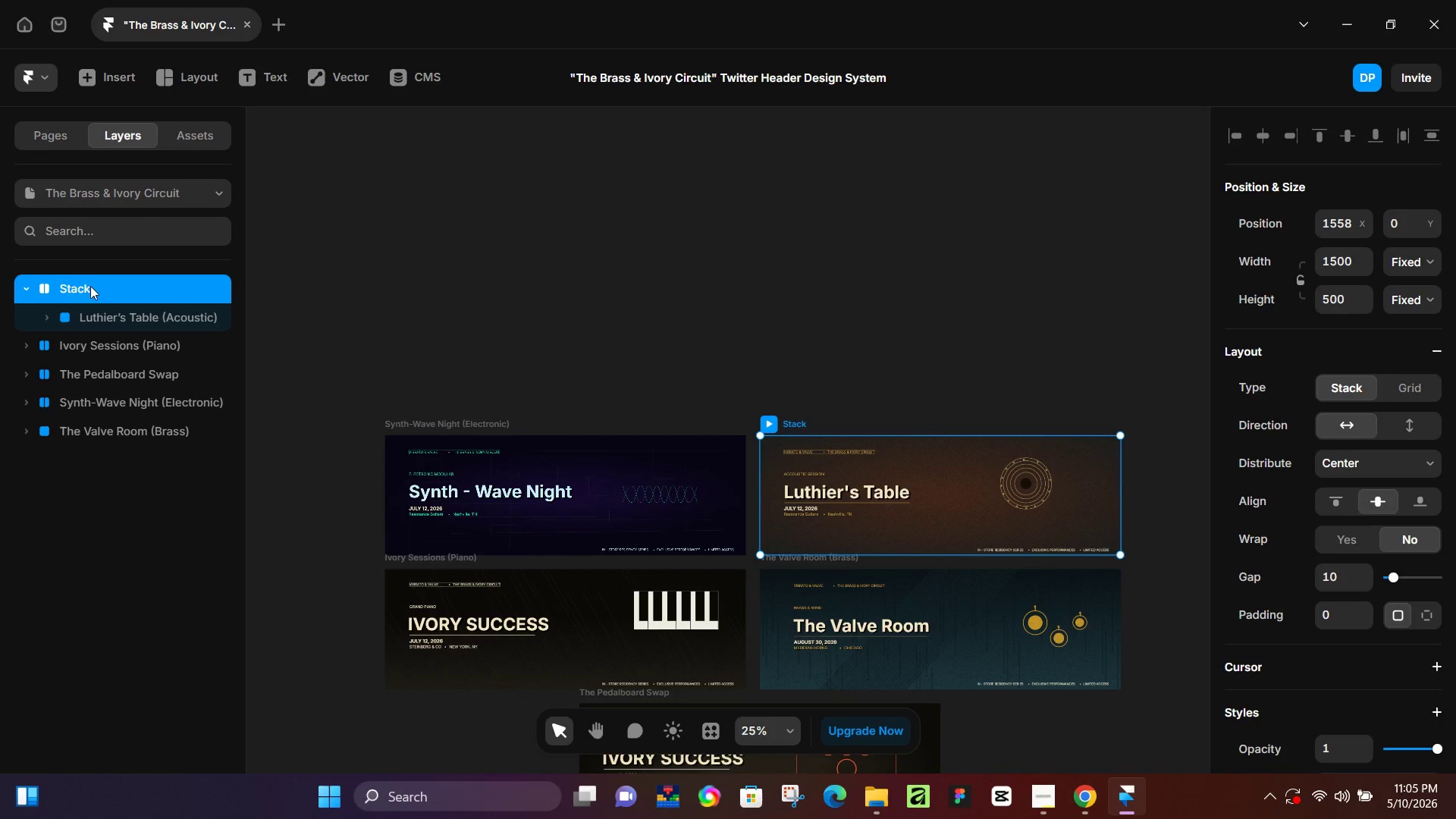 
key(Control+ControlLeft)
 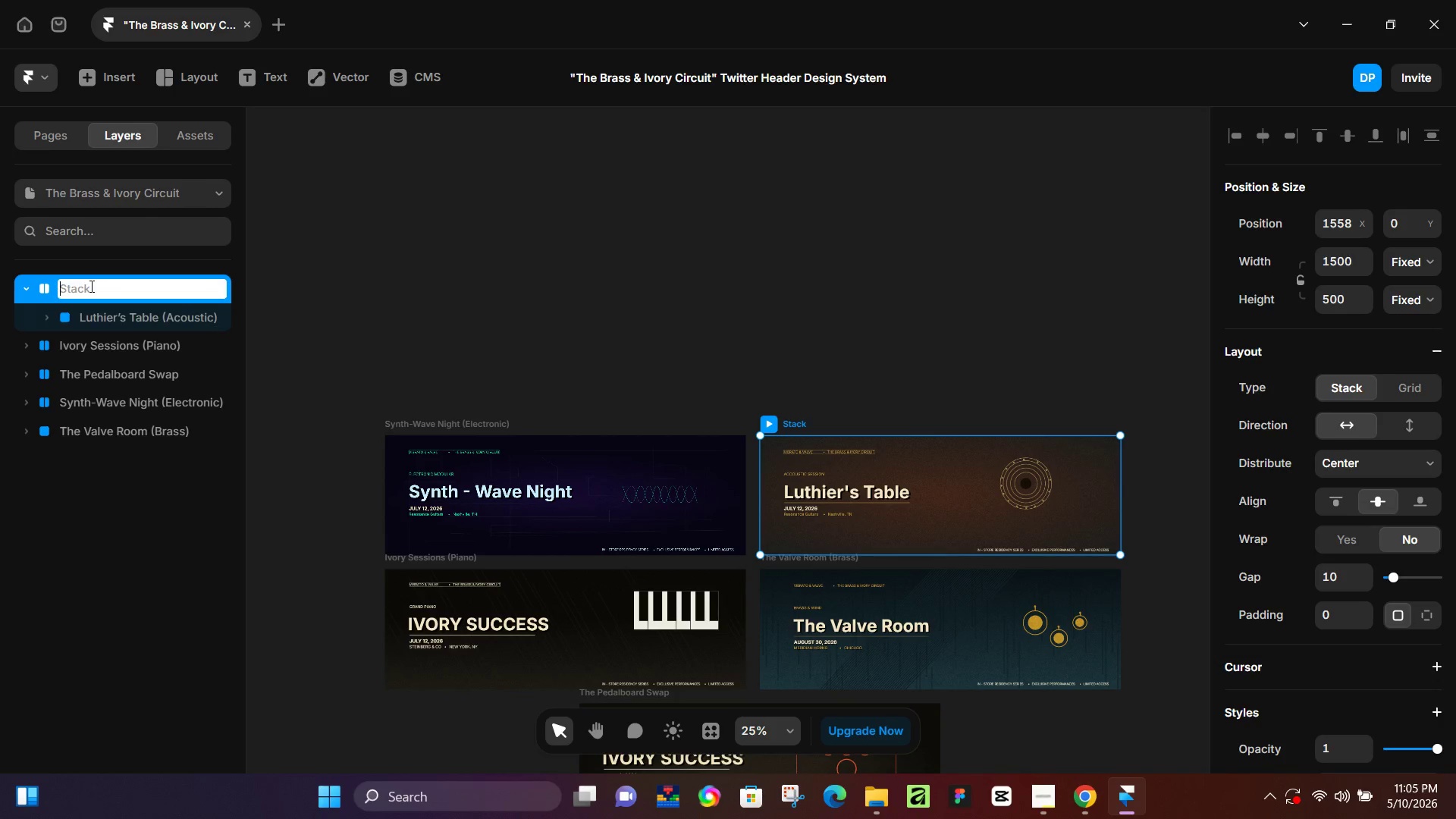 
key(Control+V)
 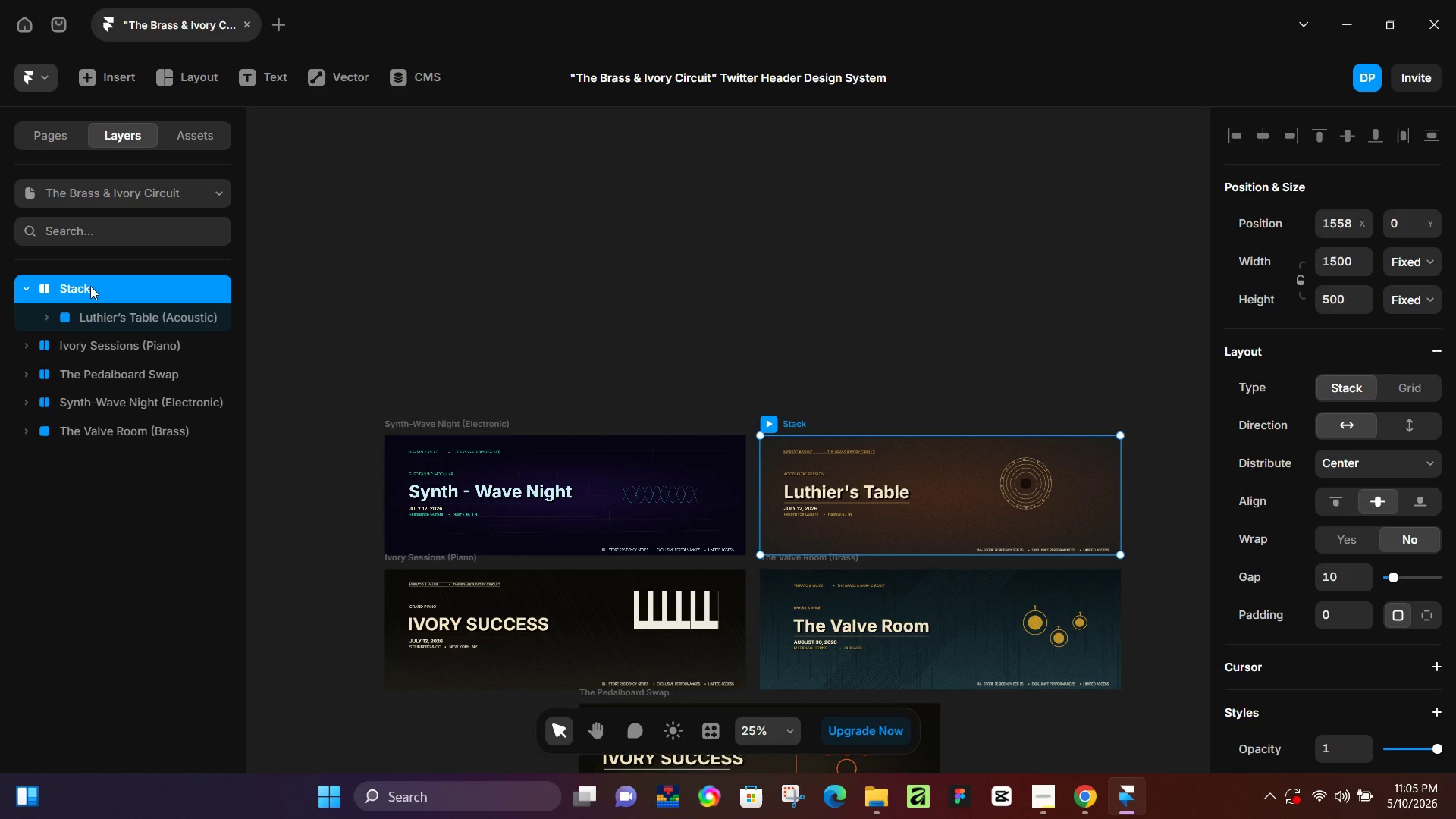 
key(NumpadEnter)
 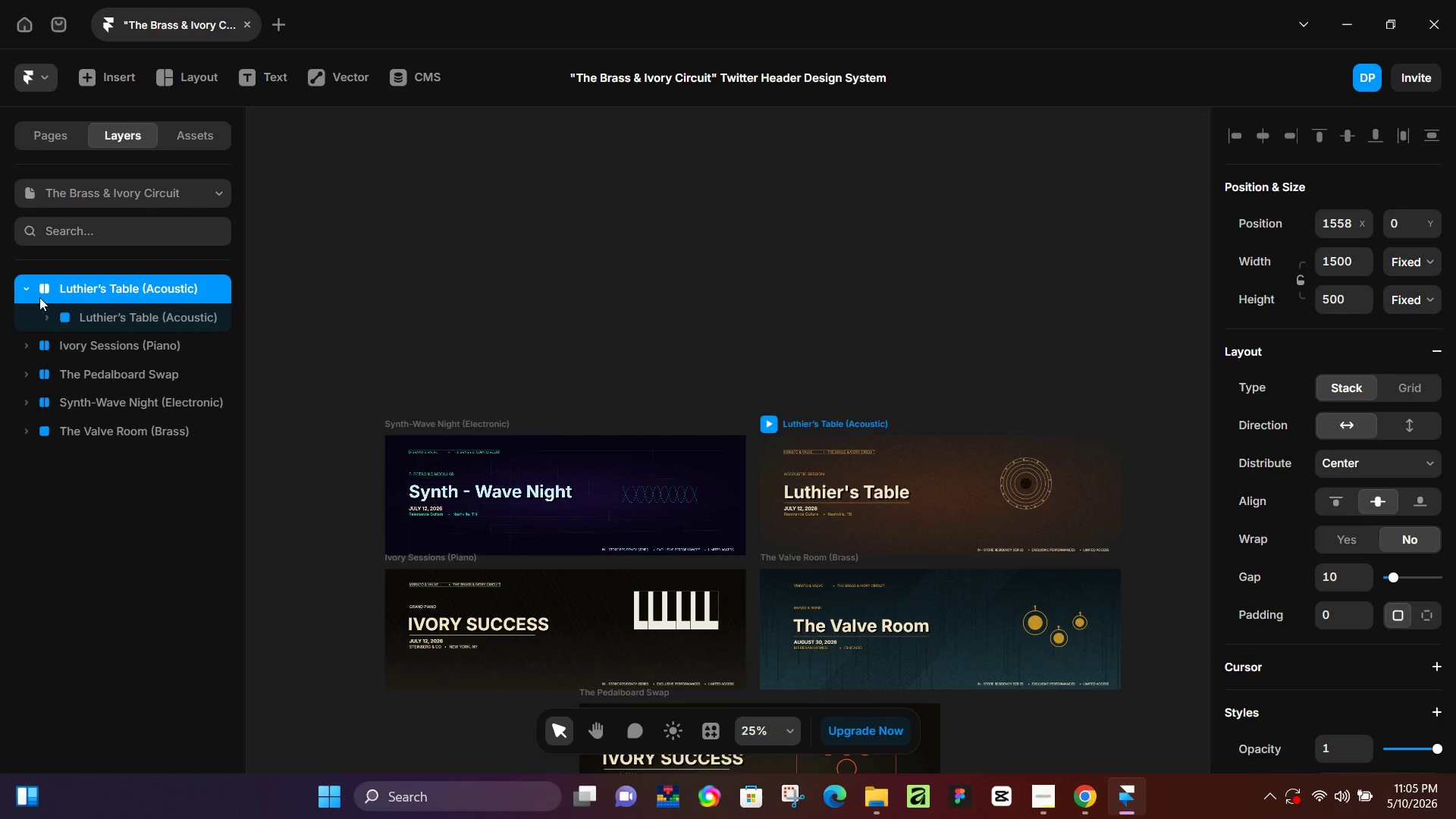 
left_click([24, 288])
 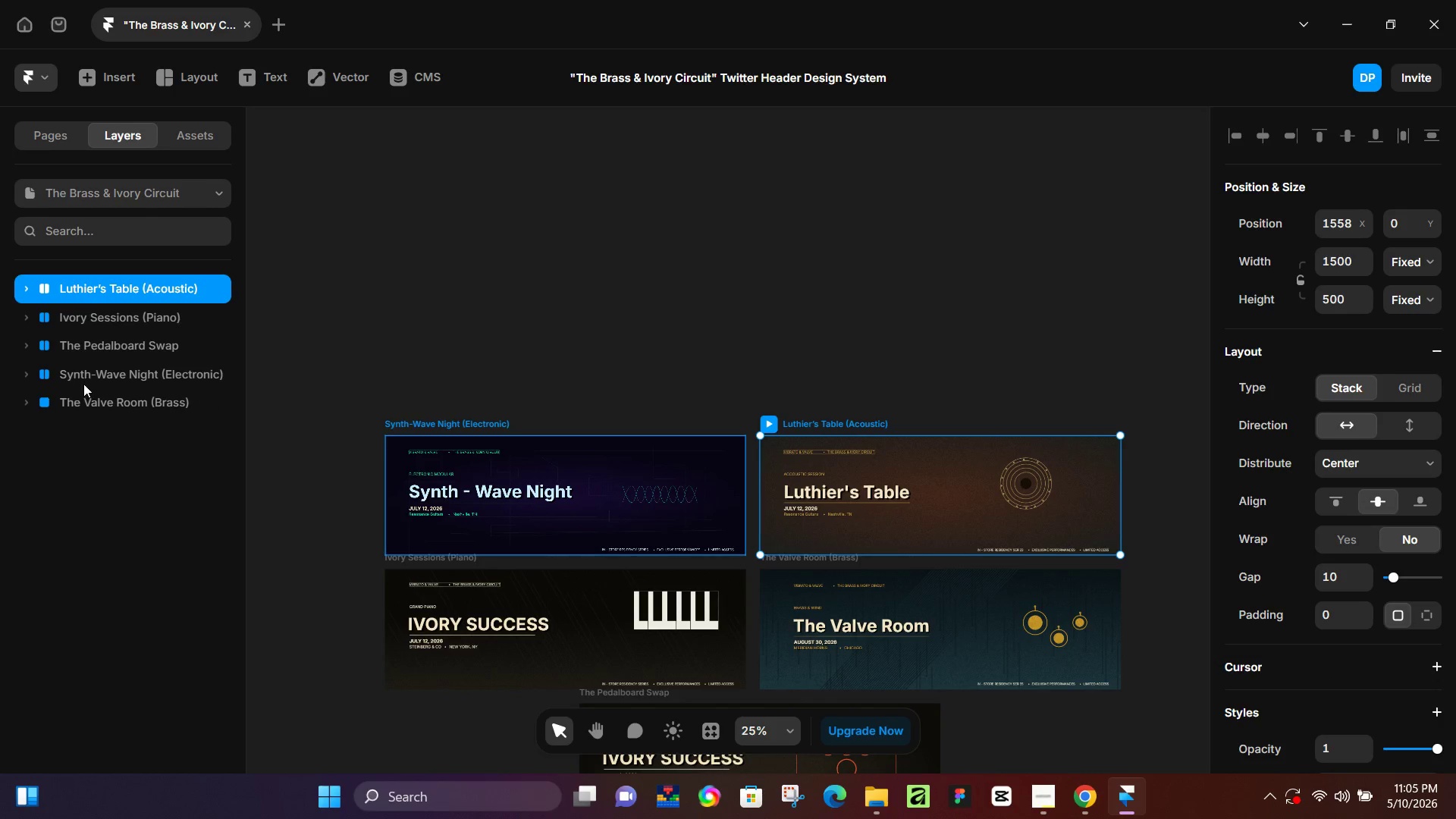 
left_click([77, 397])
 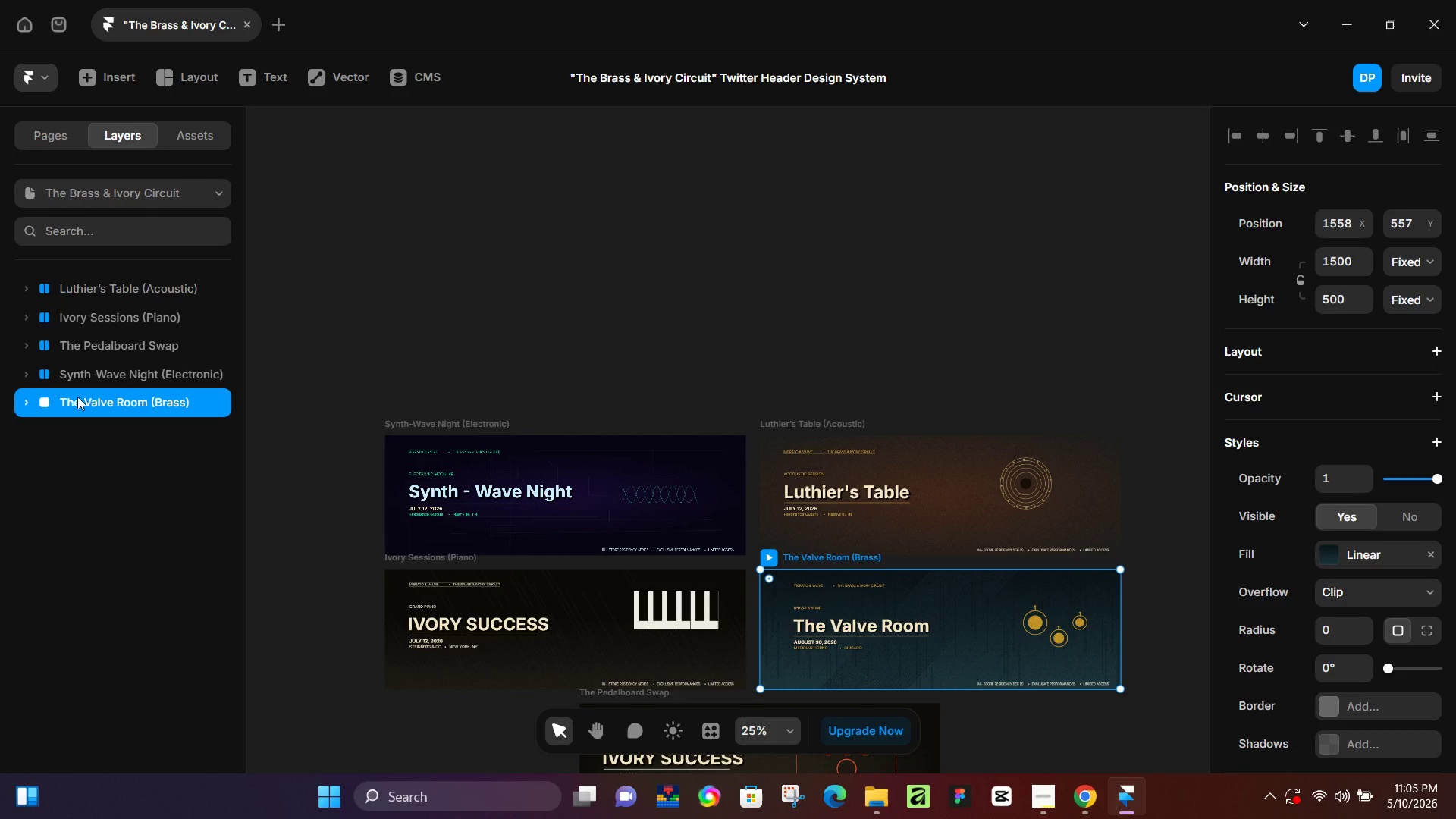 
key(Alt+Control+NumpadEnter)
 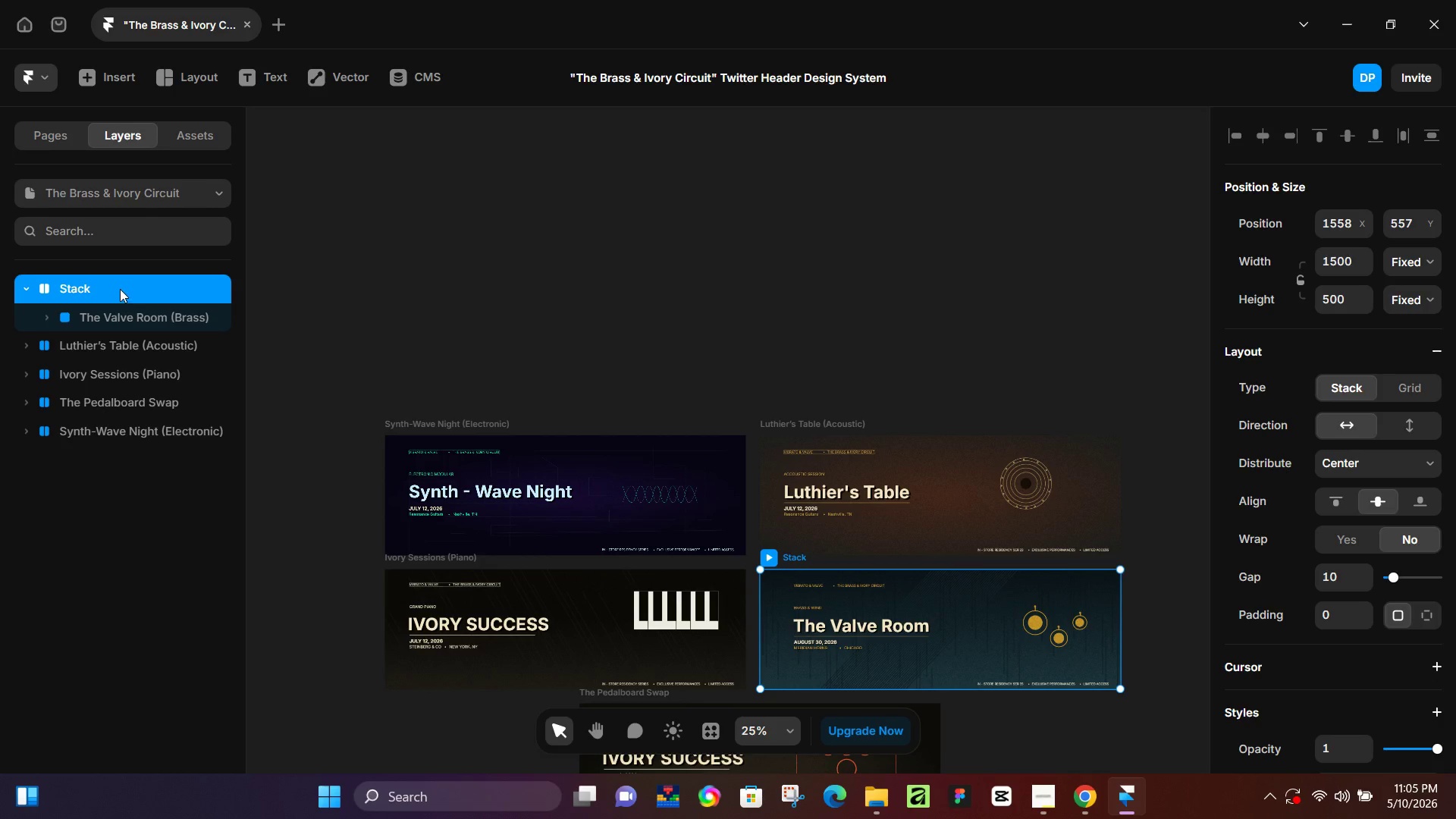 
double_click([93, 318])
 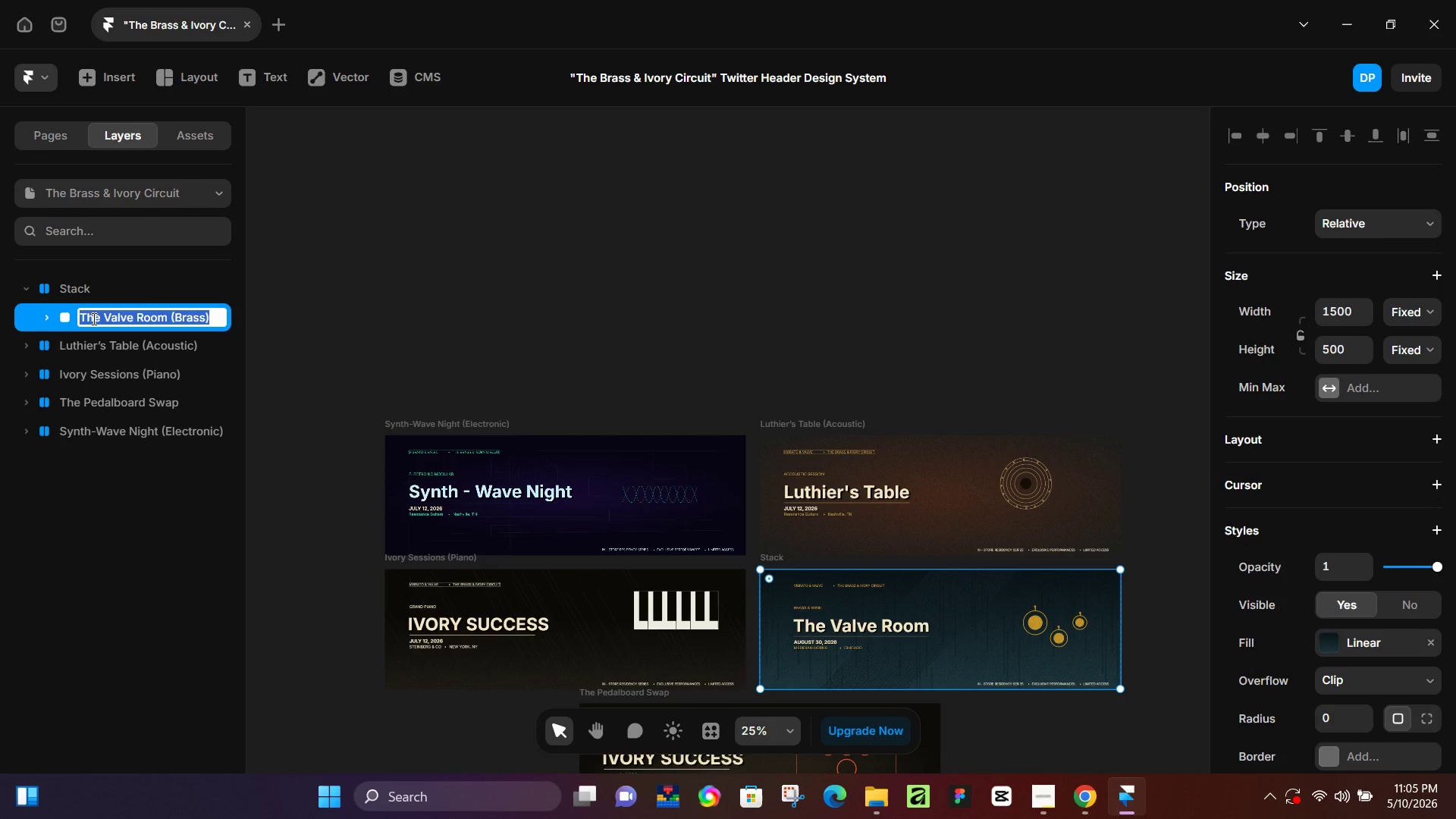 
key(Control+C)
 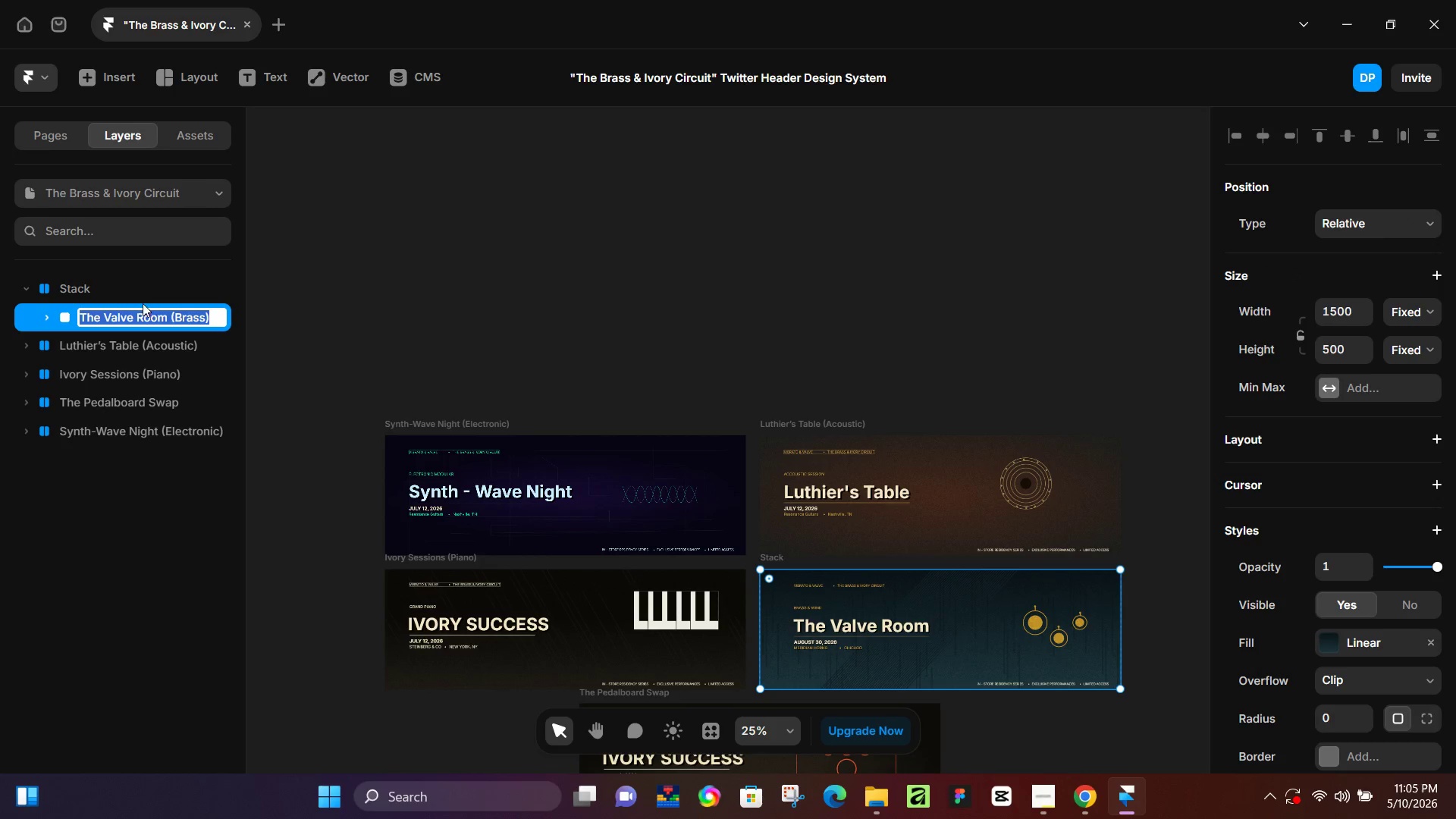 
double_click([145, 291])
 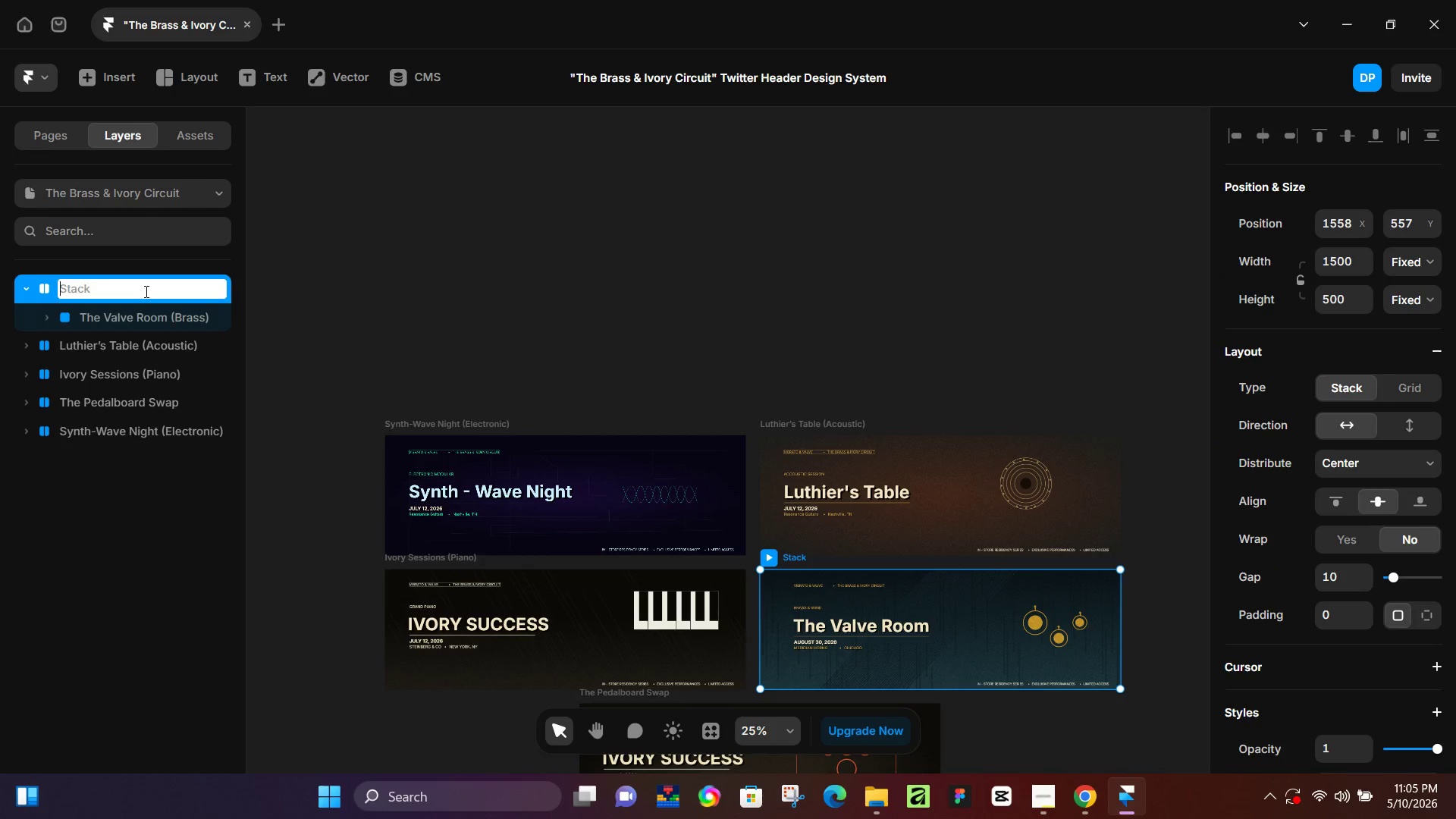 
key(Control+ControlLeft)
 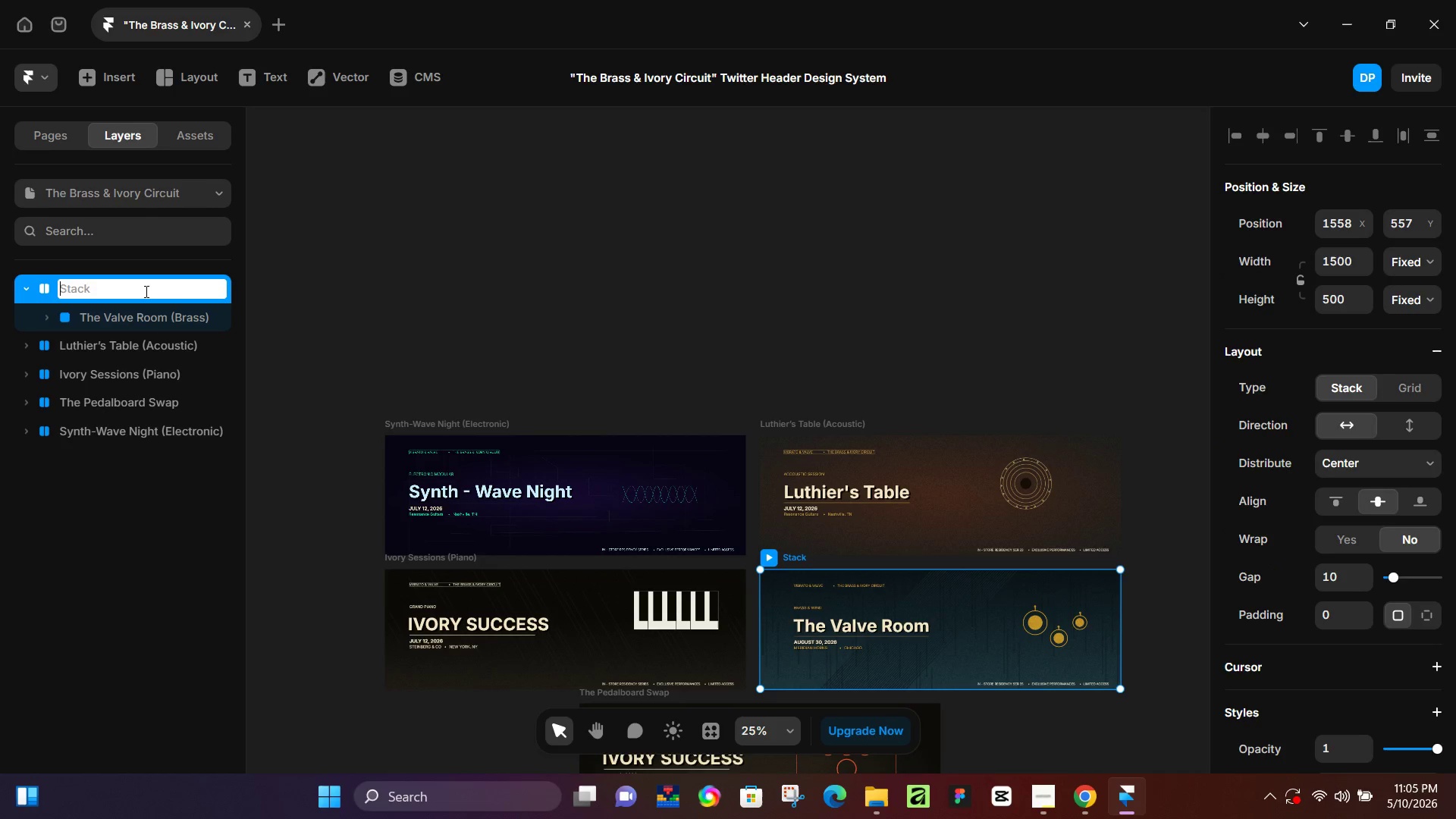 
key(Control+V)
 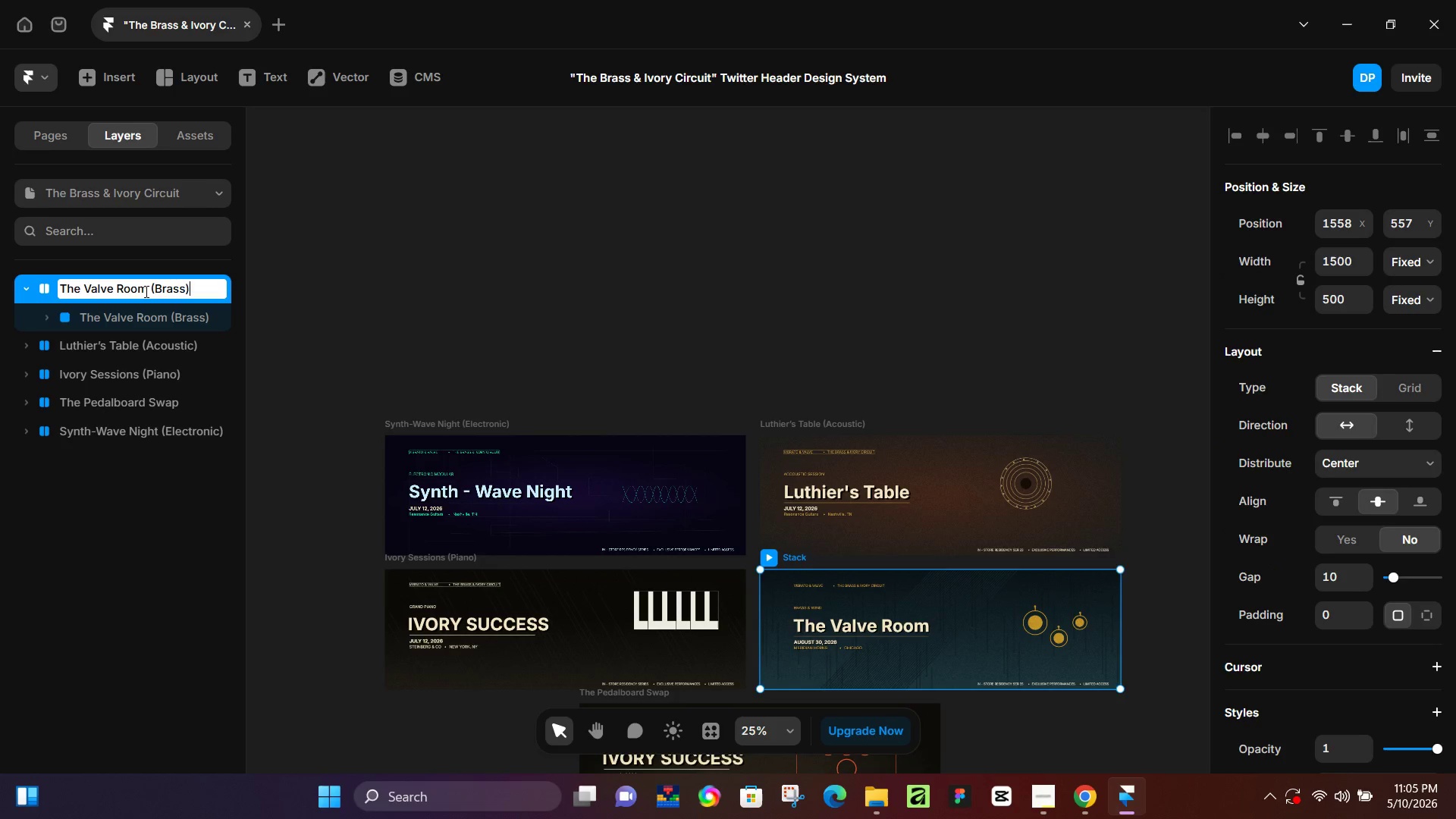 
key(NumpadEnter)
 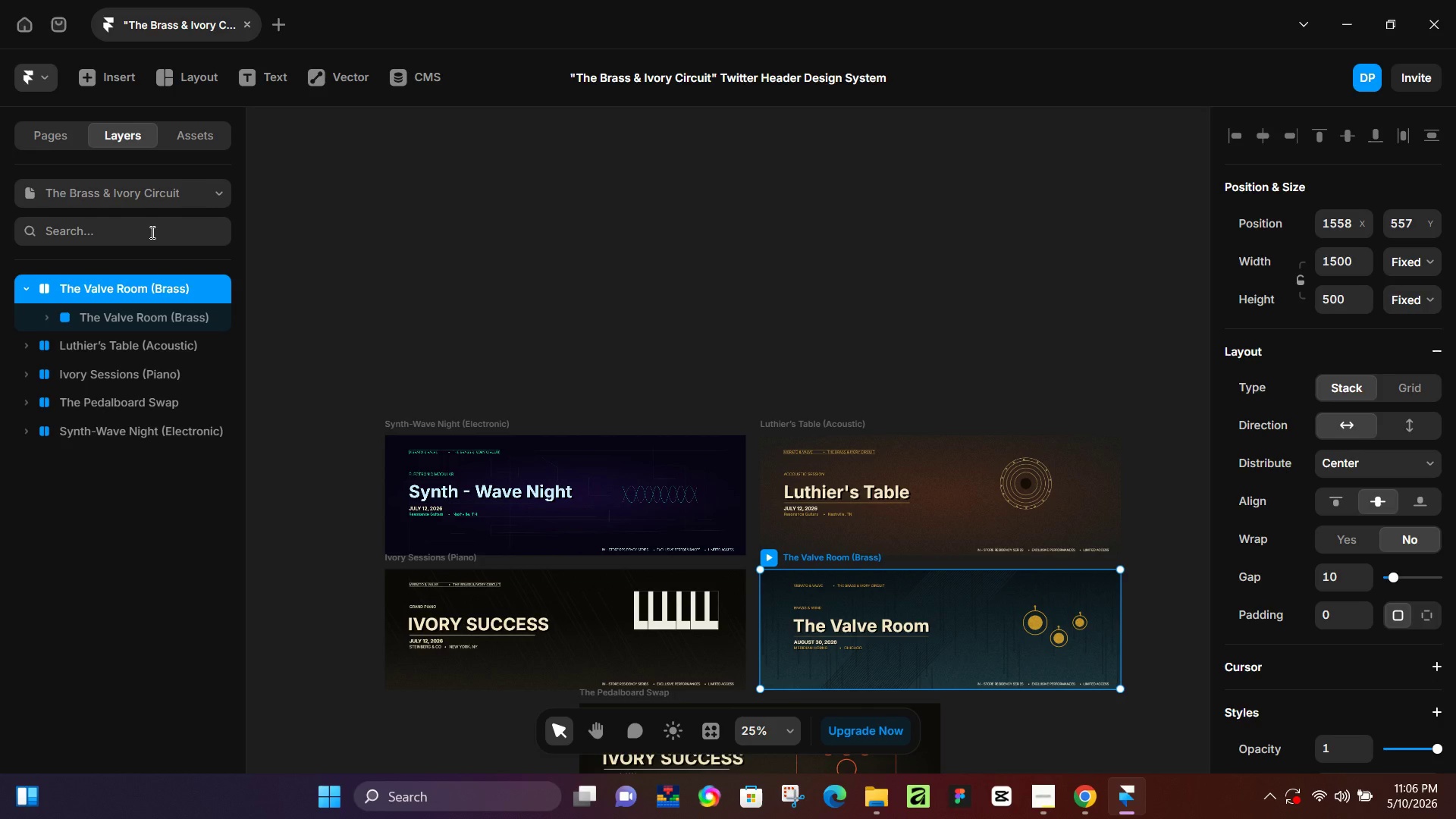 
wait(90.22)
 